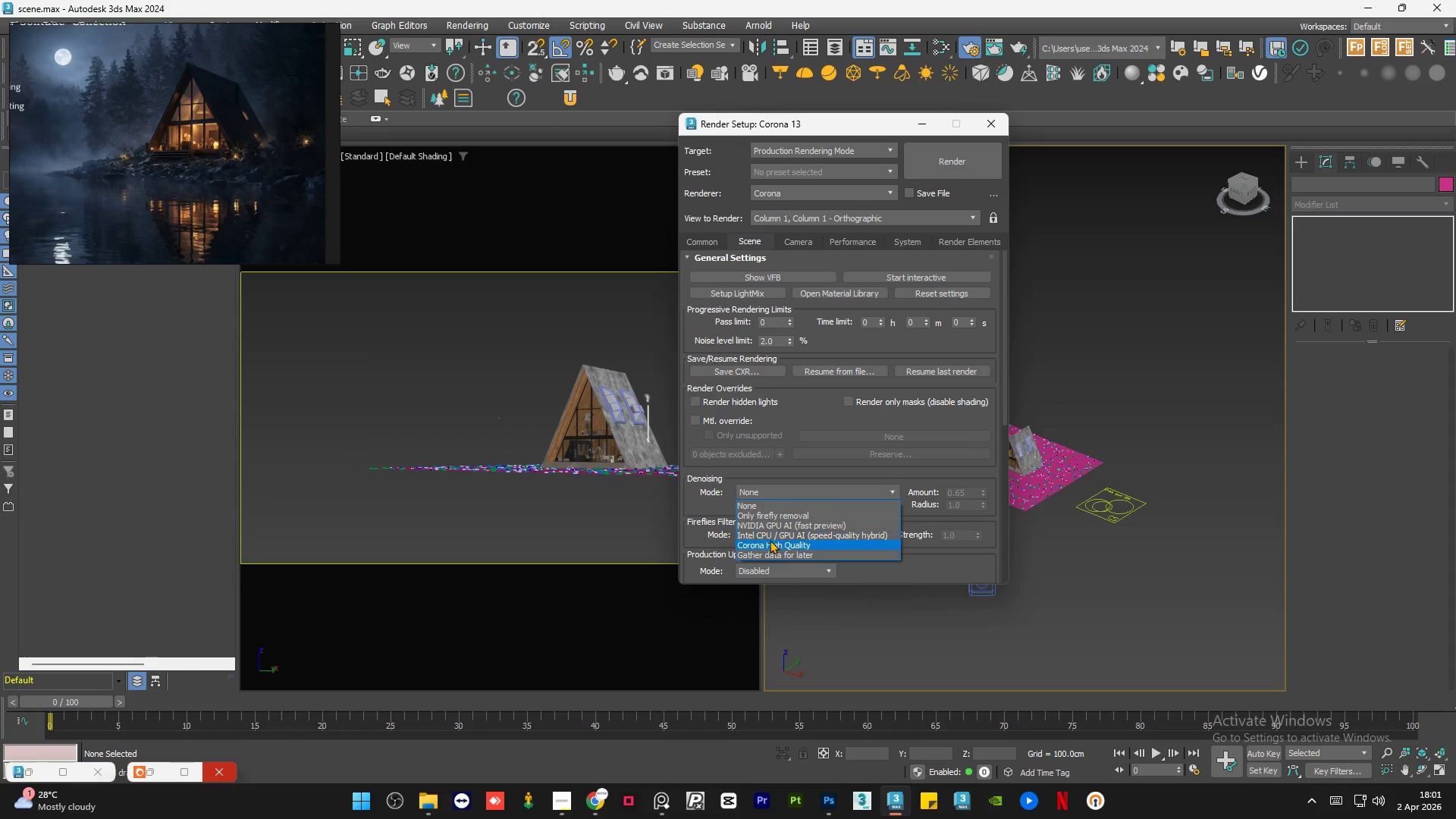 
left_click([772, 544])
 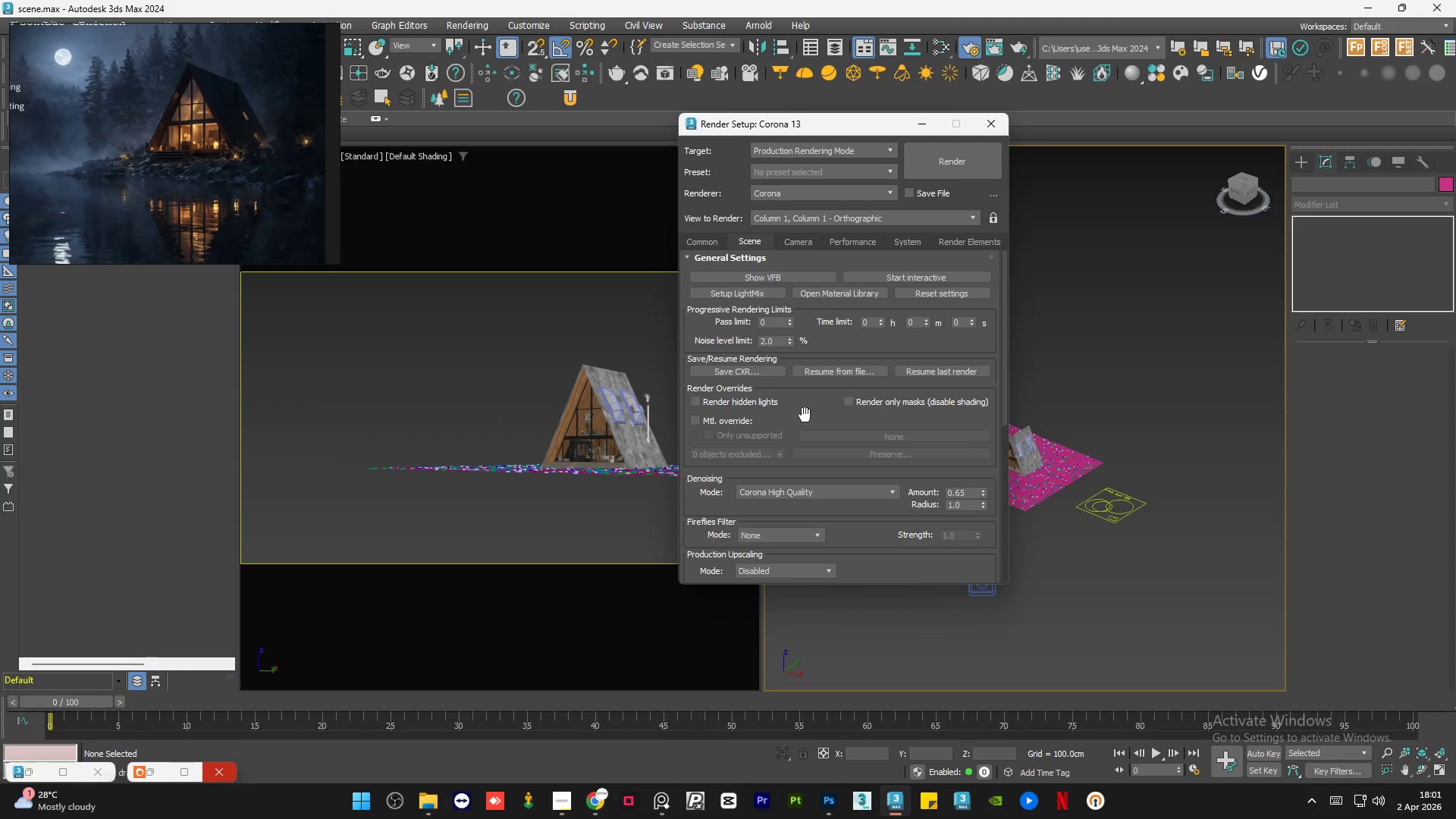 
left_click([805, 415])
 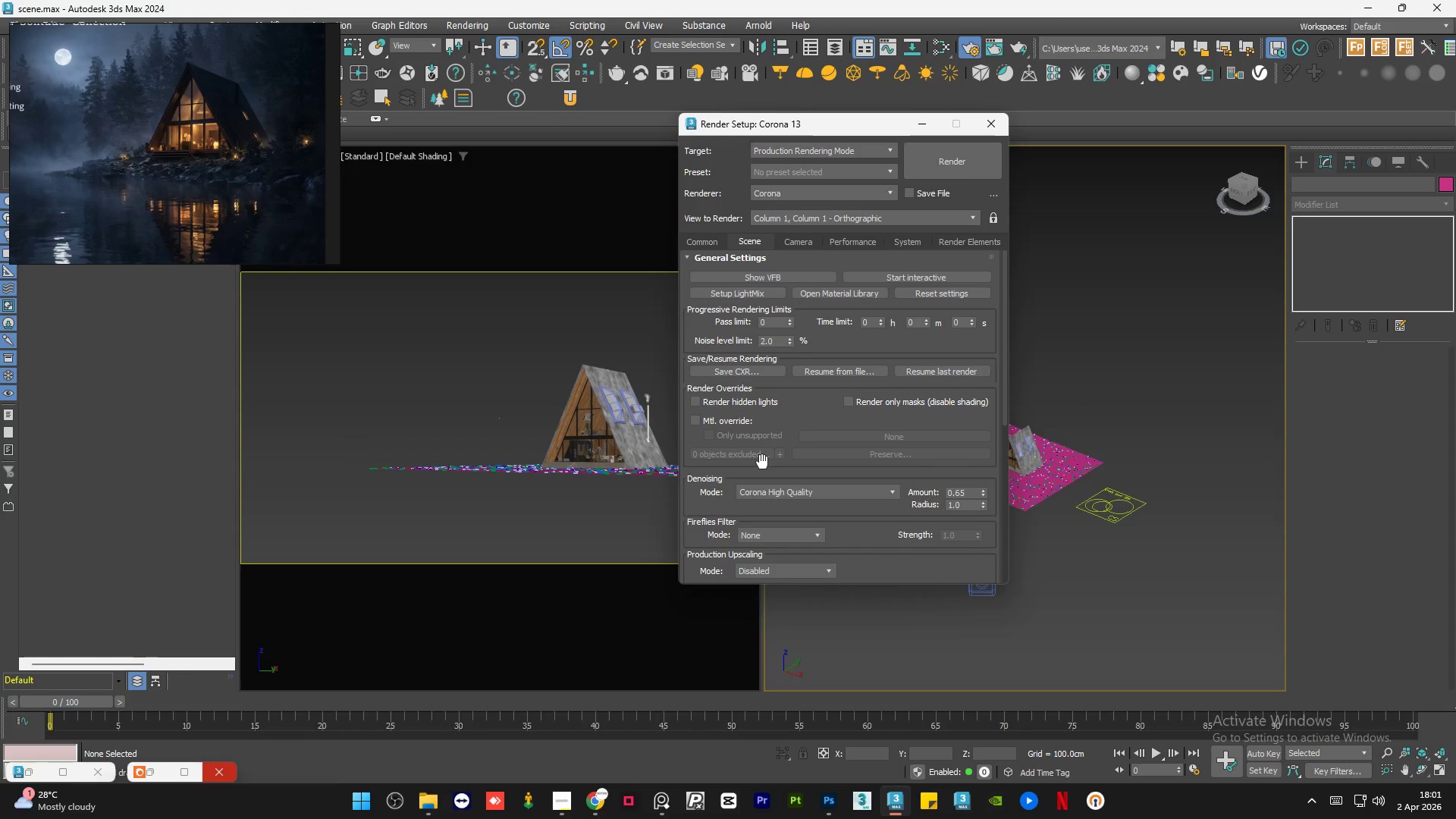 
wait(5.55)
 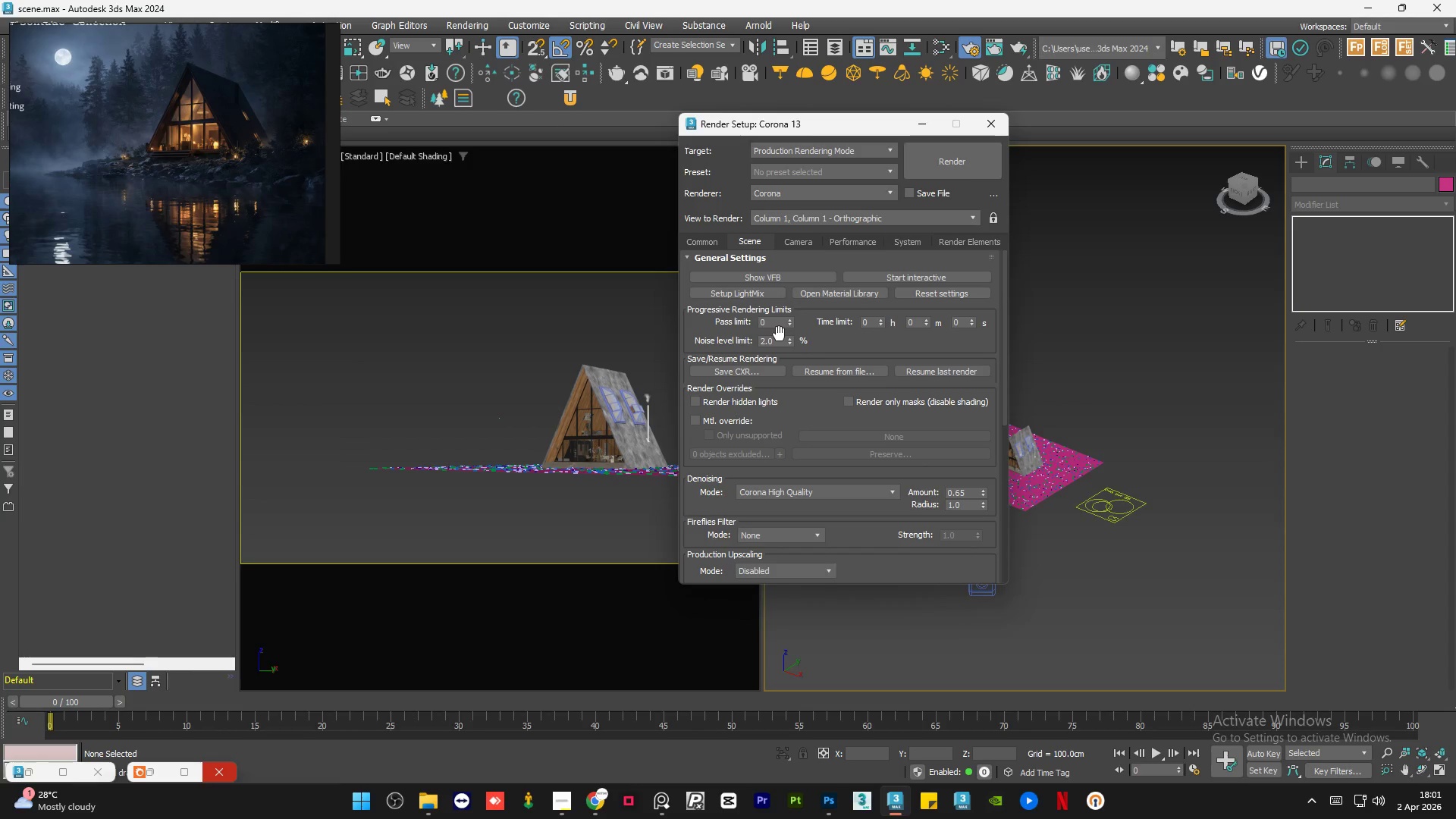 
left_click([711, 241])
 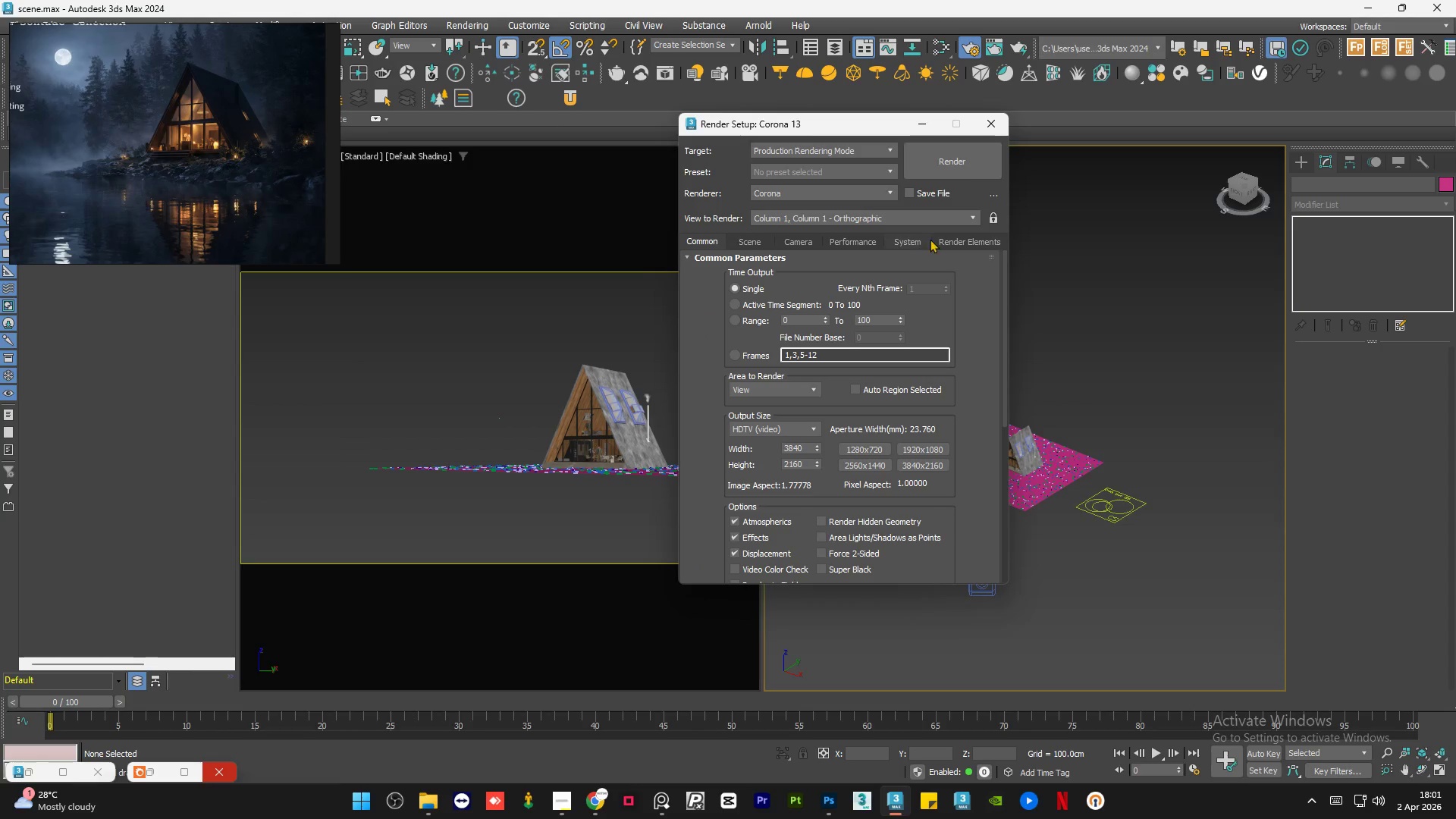 
left_click([989, 219])
 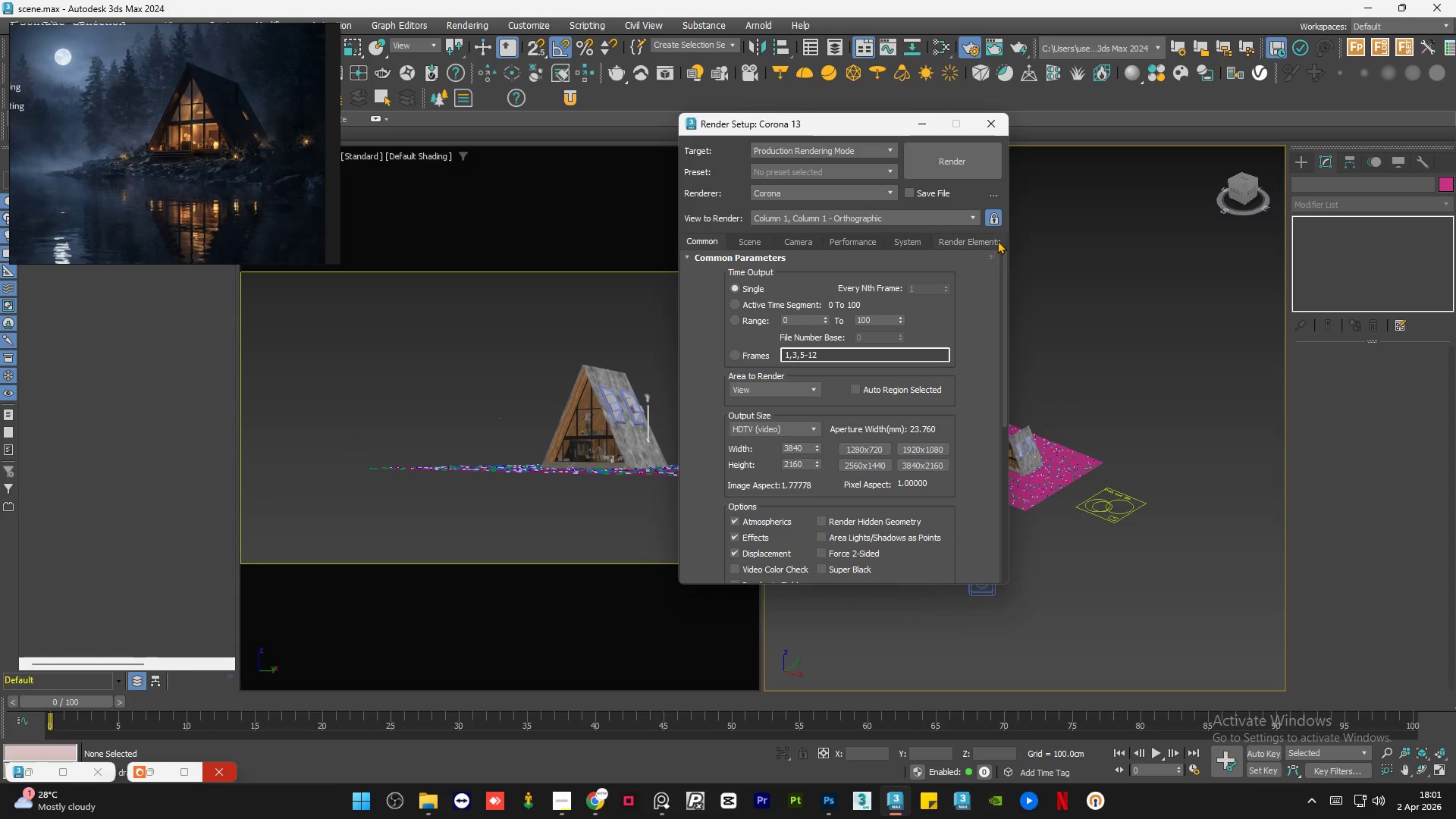 
left_click([993, 221])
 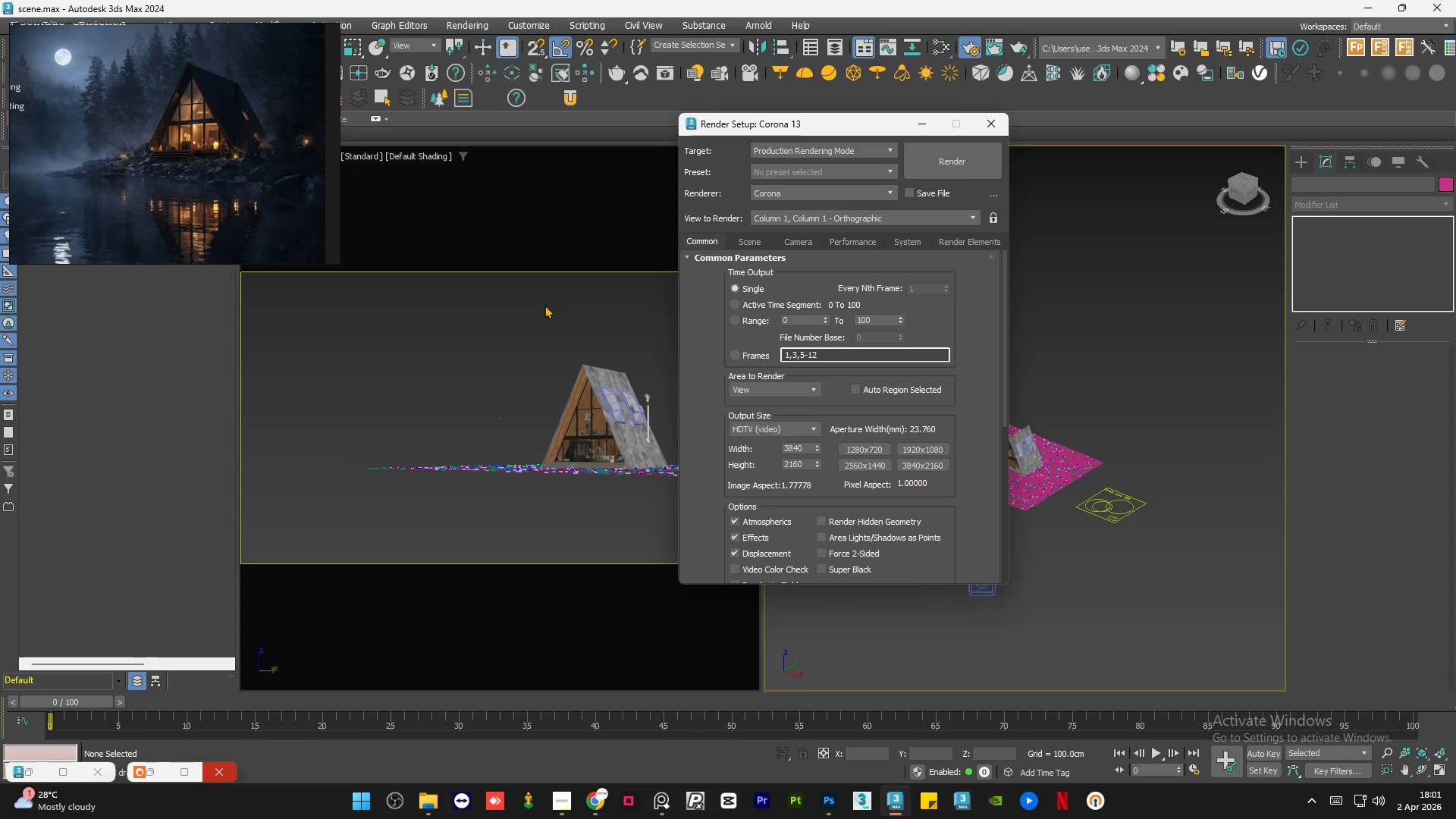 
left_click([544, 305])
 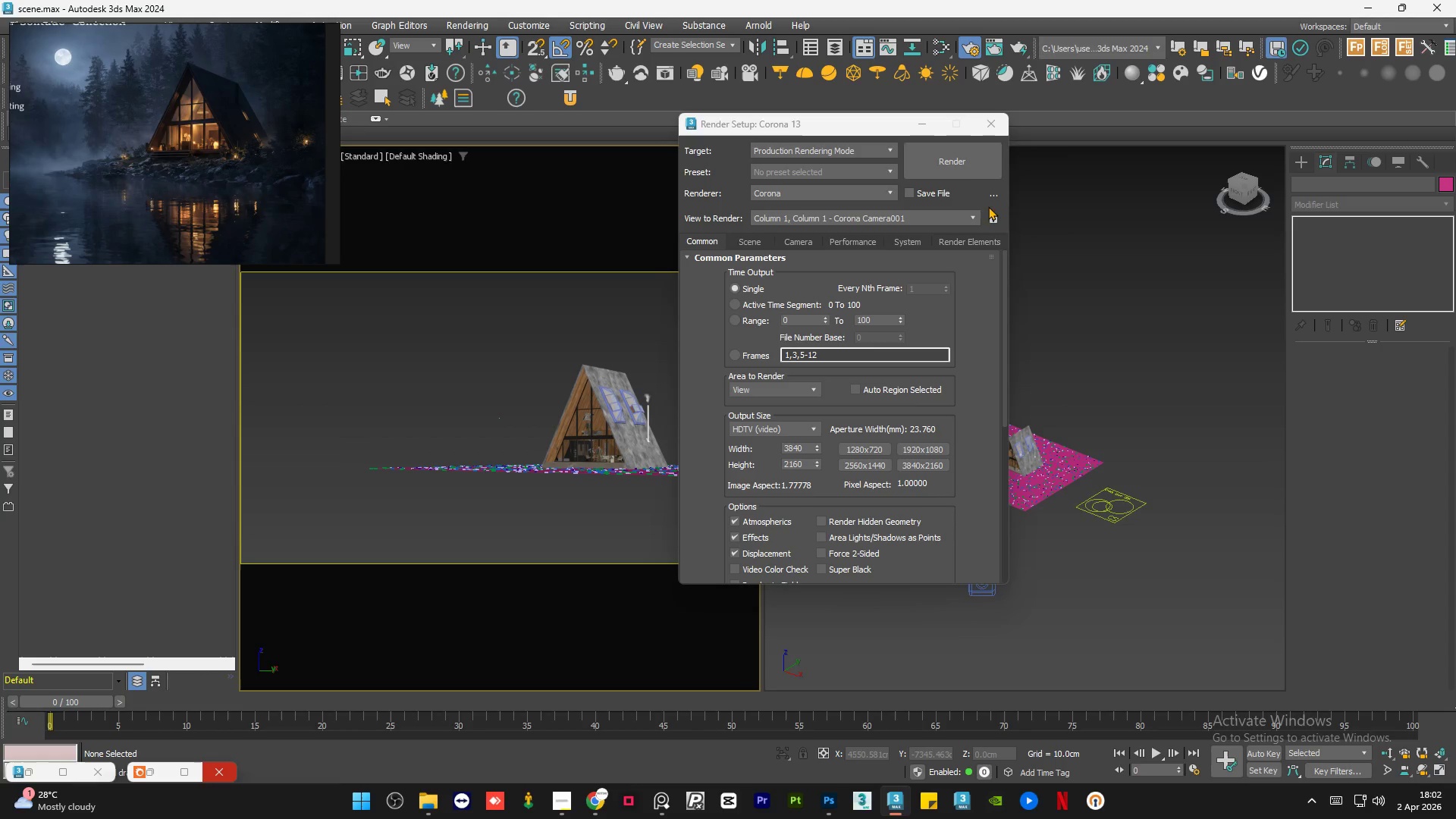 
left_click([993, 220])
 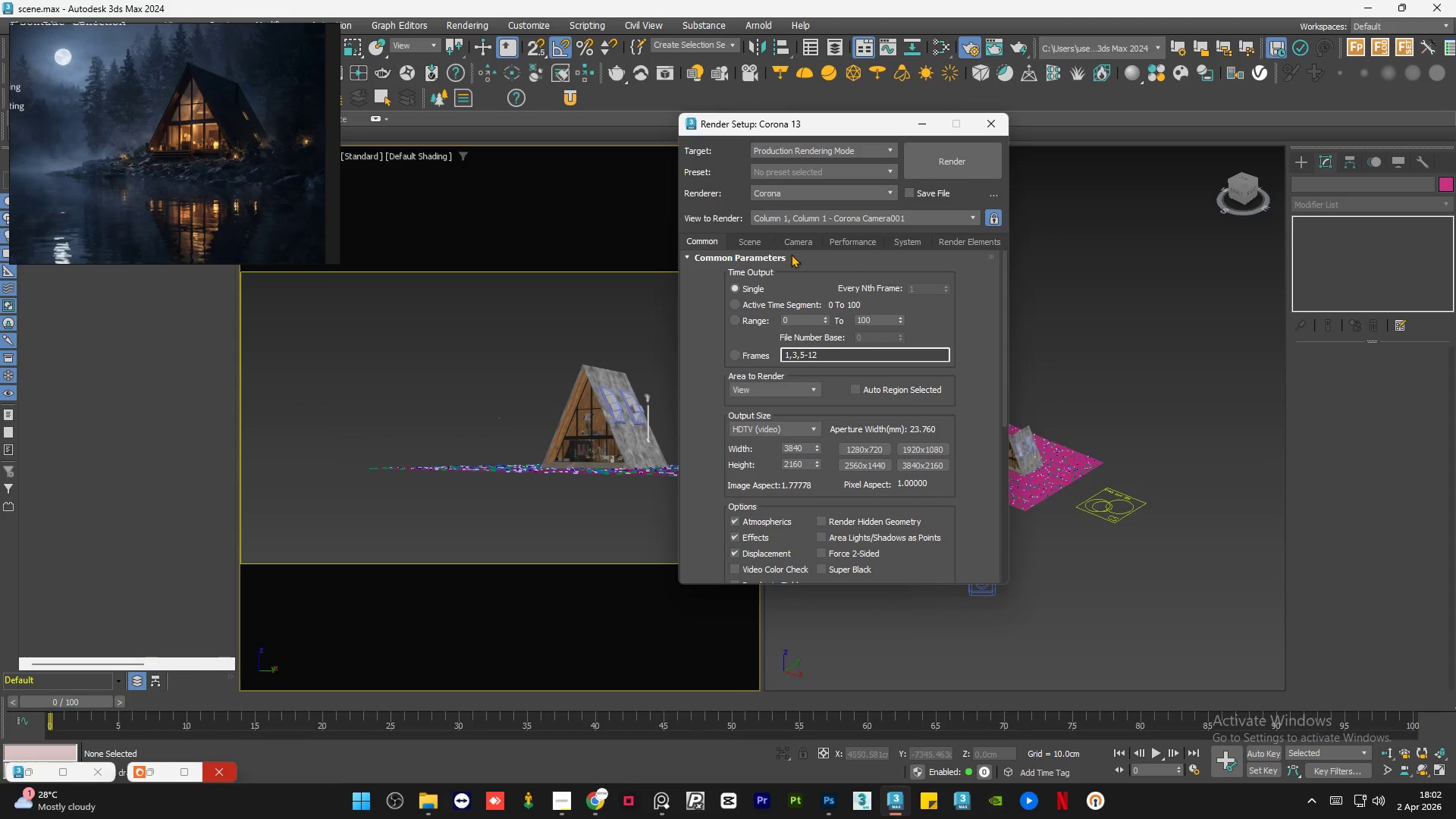 
left_click([747, 237])
 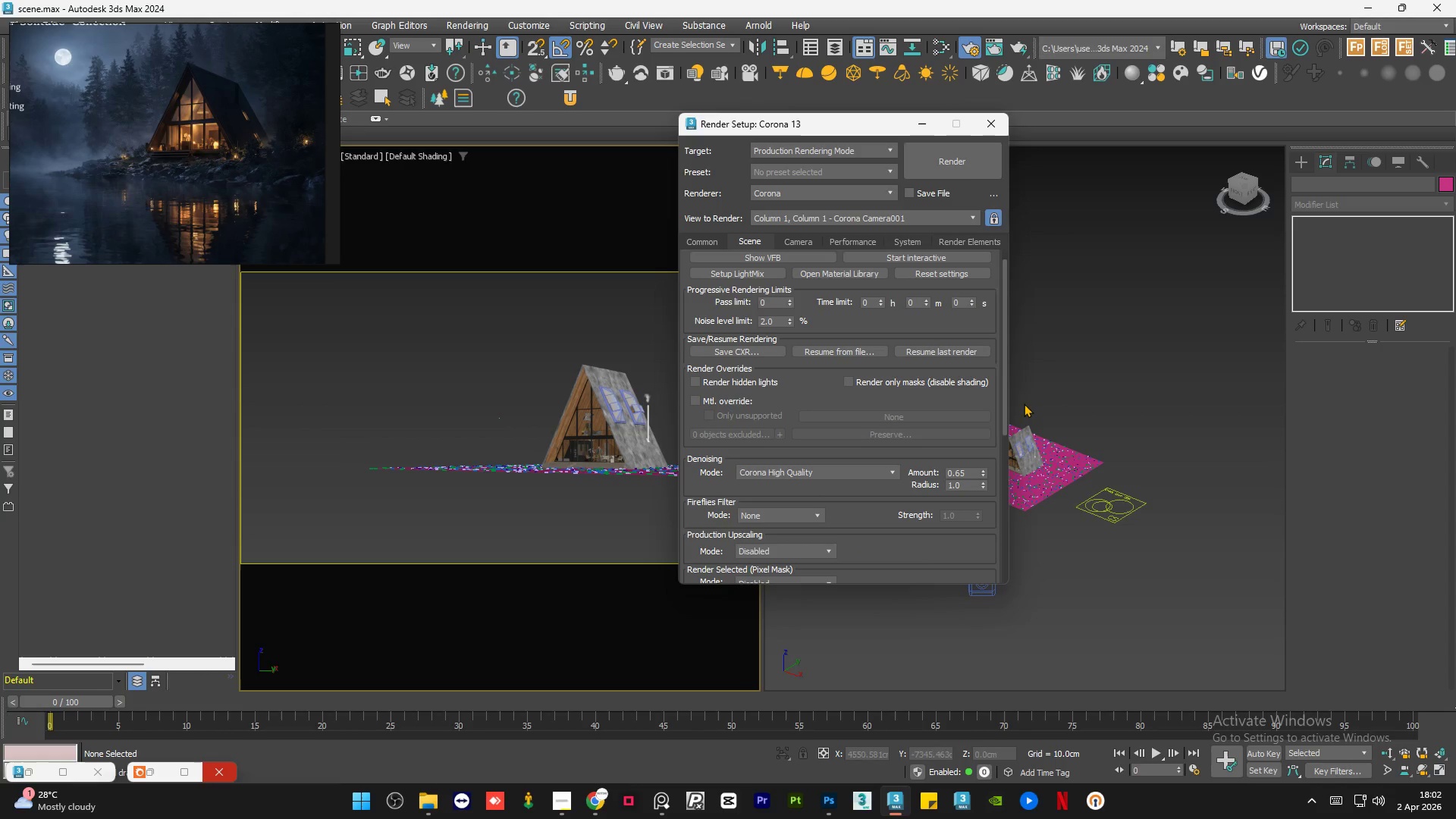 
left_click_drag(start_coordinate=[1005, 394], to_coordinate=[1011, 508])
 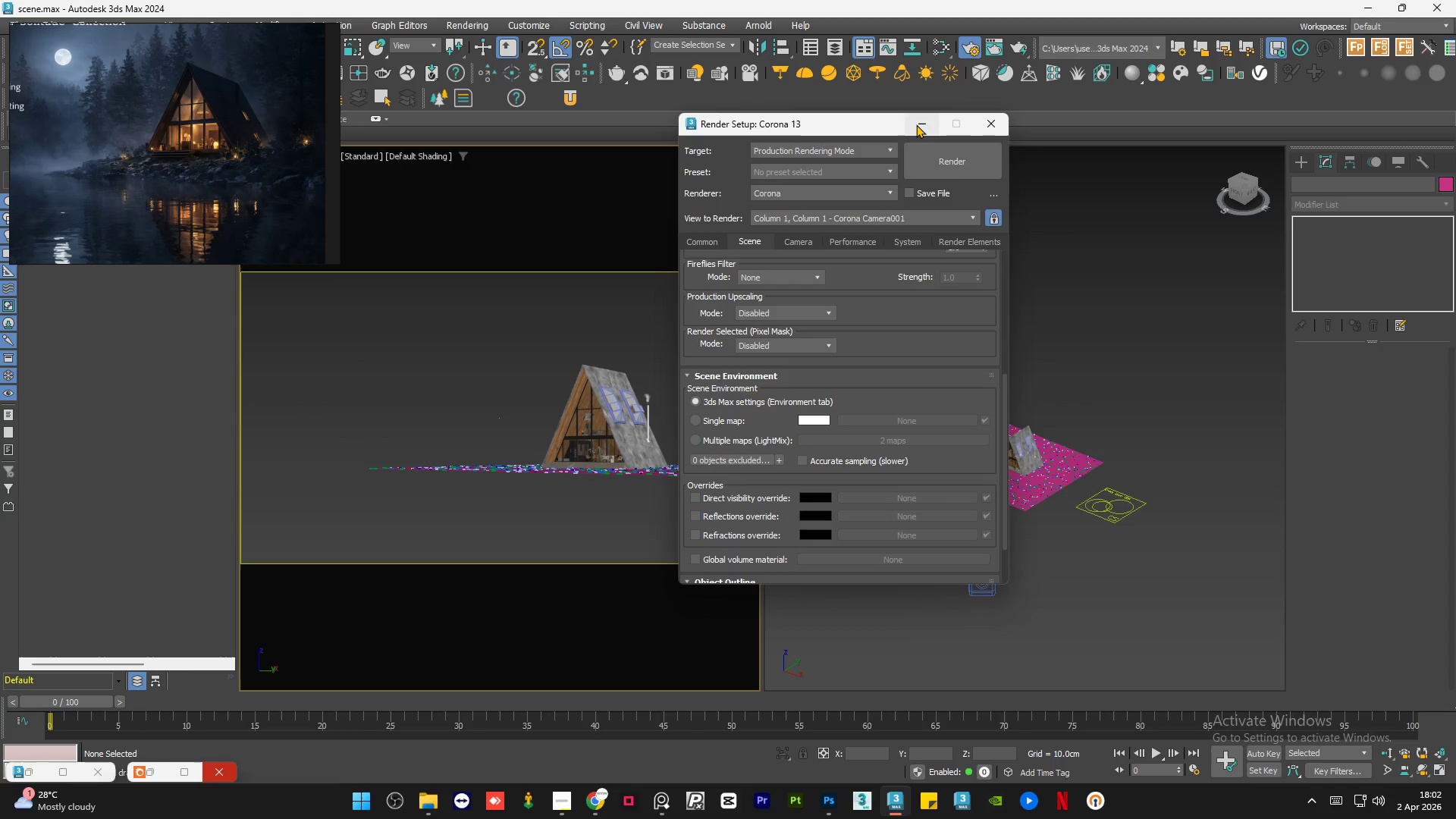 
left_click([916, 124])
 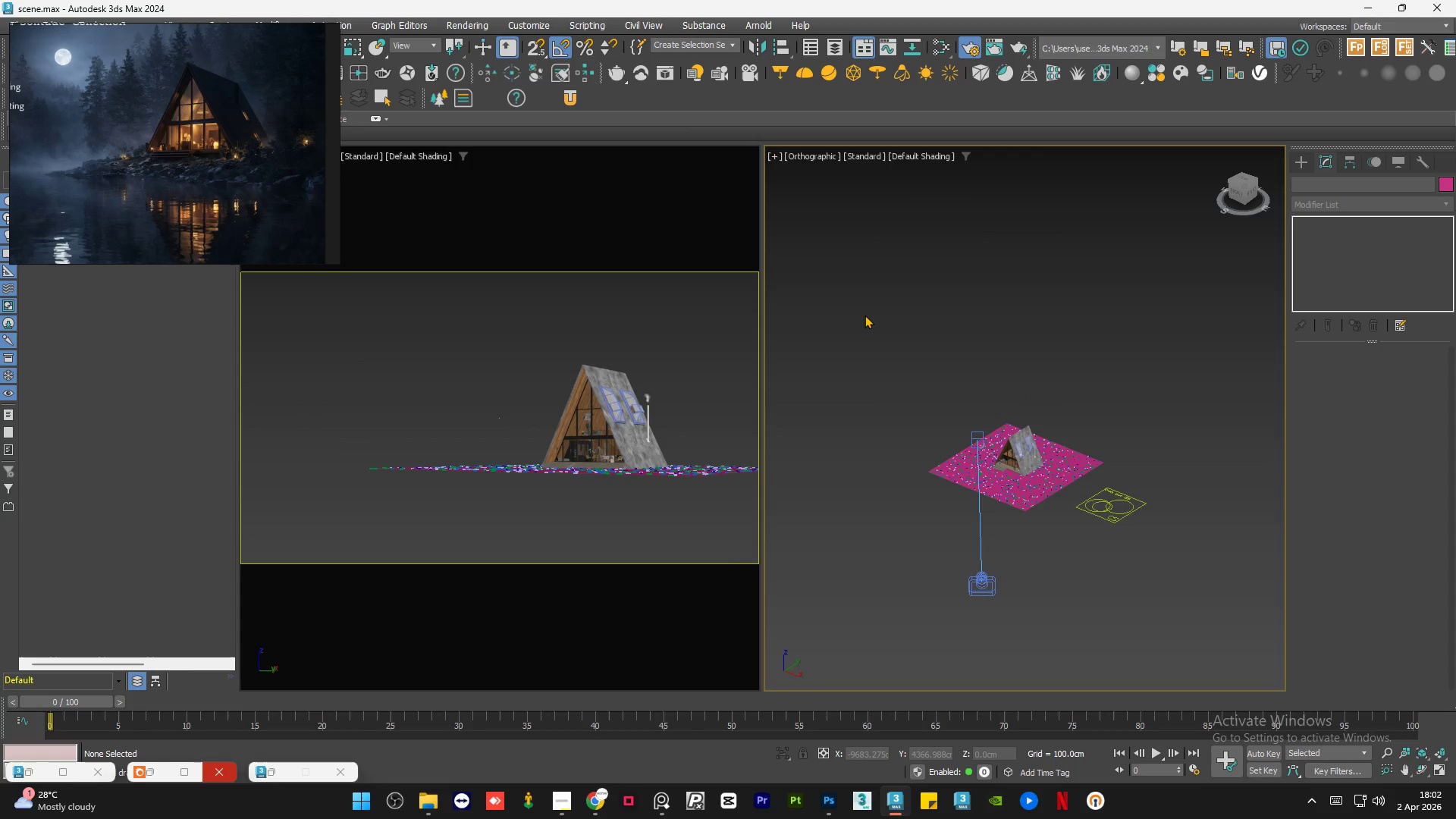 
type(8m)
 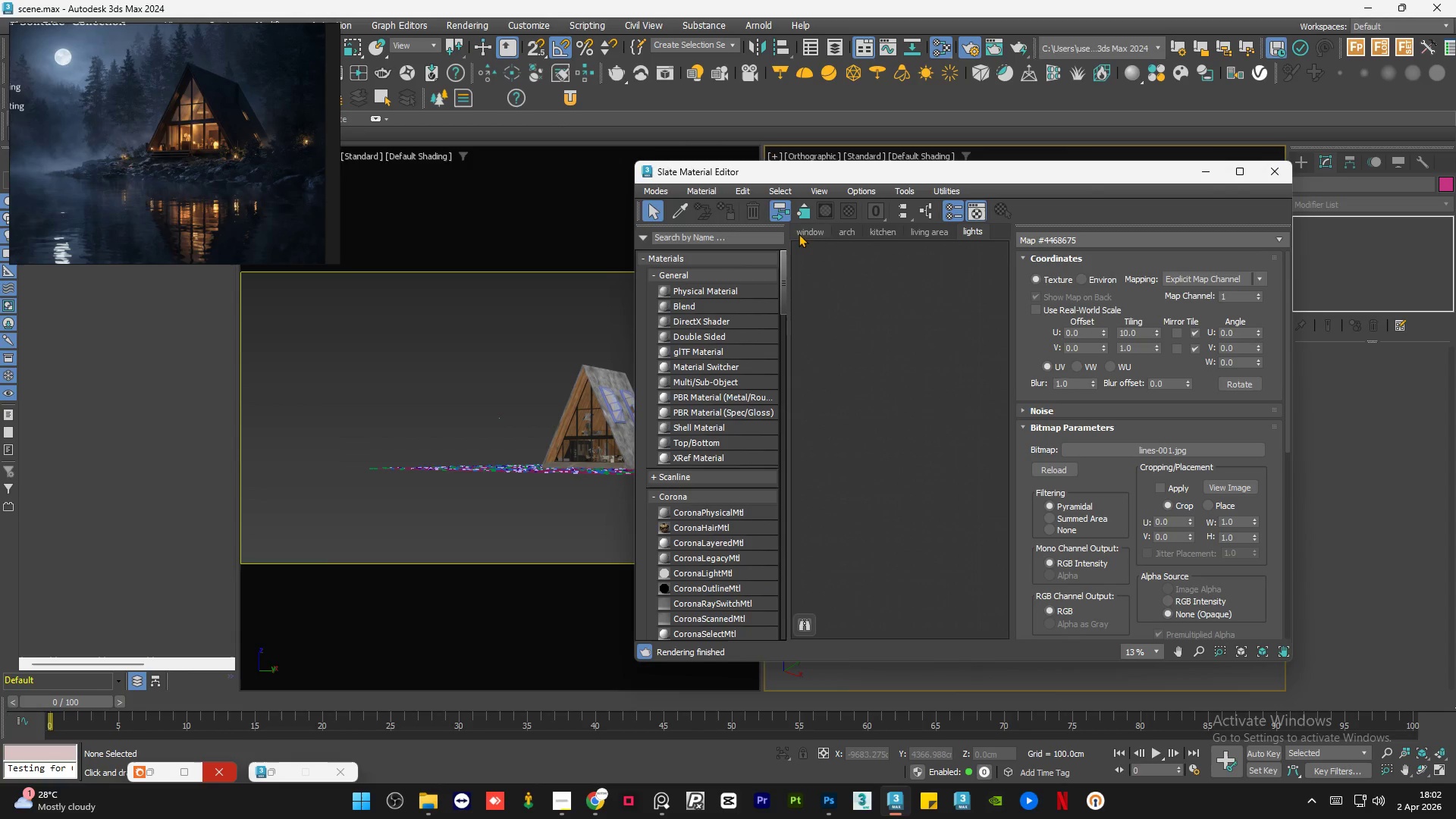 
right_click([1003, 226])
 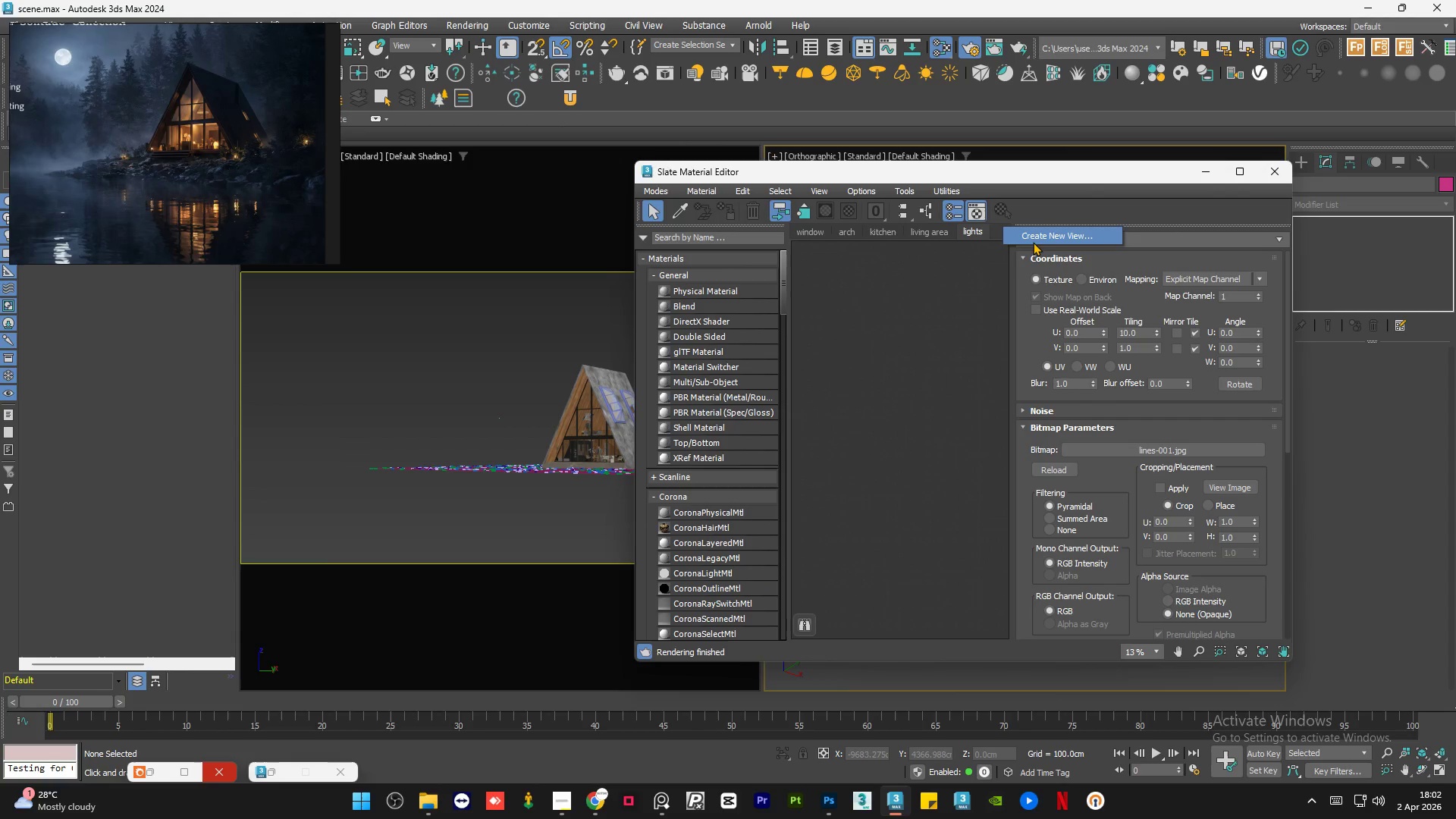 
left_click([1036, 239])
 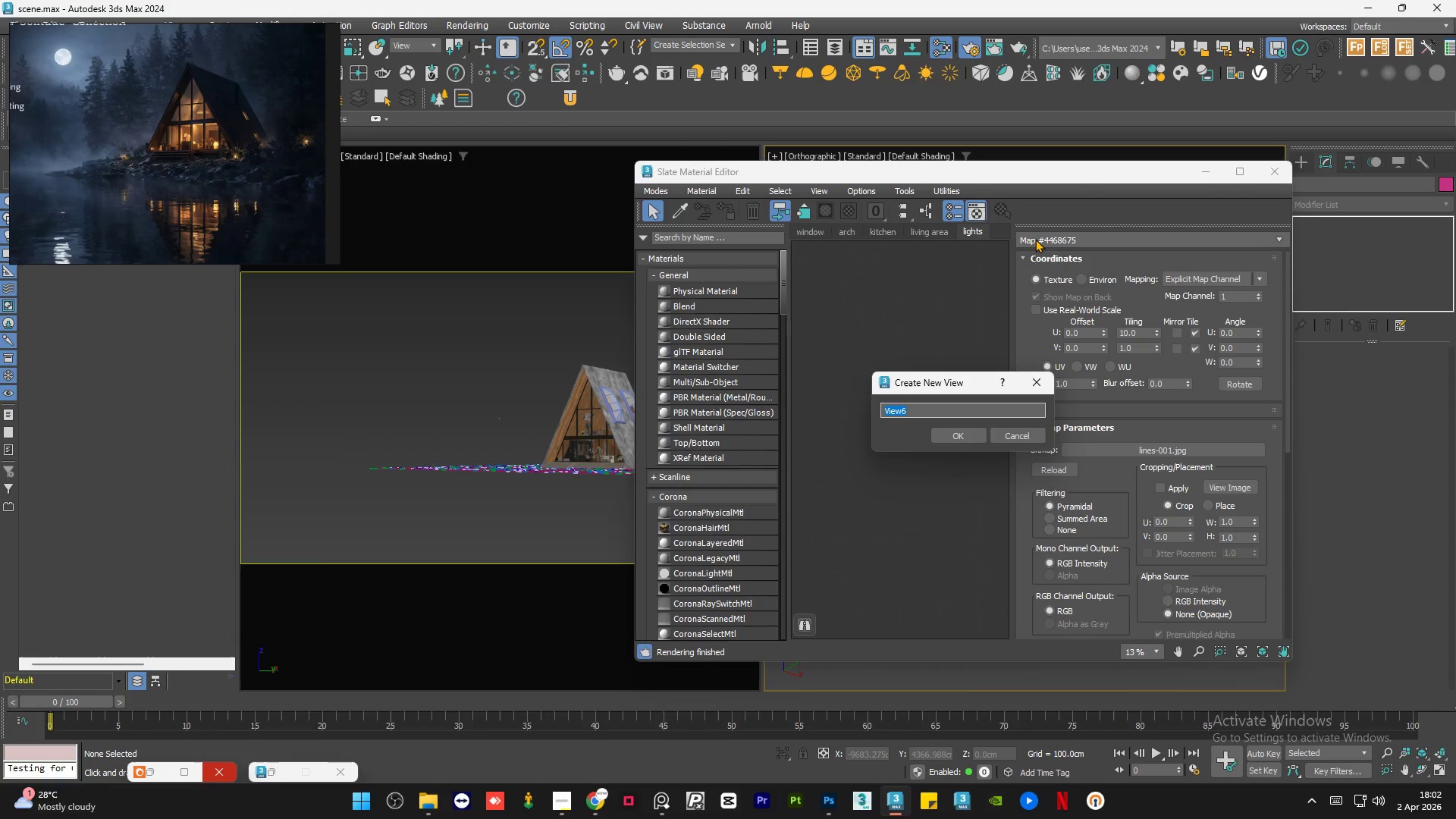 
type(sky)
 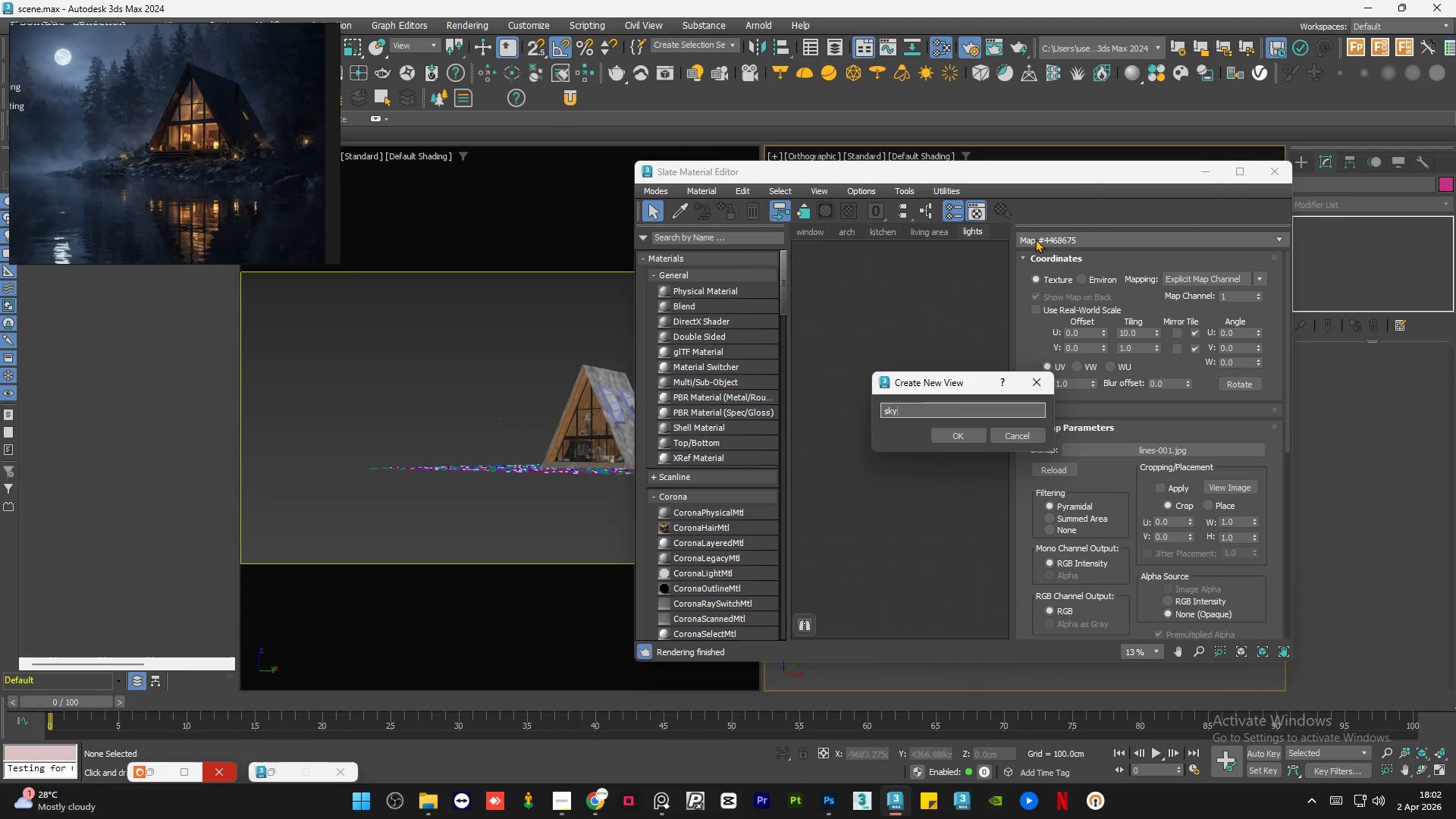 
key(Enter)
 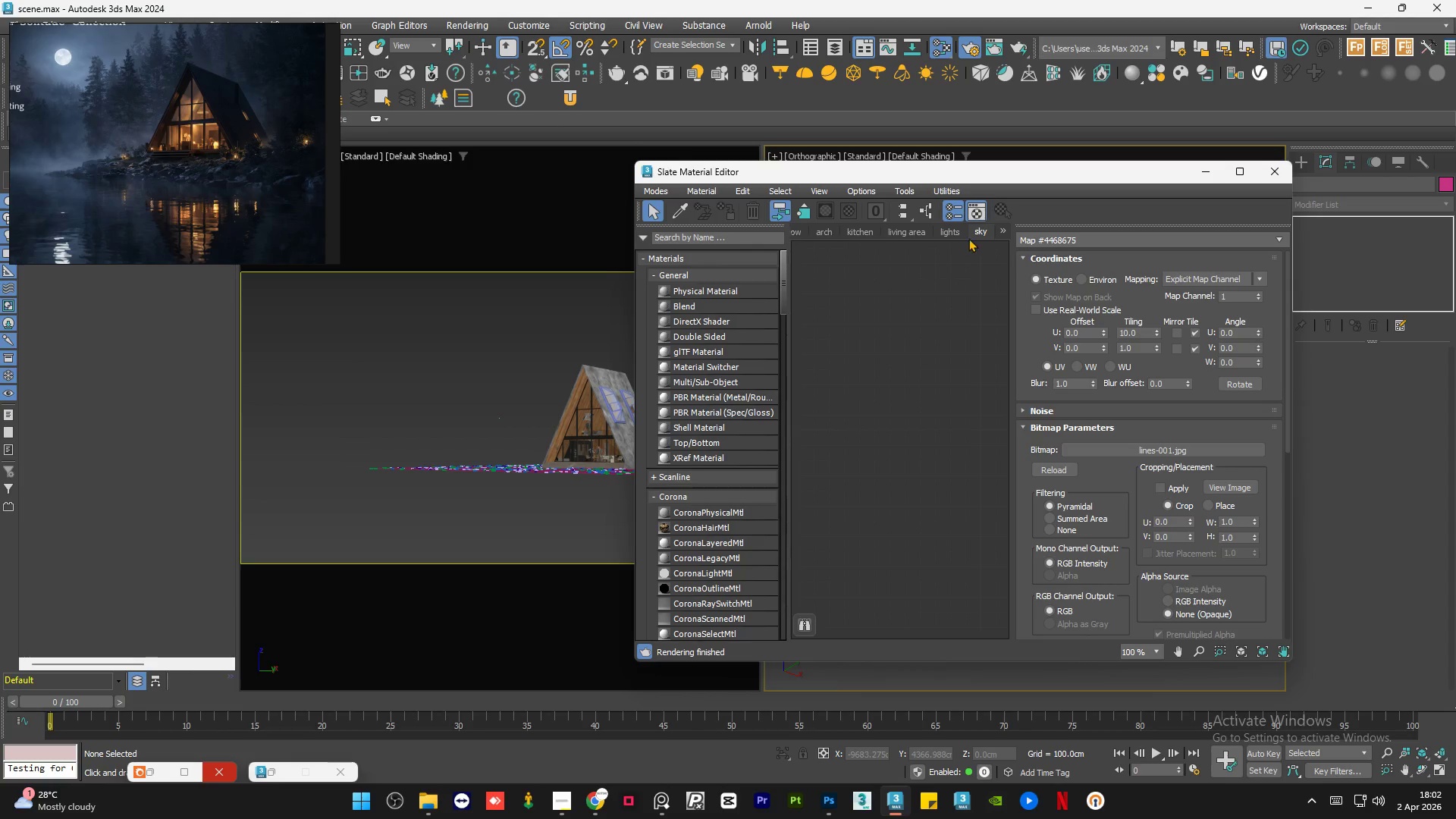 
left_click_drag(start_coordinate=[981, 233], to_coordinate=[791, 241])
 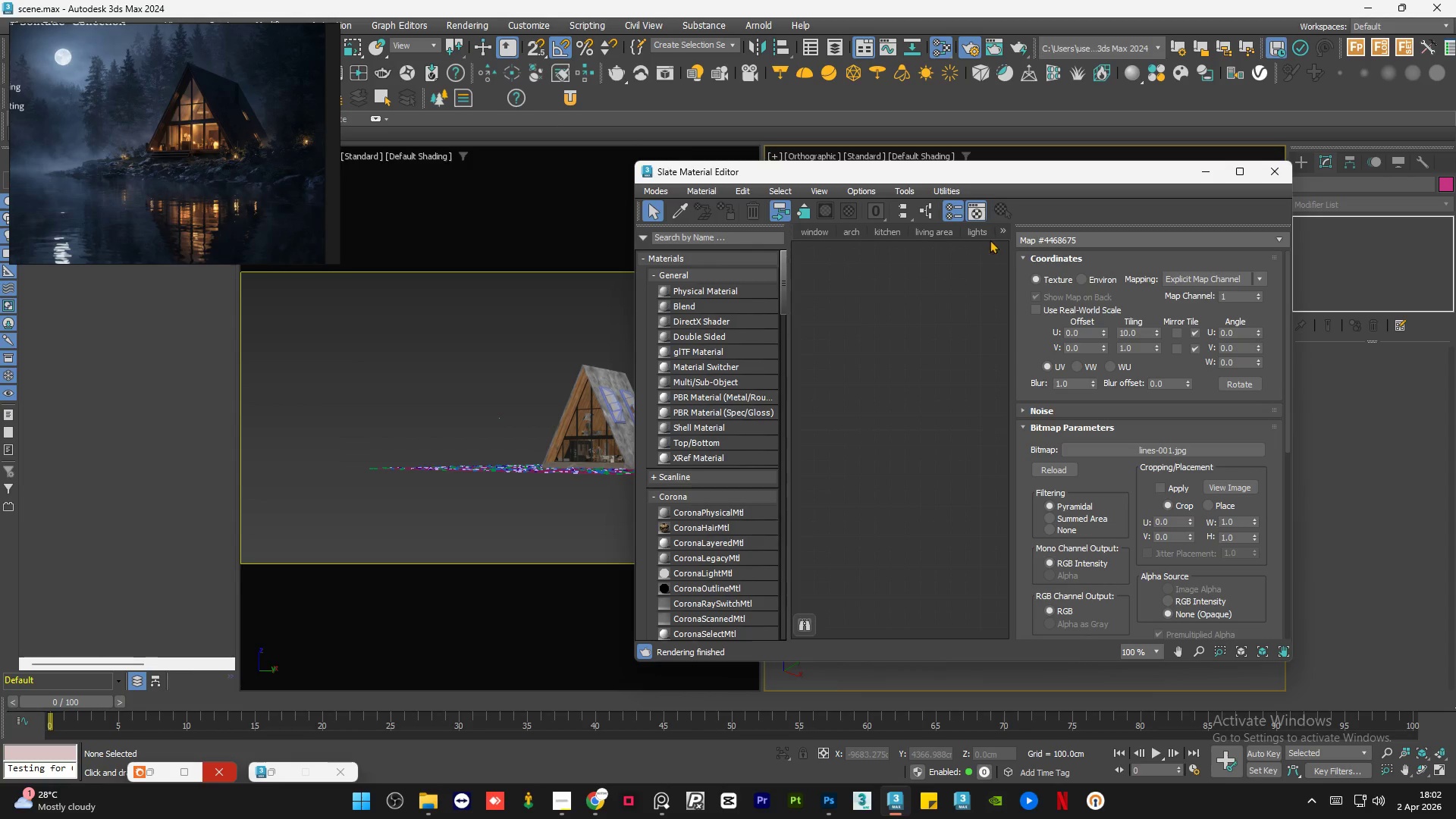 
left_click([1003, 234])
 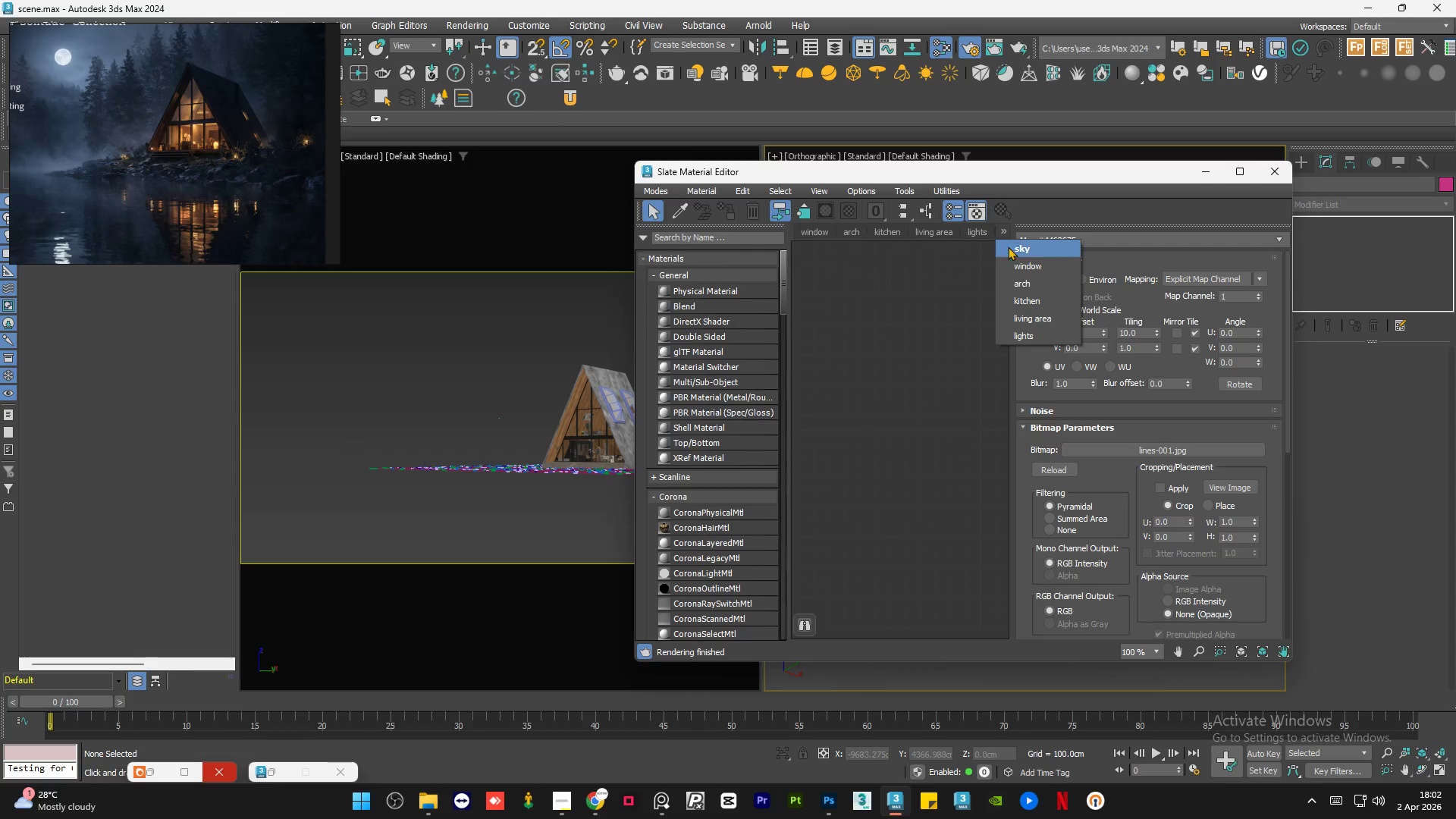 
left_click([1019, 253])
 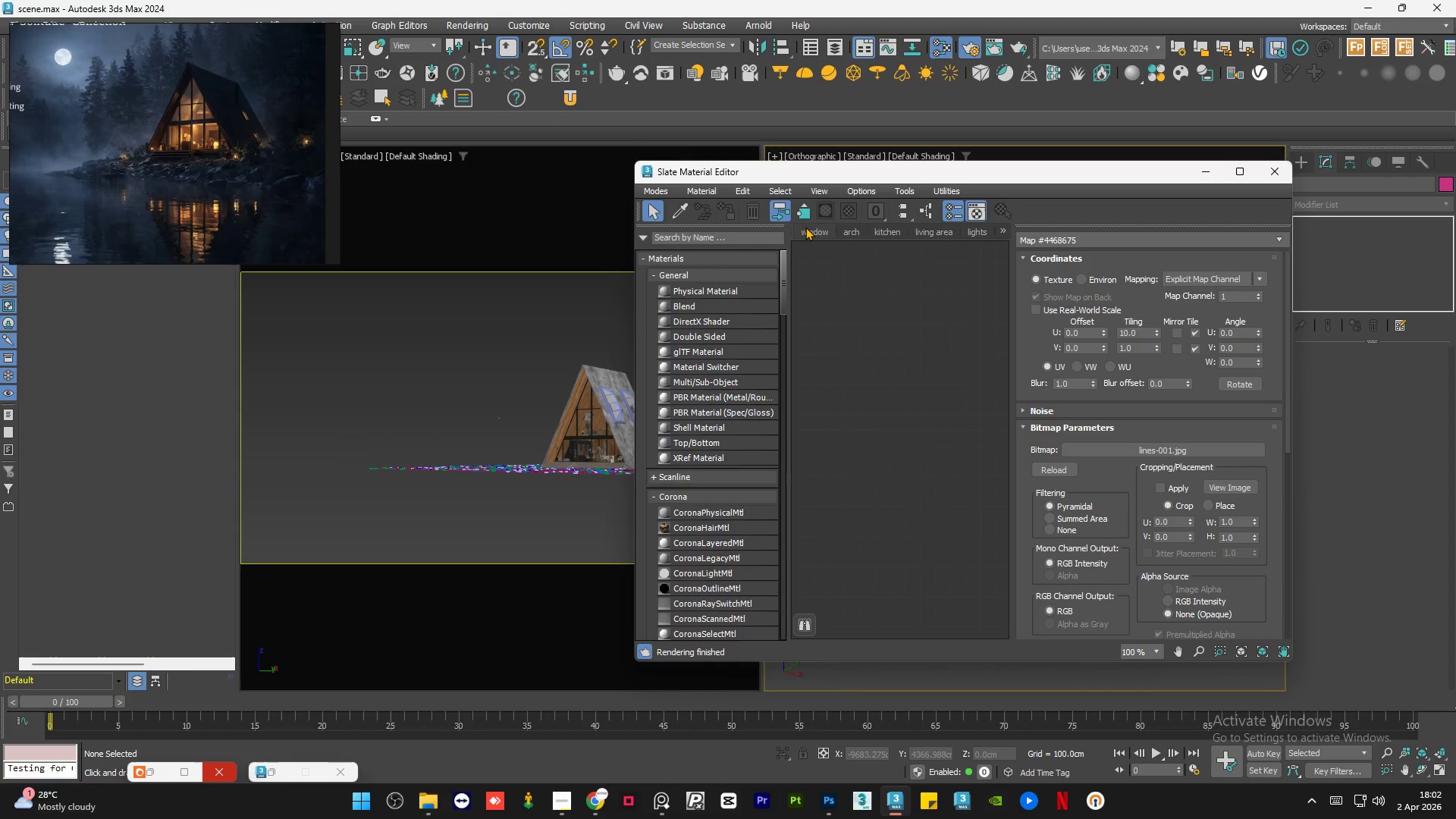 
left_click([805, 230])
 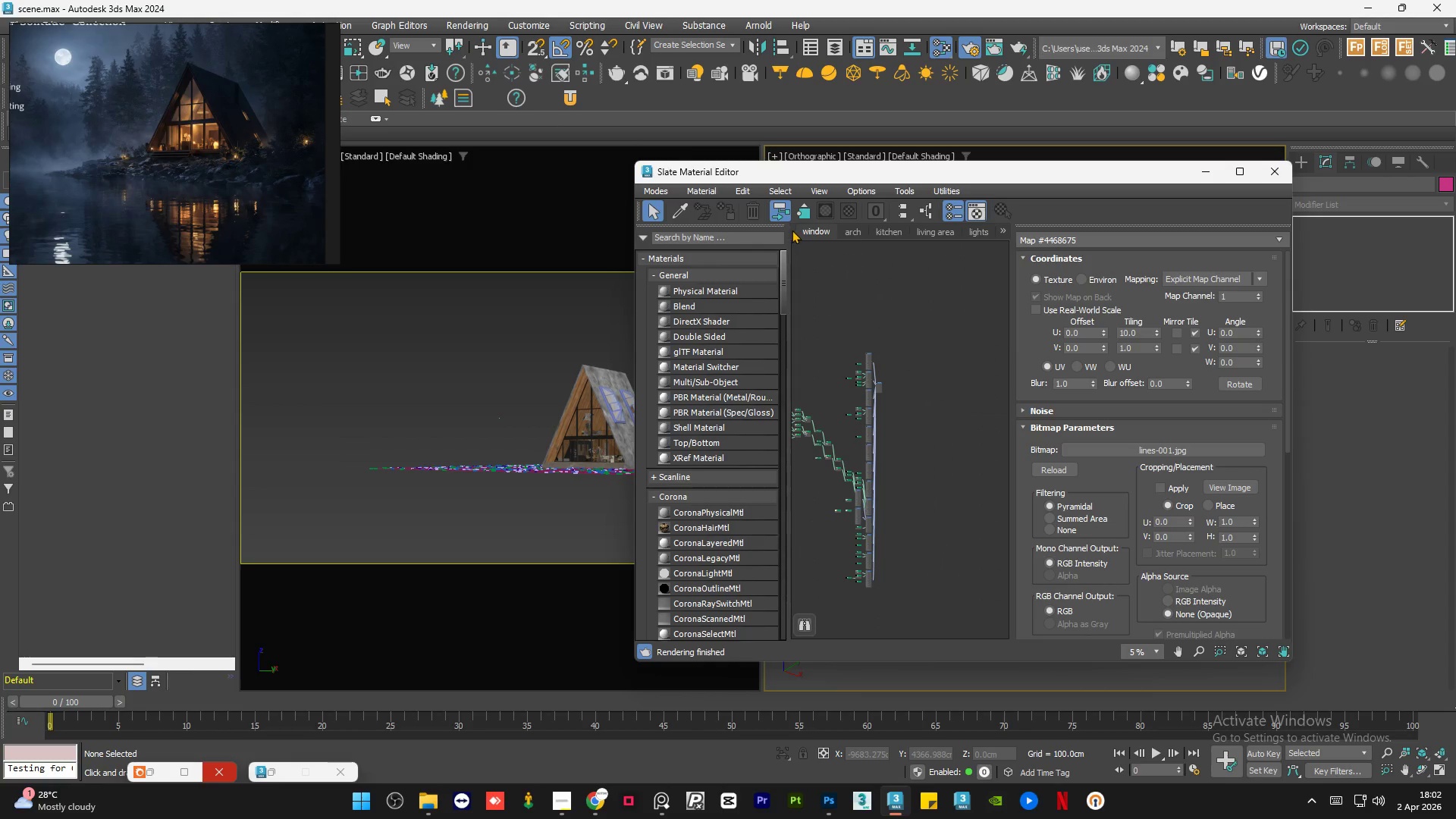 
left_click([792, 230])
 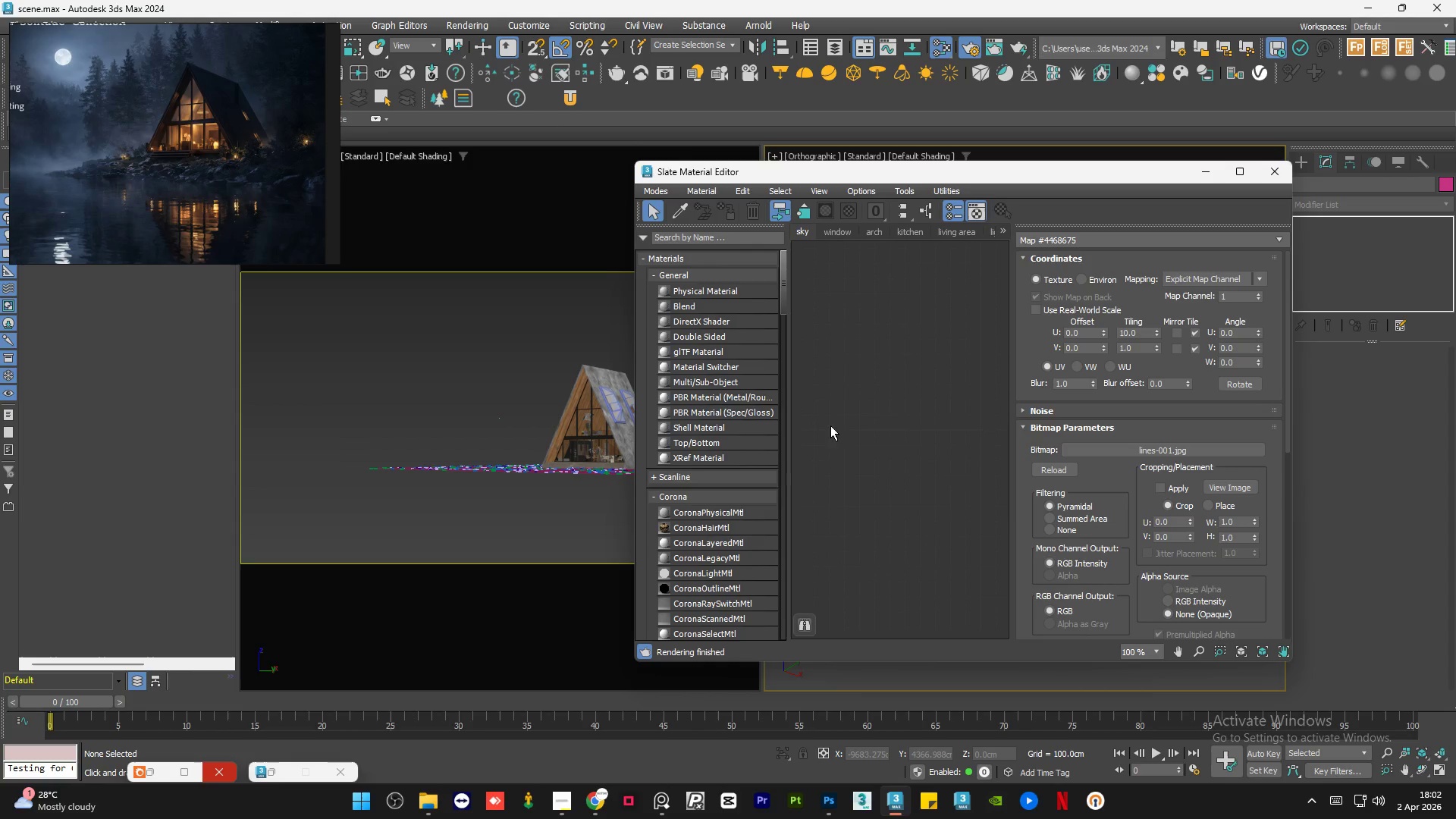 
scroll: coordinate [742, 512], scroll_direction: down, amount: 5.0
 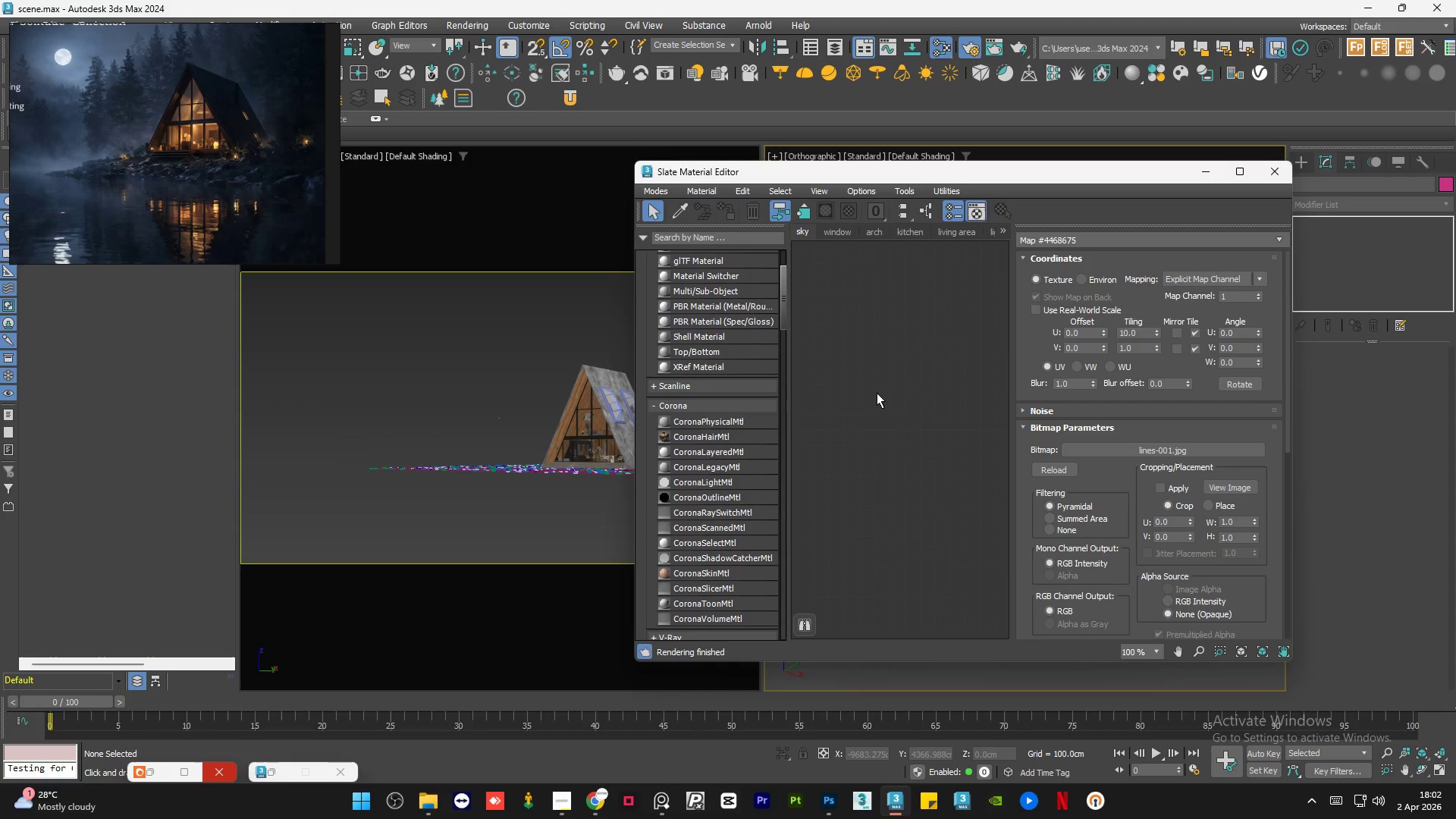 
right_click([877, 323])
 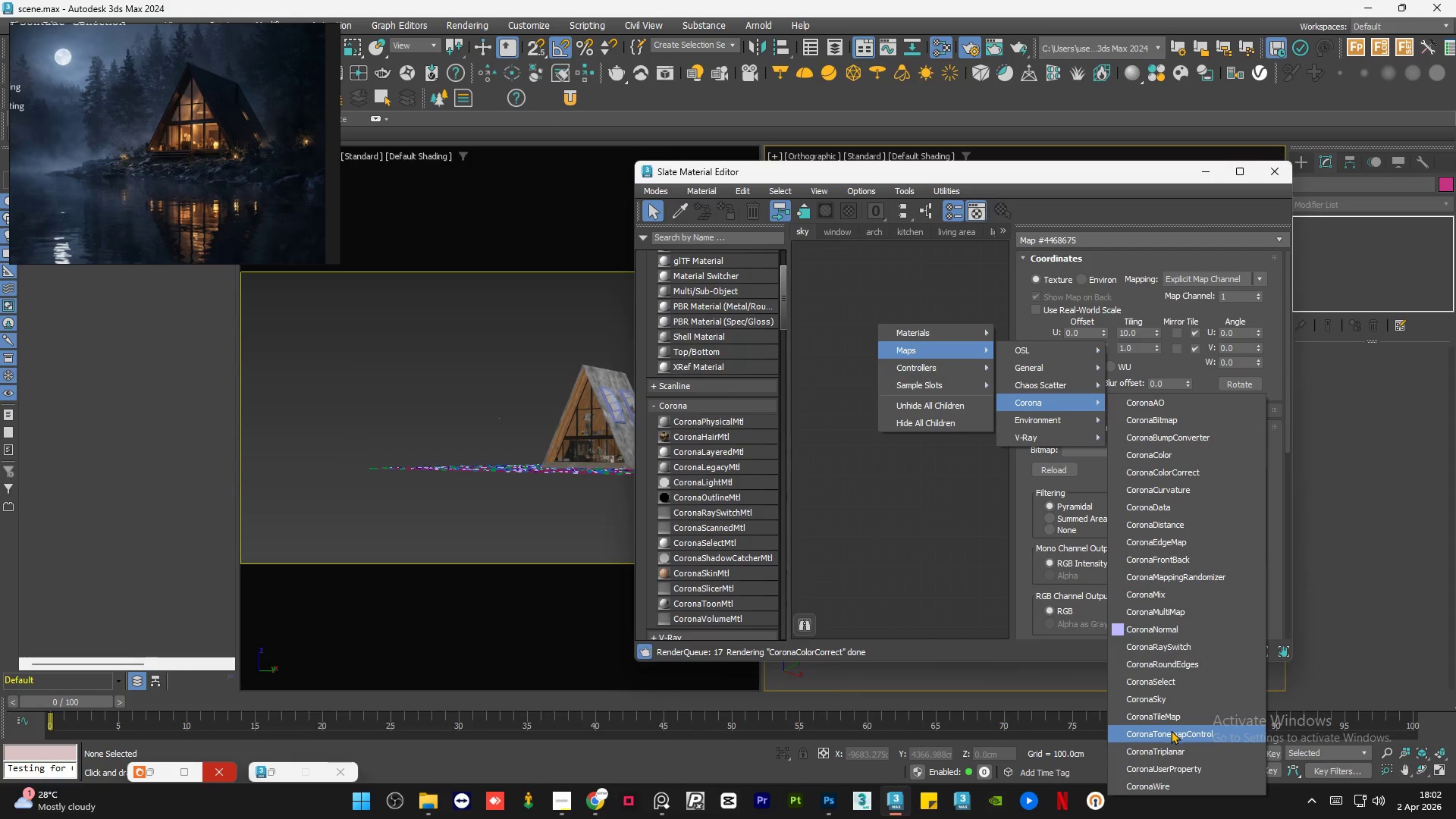 
left_click_drag(start_coordinate=[1170, 703], to_coordinate=[1115, 633])
 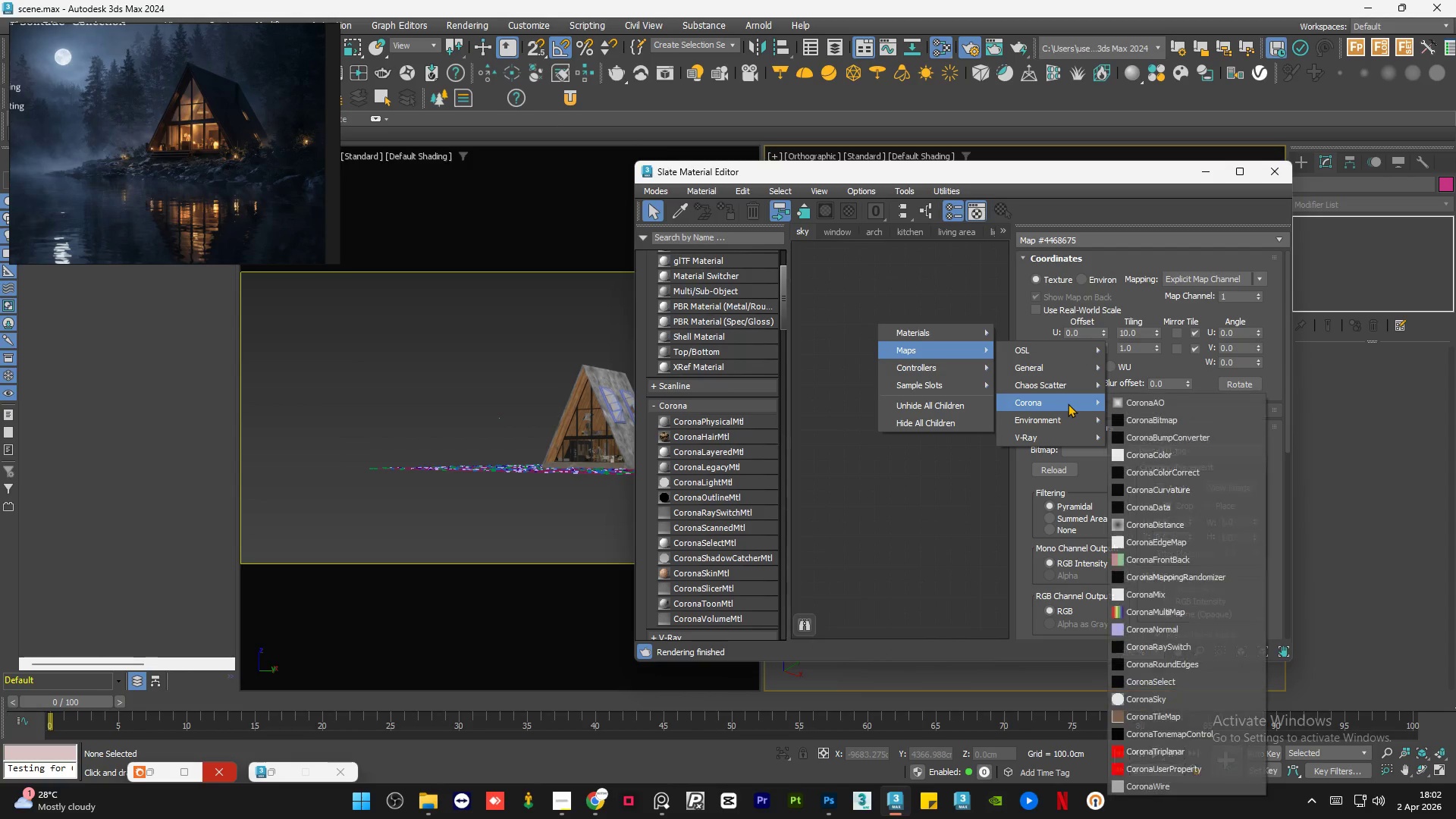 
left_click([1153, 703])
 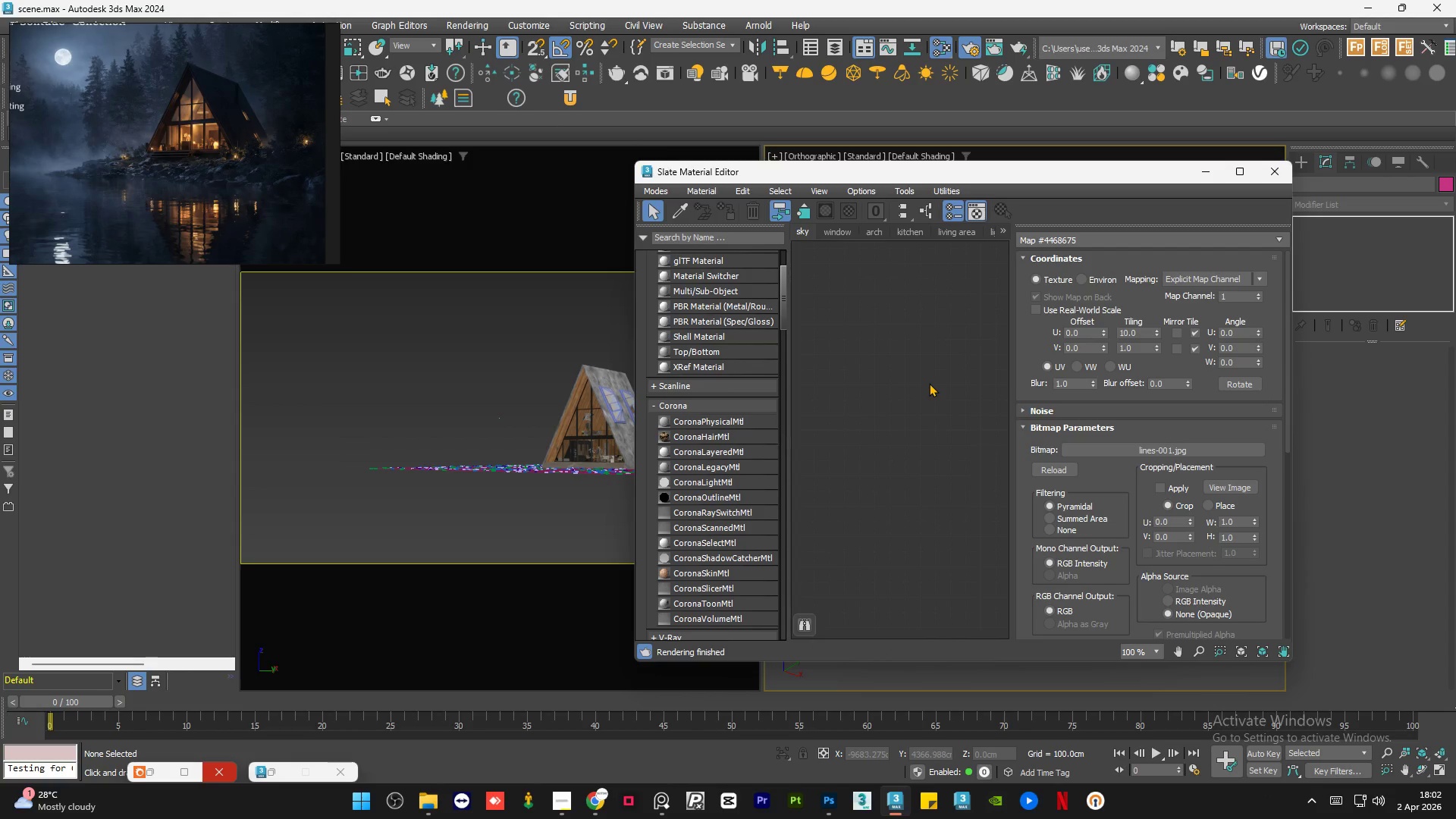 
scroll: coordinate [929, 383], scroll_direction: down, amount: 3.0
 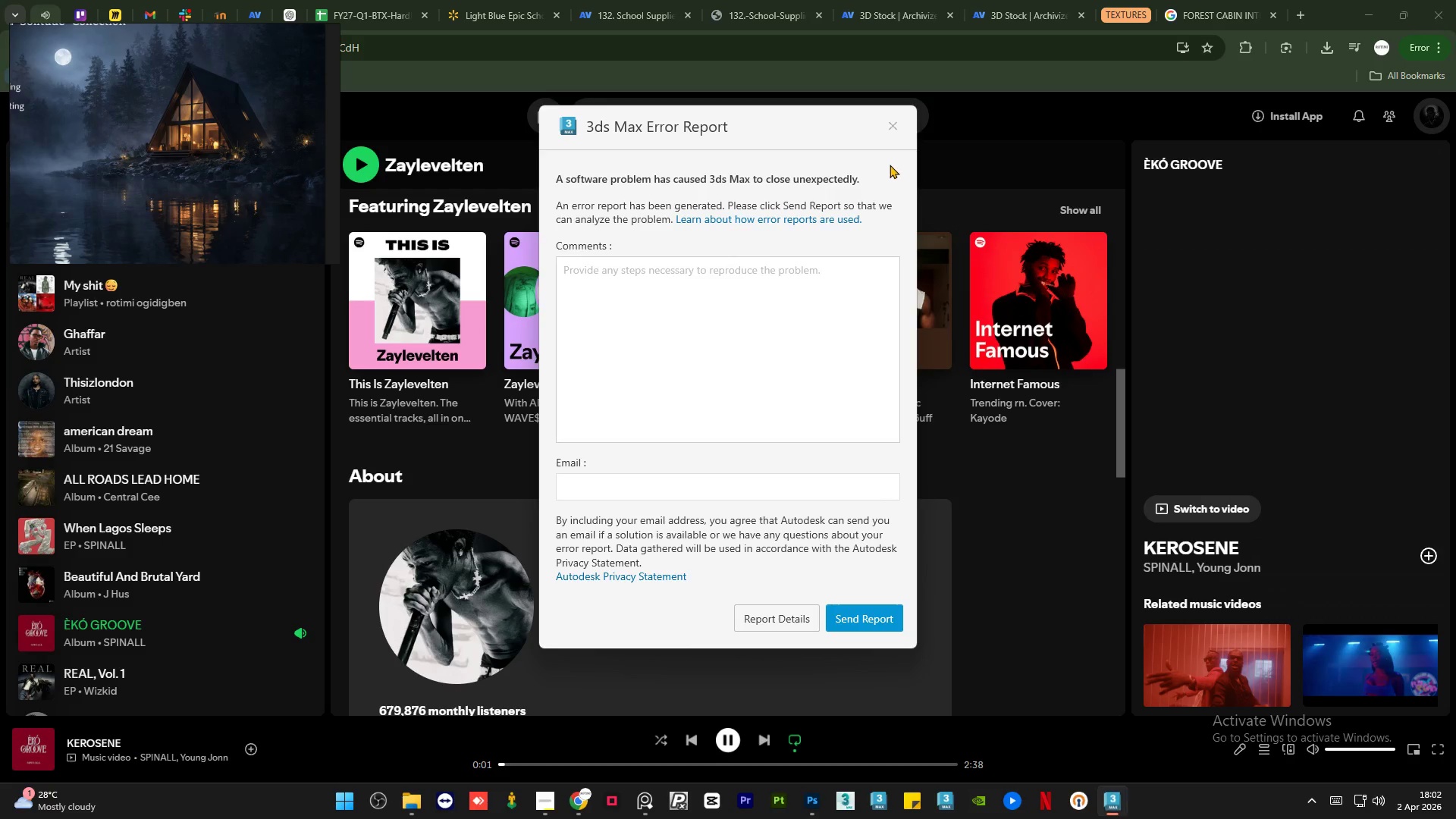 
left_click([893, 126])
 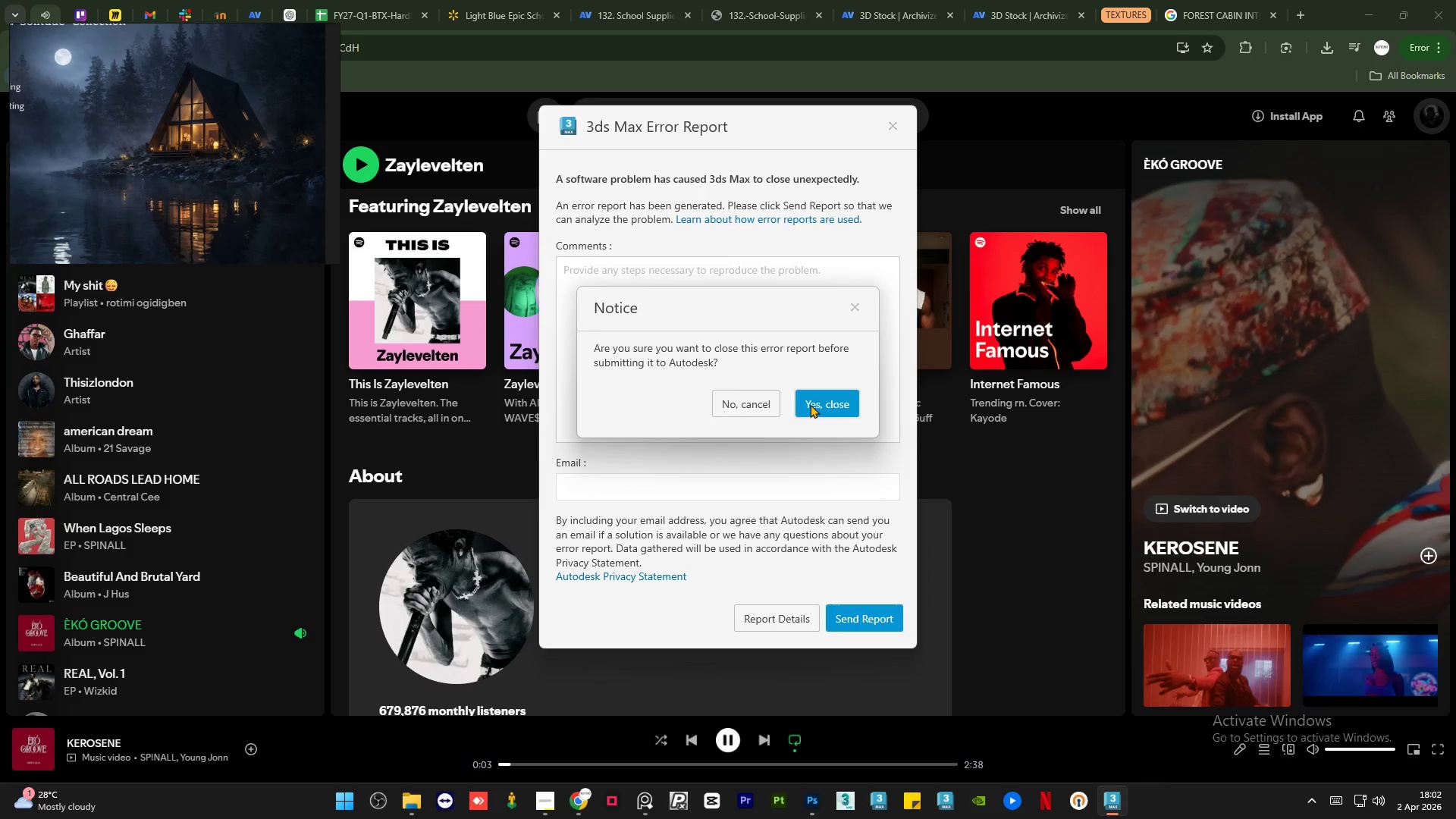 
left_click([810, 404])
 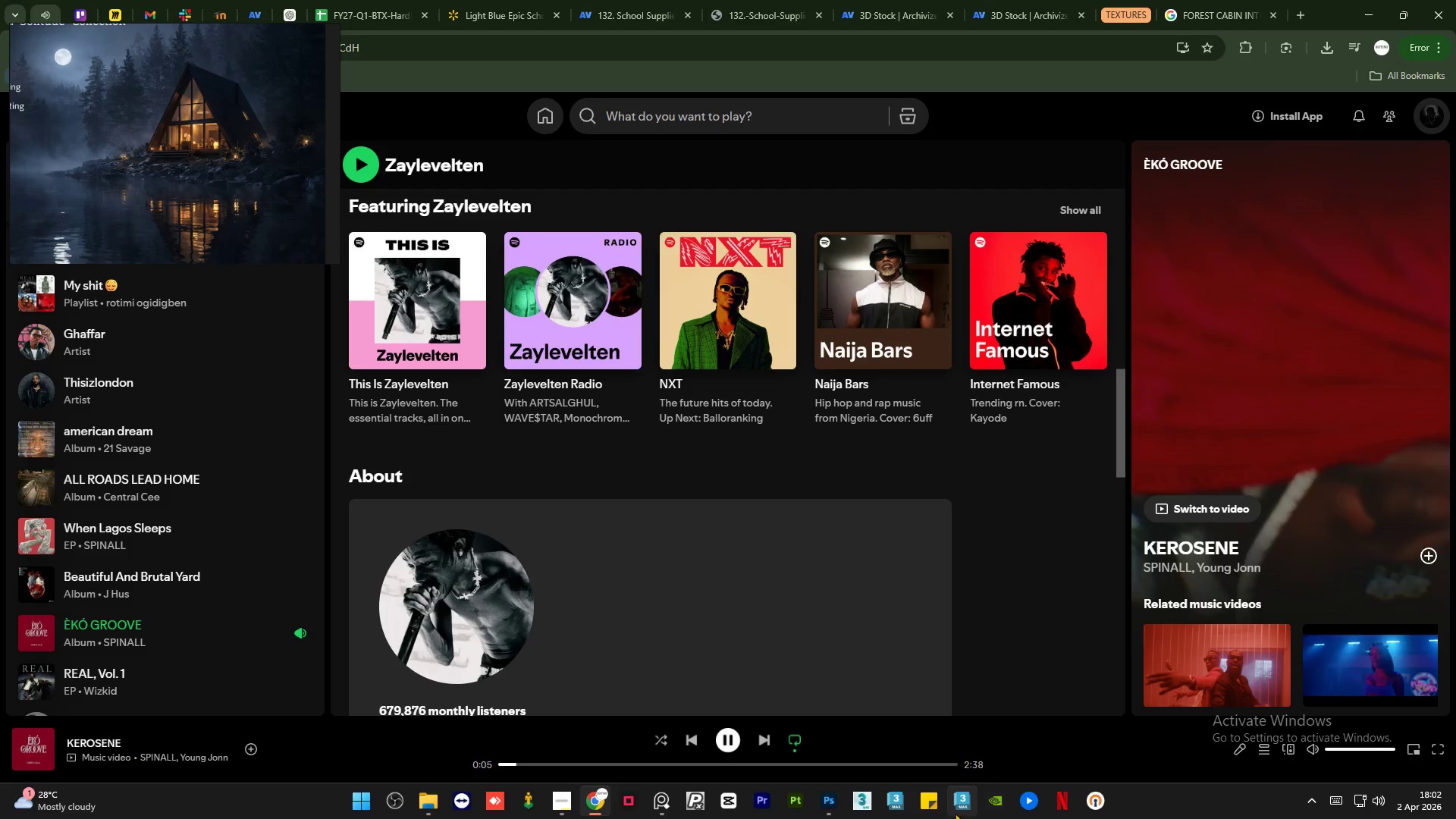 
left_click([889, 805])
 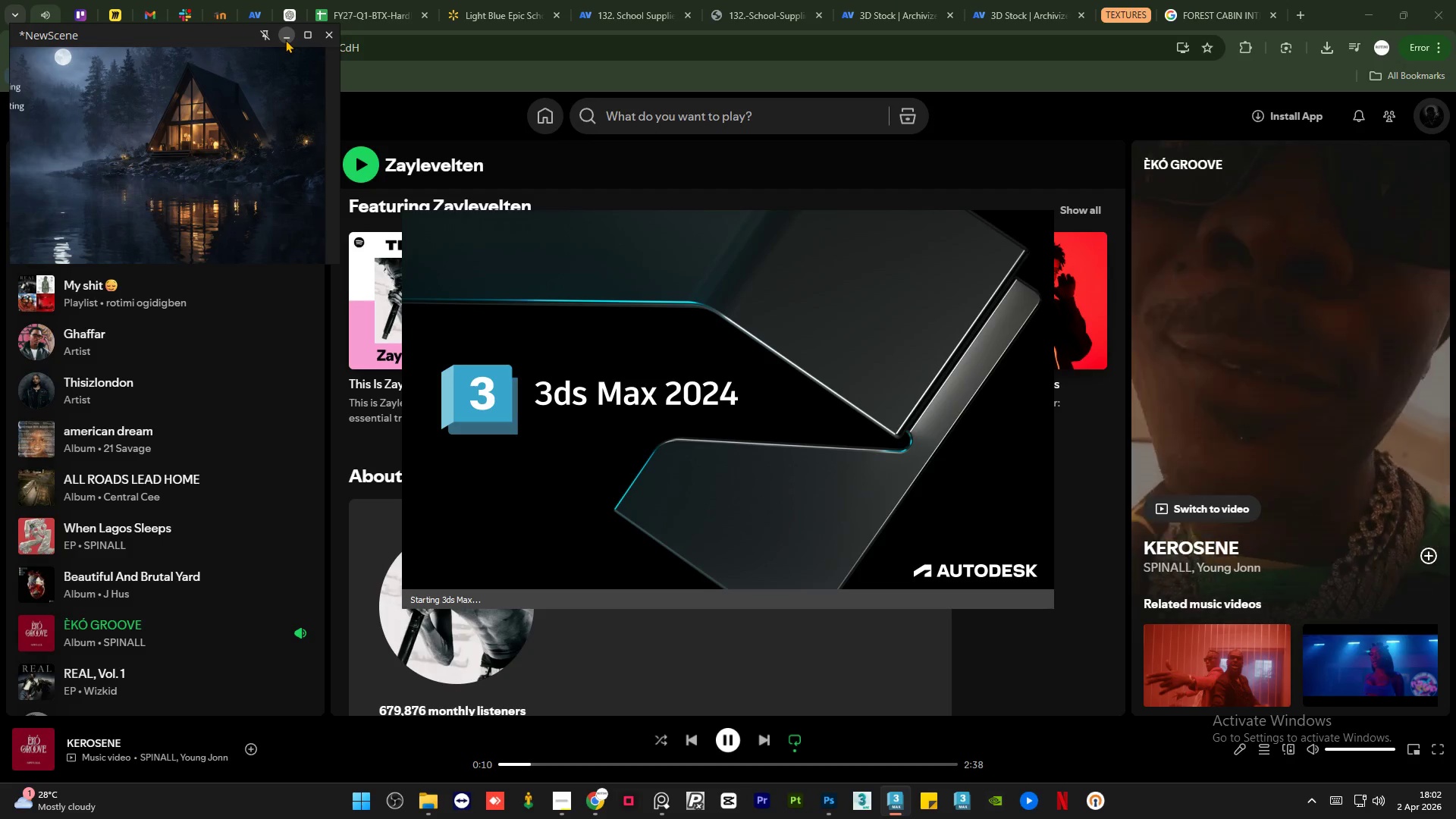 
wait(6.53)
 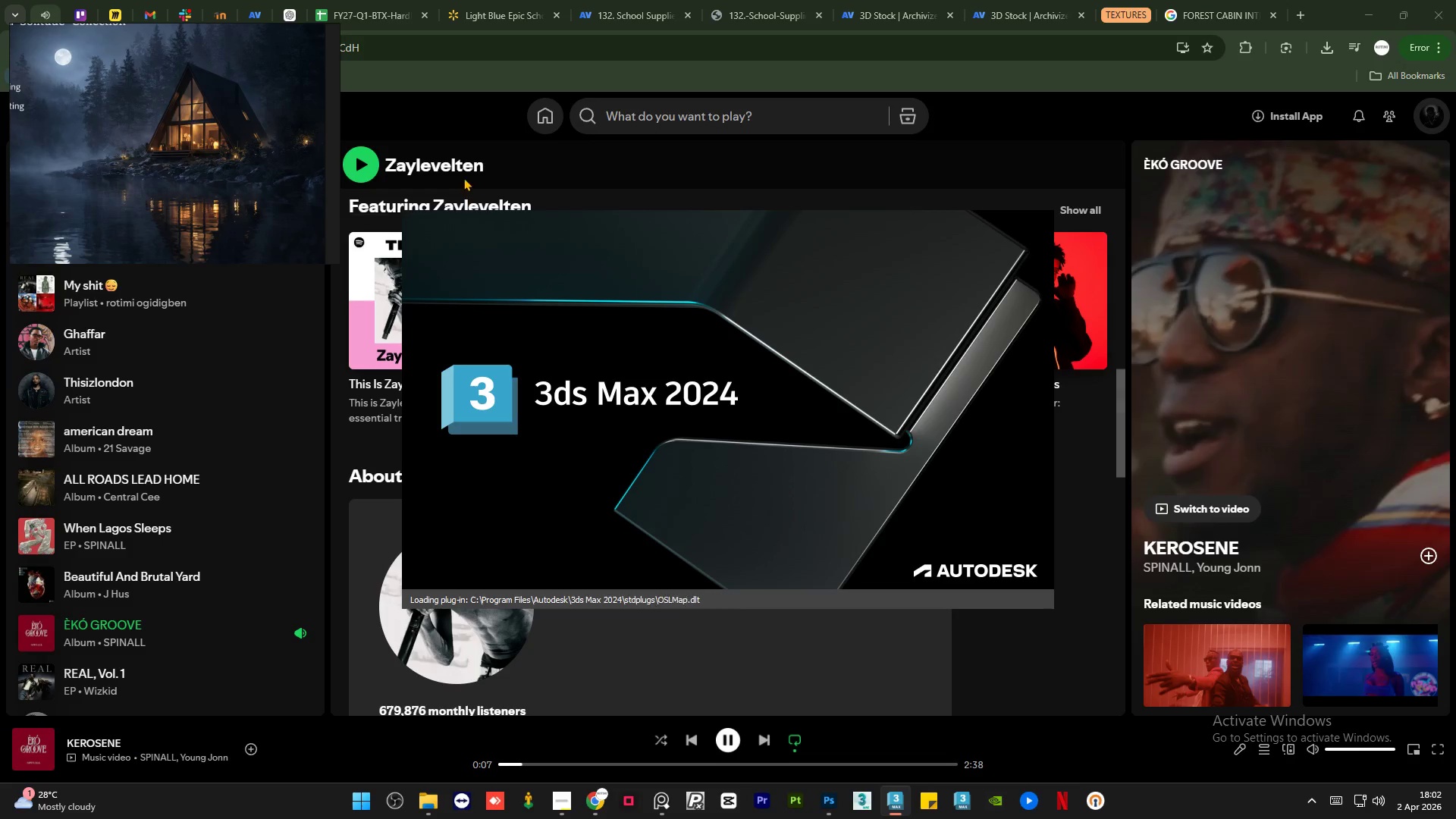 
left_click([285, 39])
 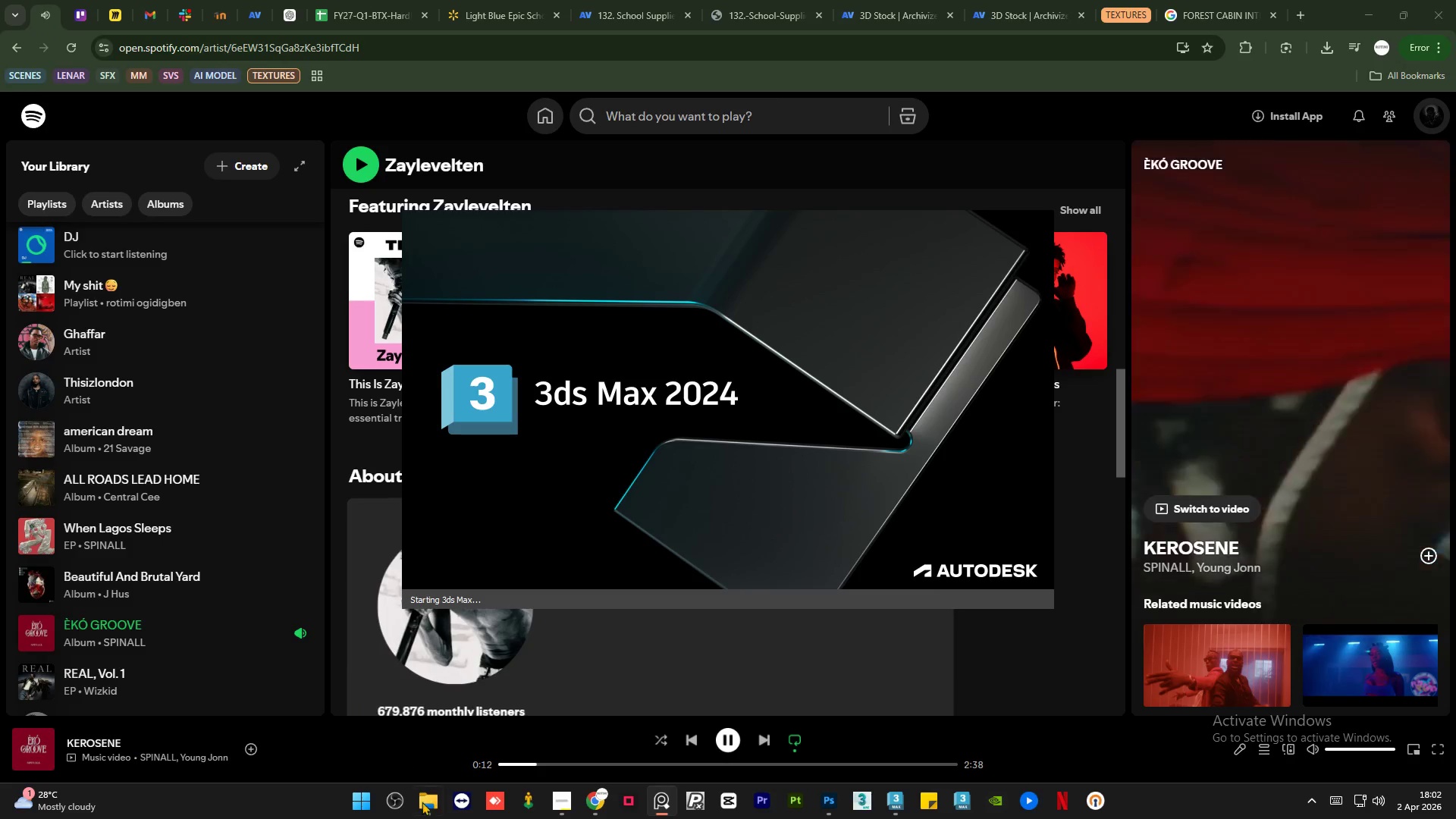 
left_click([431, 812])
 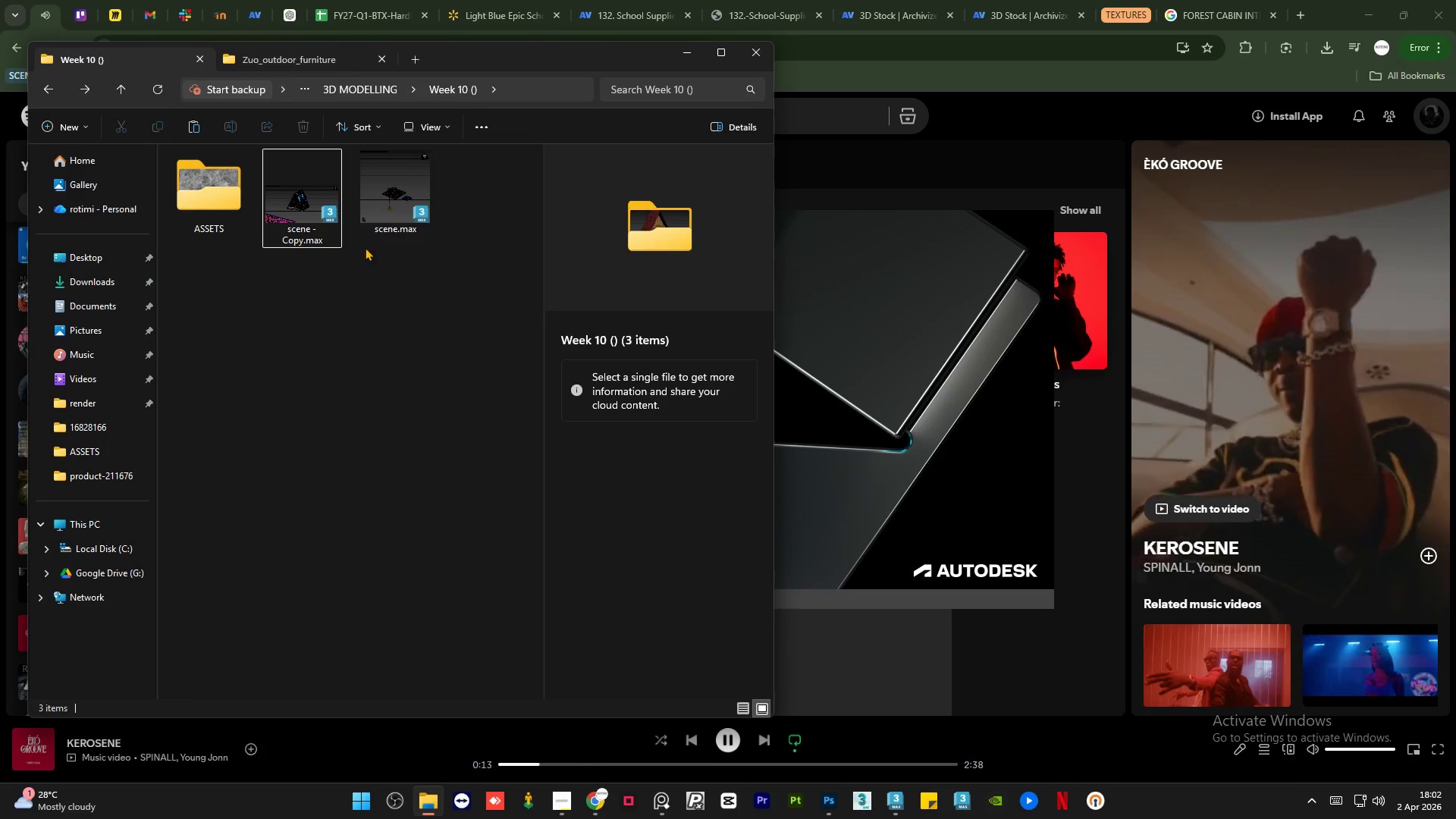 
left_click([381, 224])
 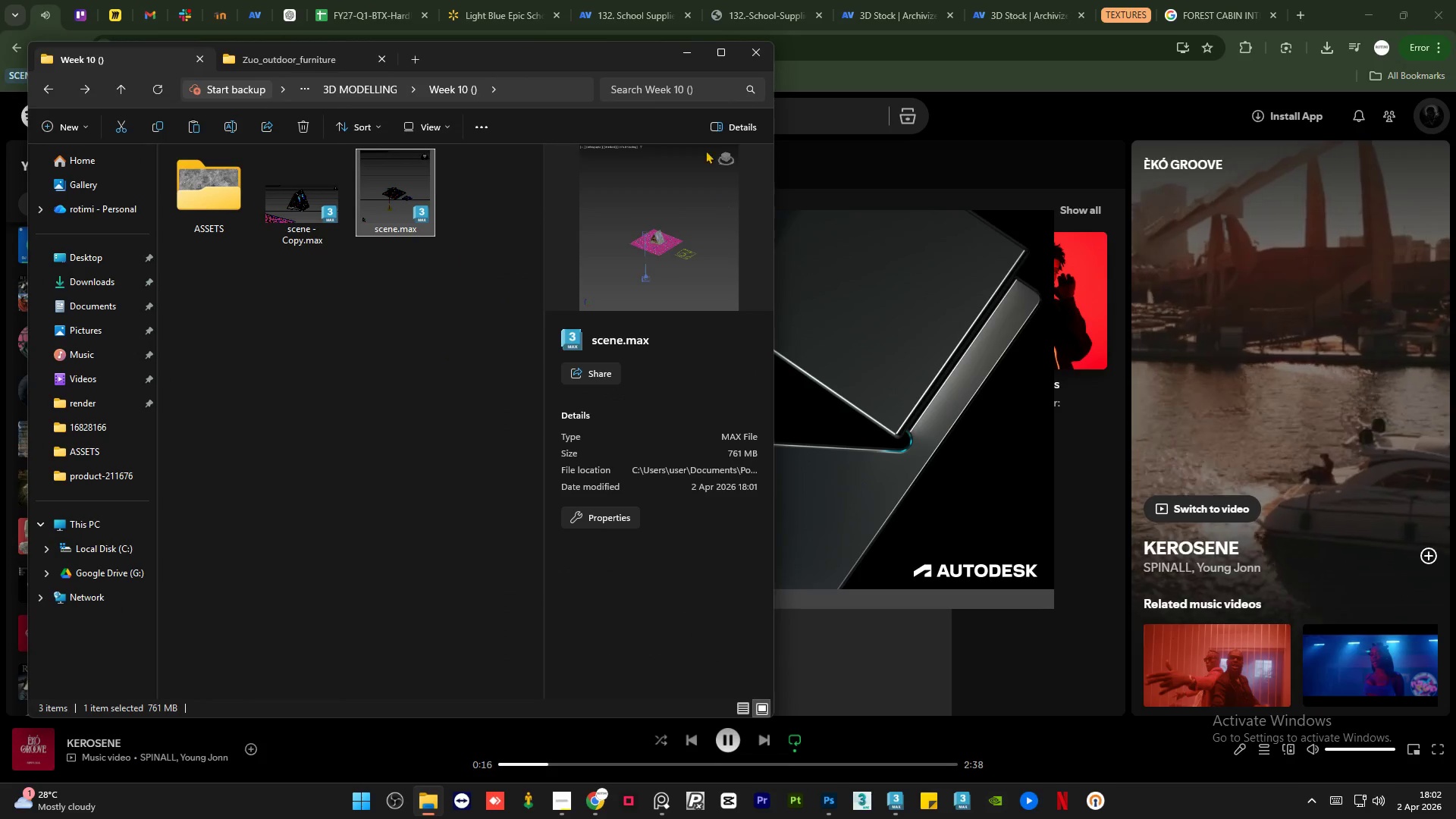 
left_click([678, 49])
 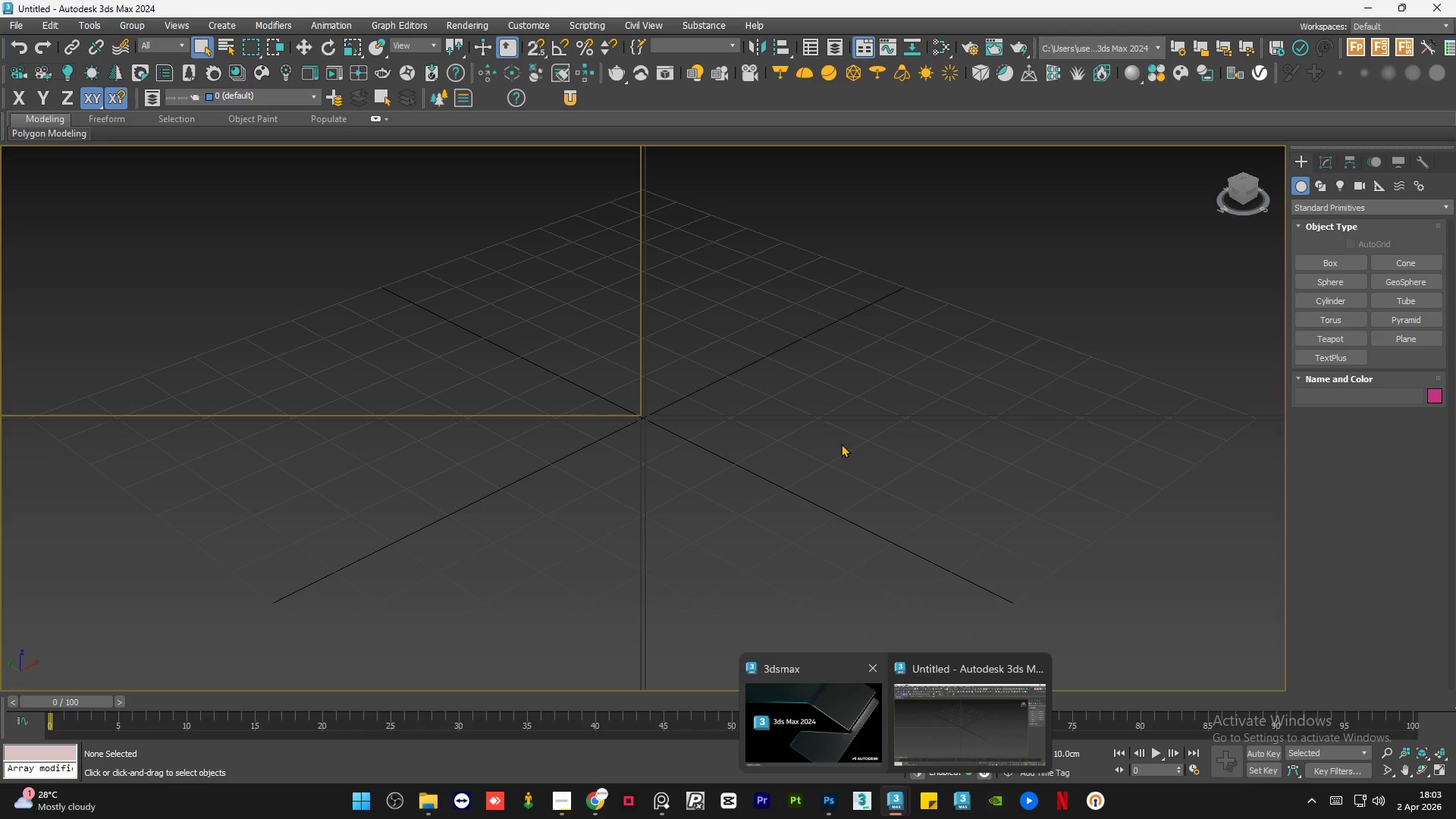 
wait(18.7)
 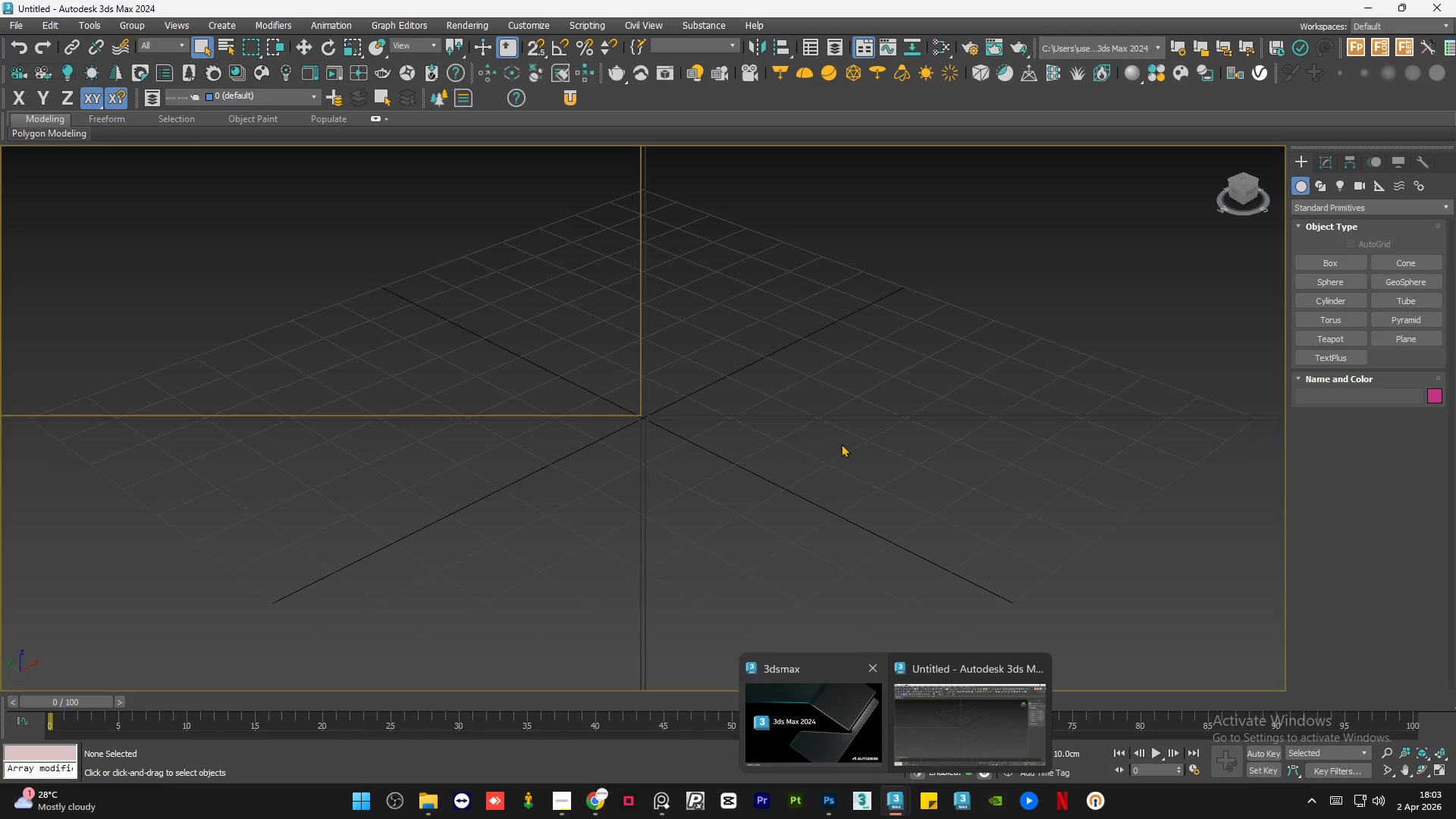 
left_click([896, 476])
 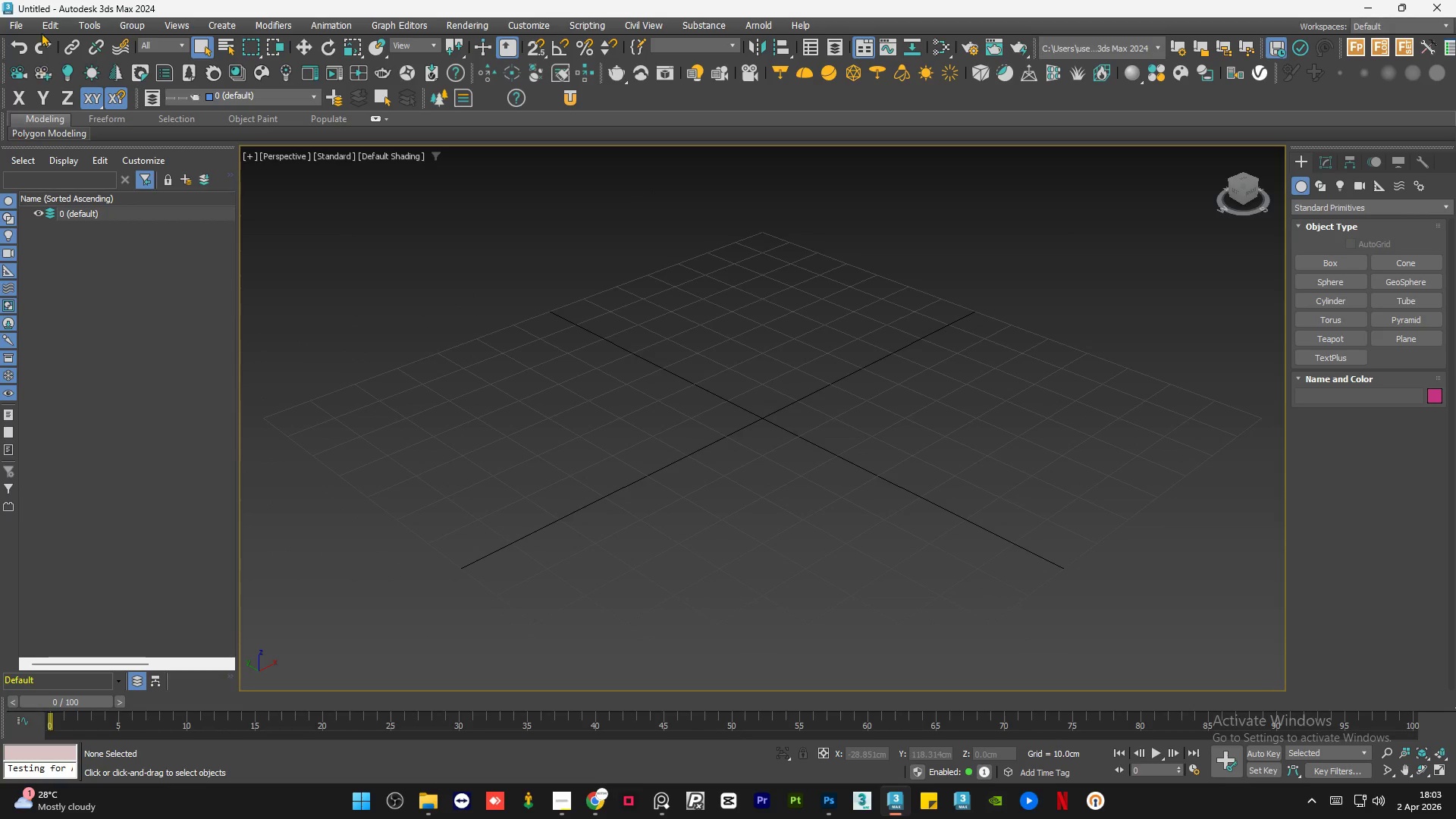 
left_click([26, 28])
 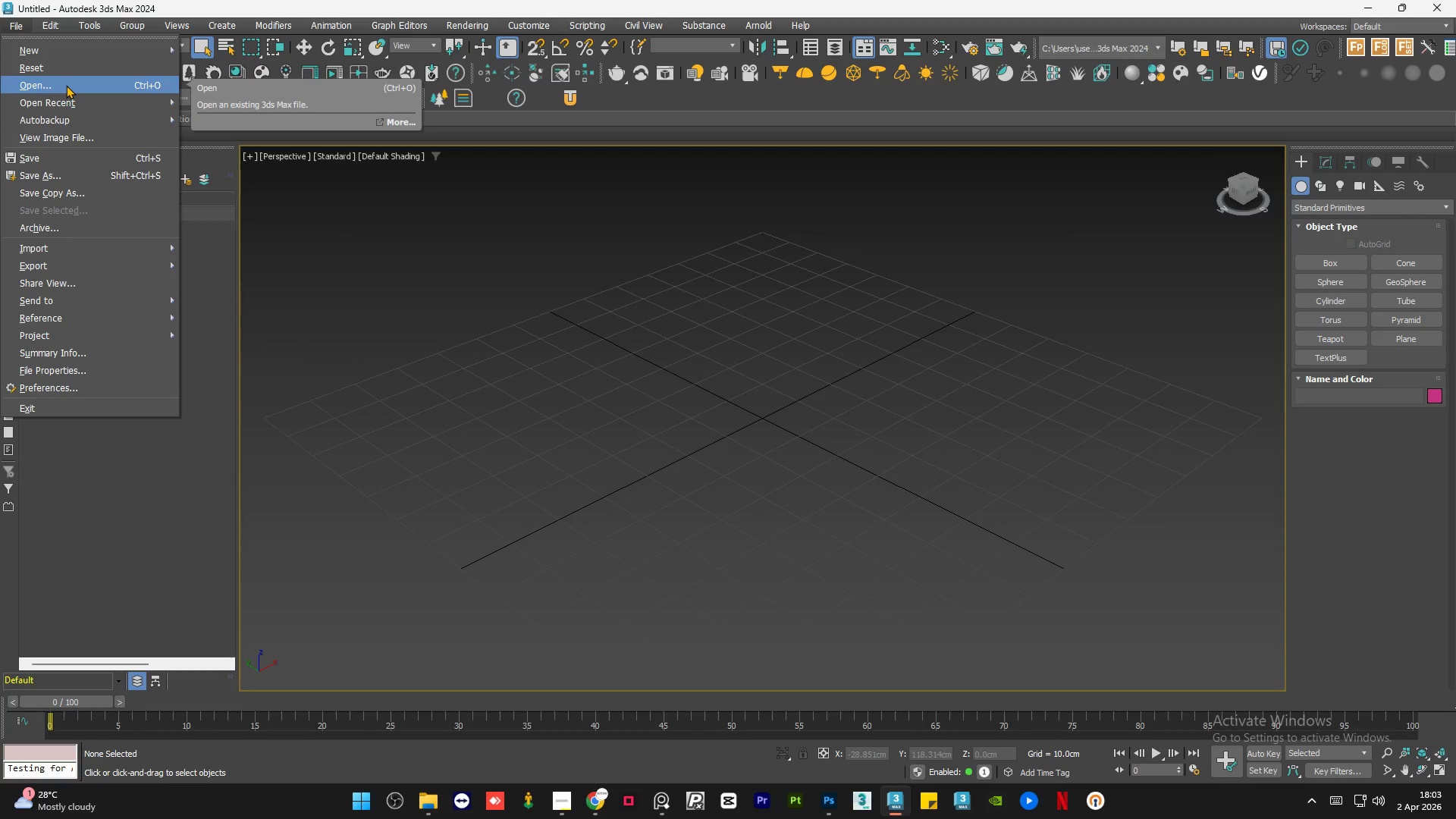 
left_click([66, 85])
 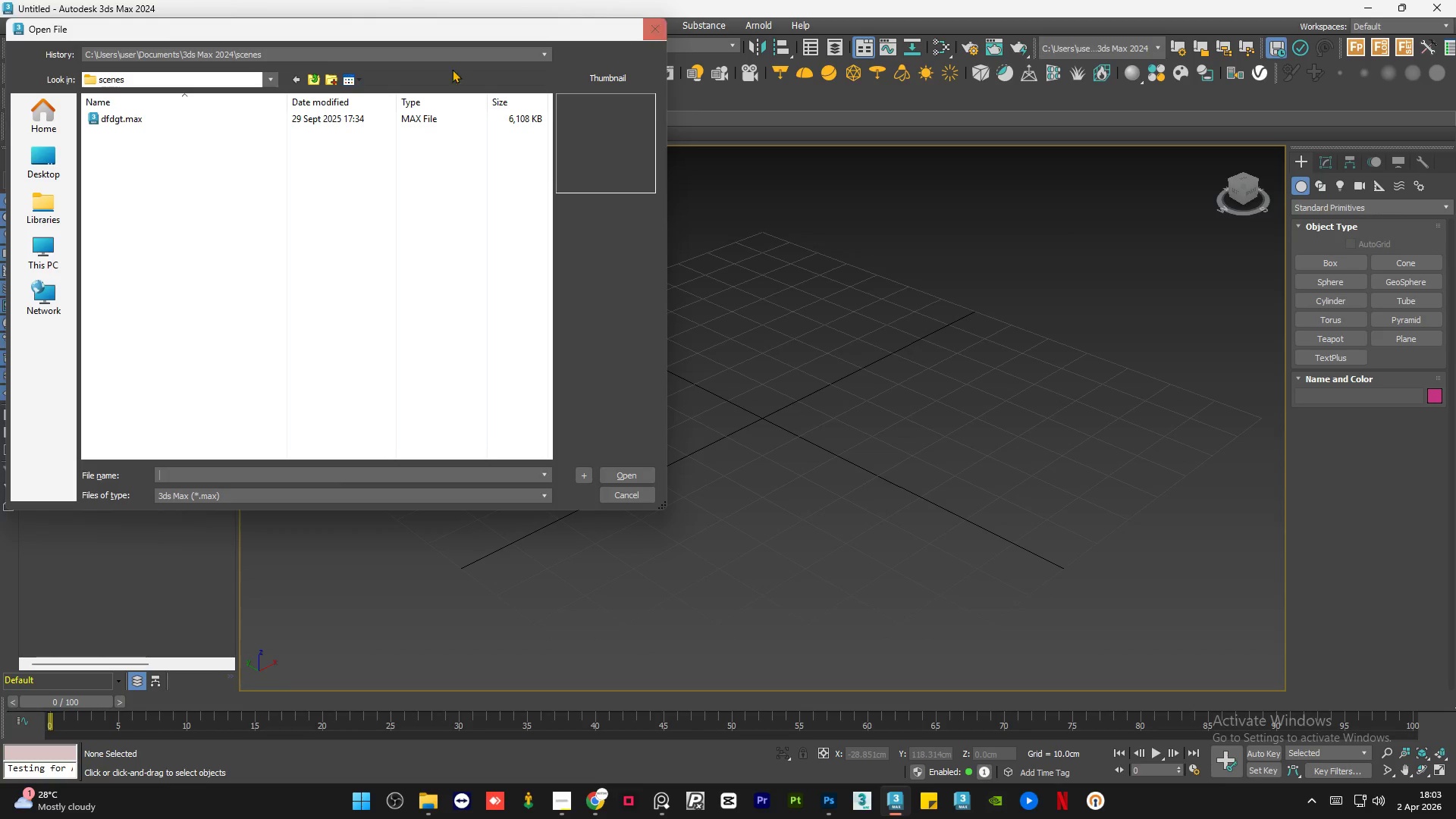 
left_click([657, 39])
 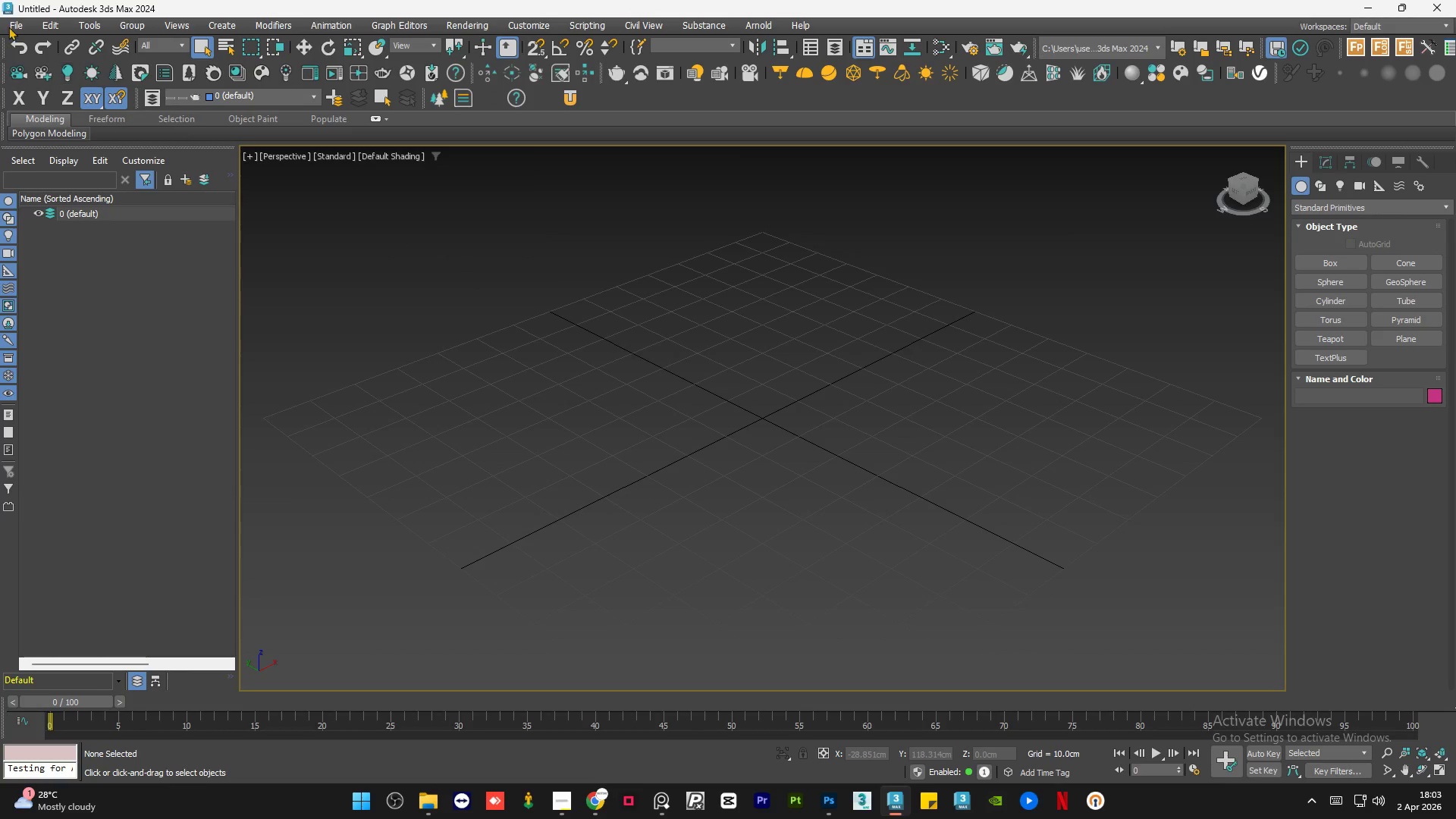 
left_click([8, 23])
 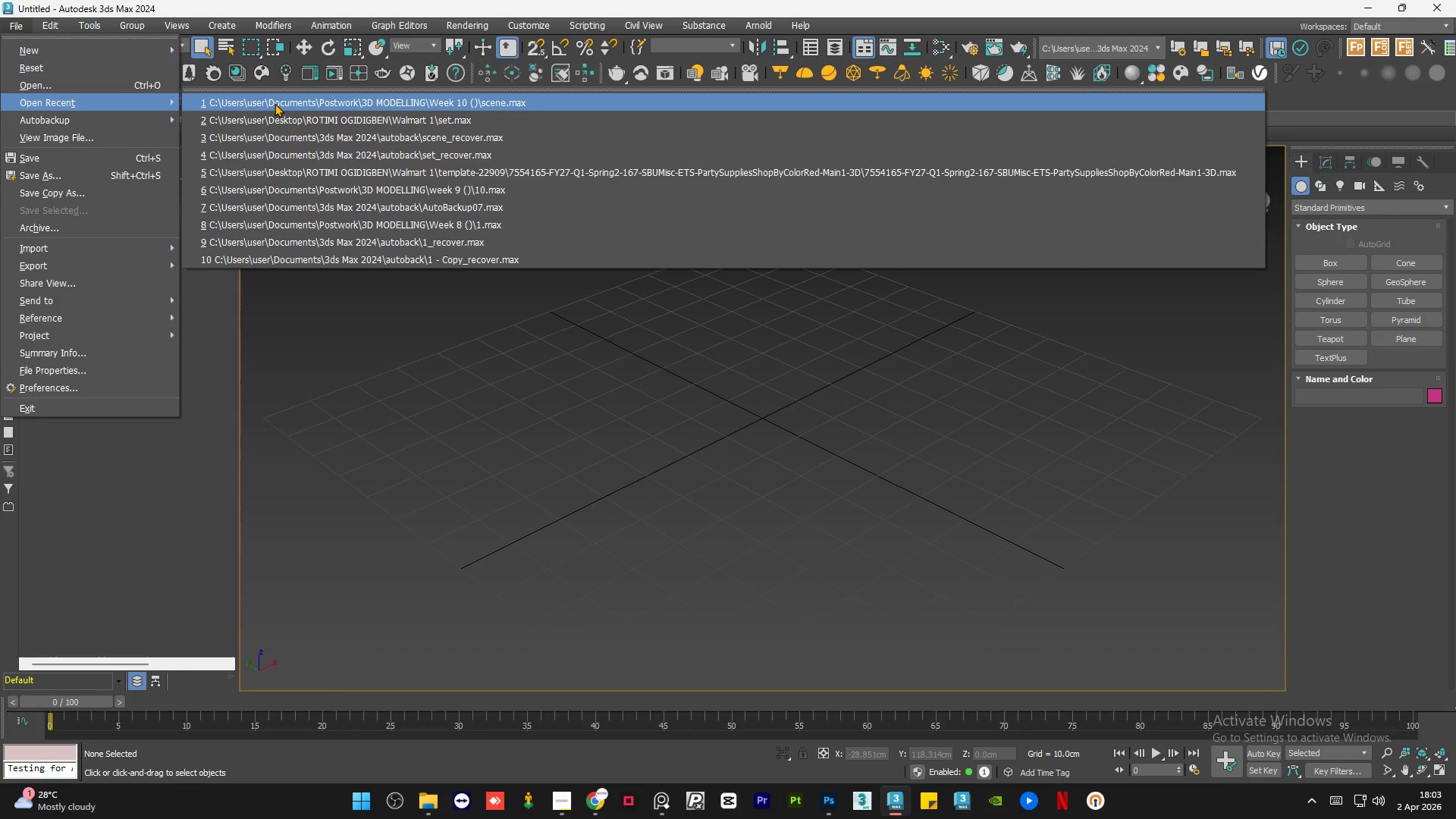 
left_click([275, 103])
 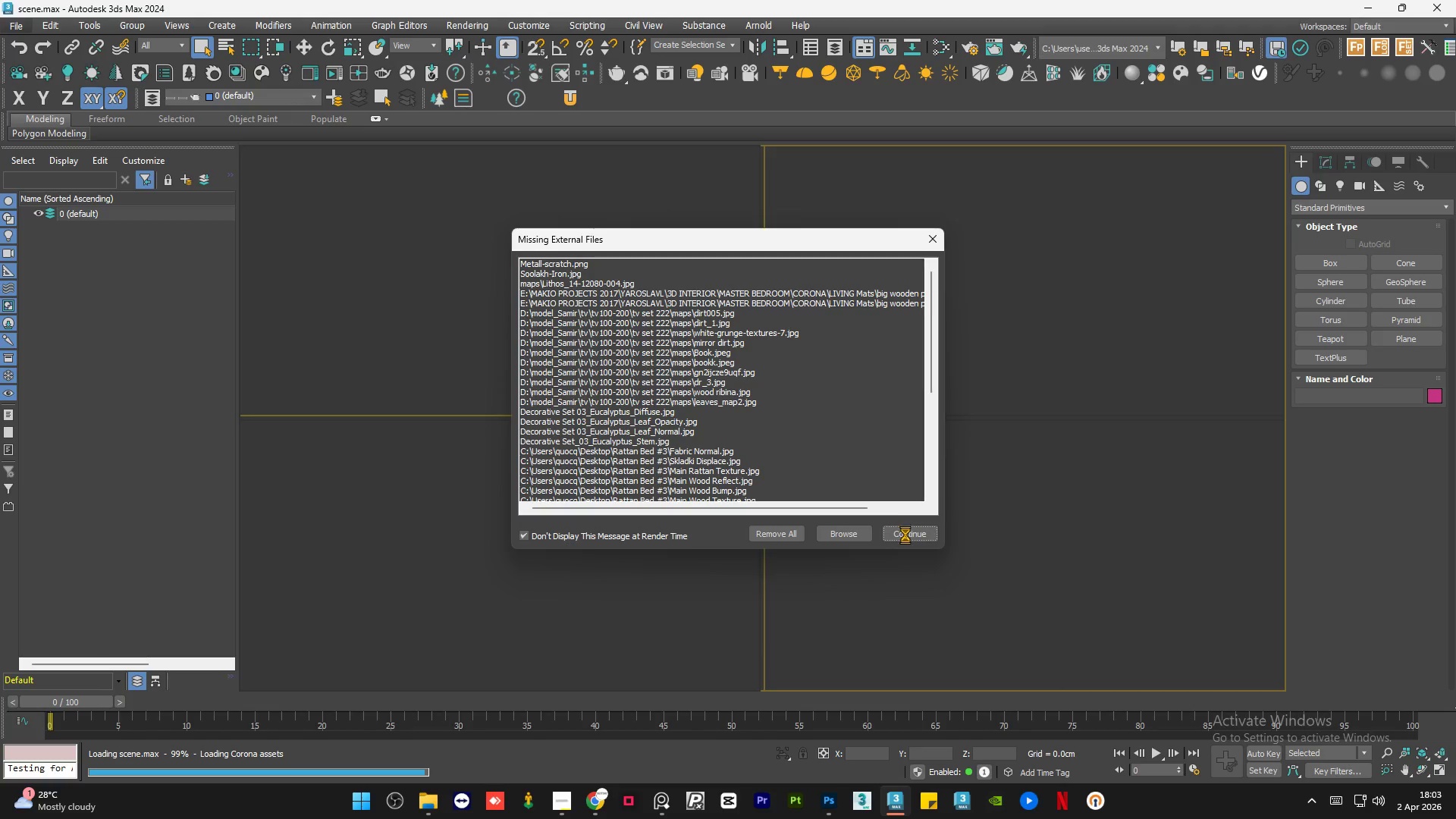 
wait(19.83)
 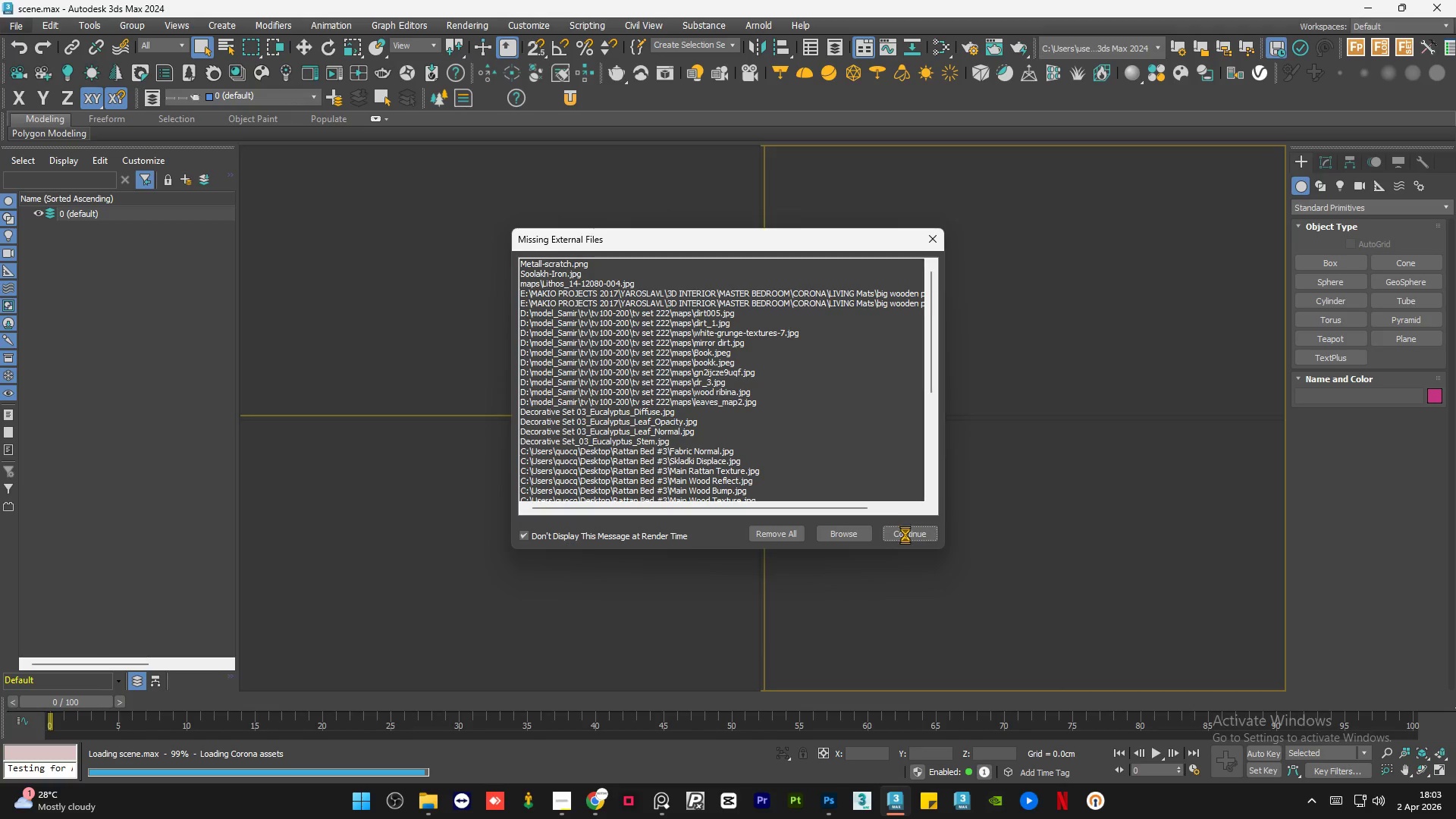 
scroll: coordinate [818, 464], scroll_direction: down, amount: 5.0
 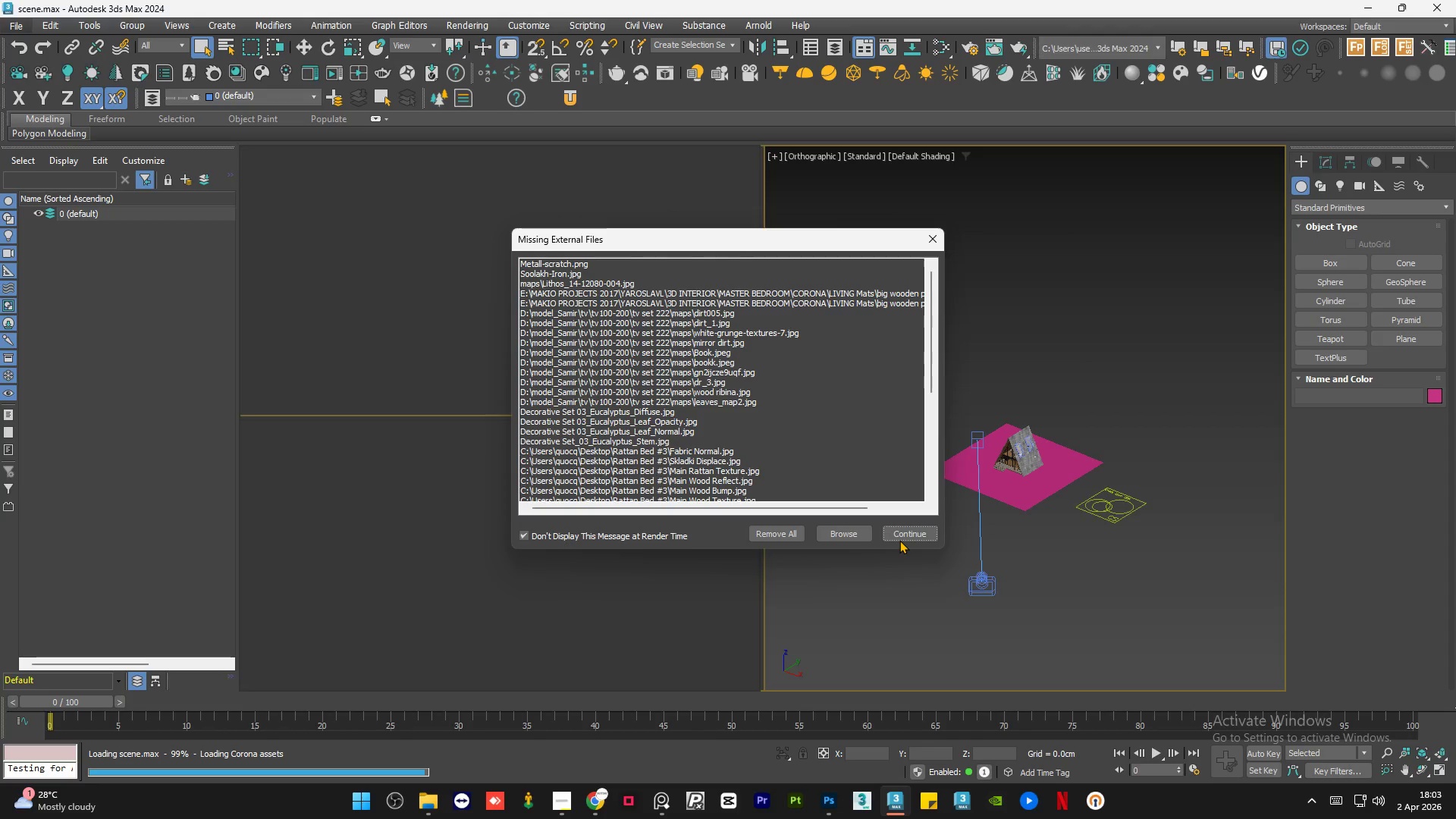 
left_click([902, 532])
 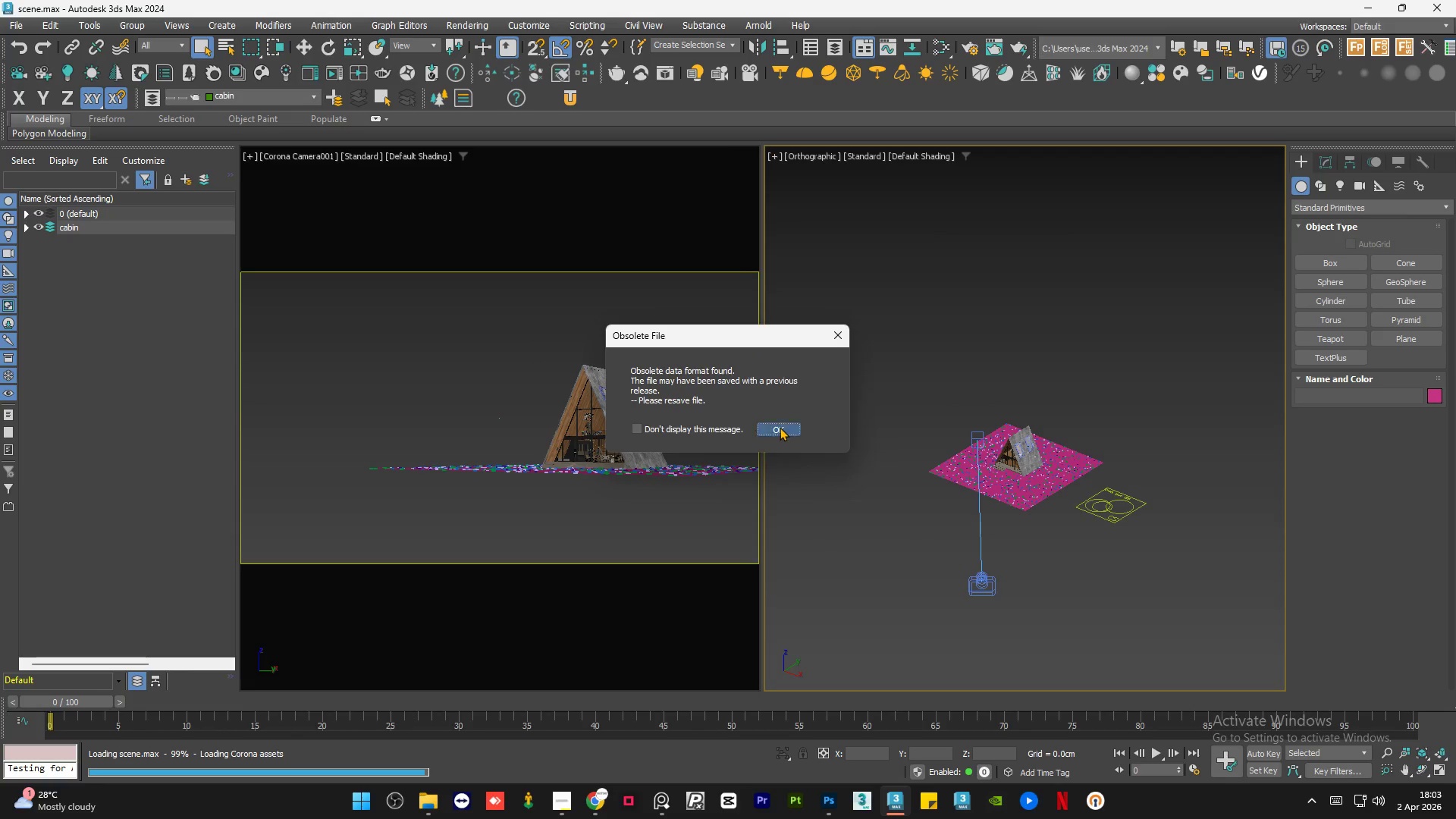 
double_click([848, 504])
 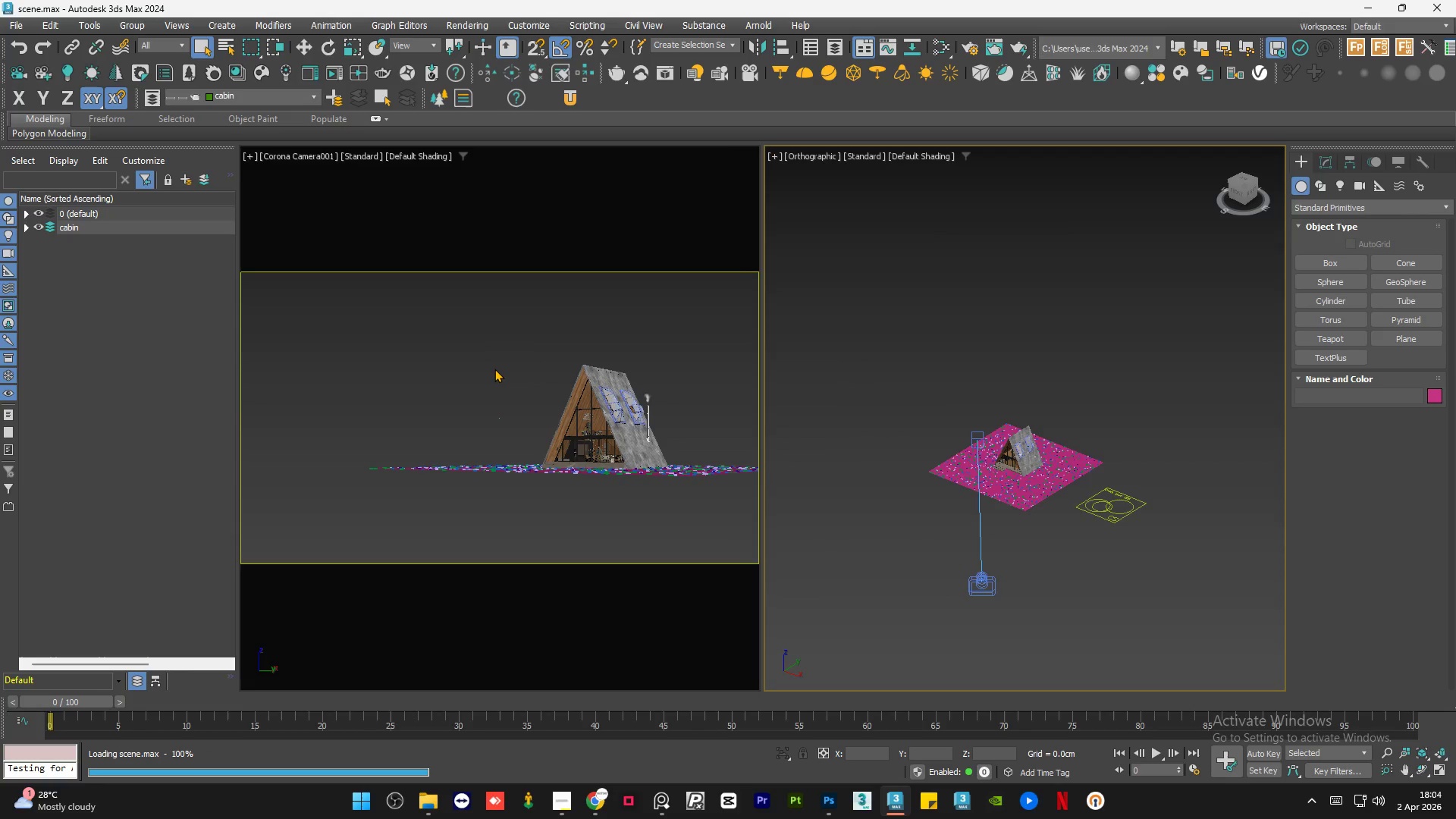 
left_click([494, 369])
 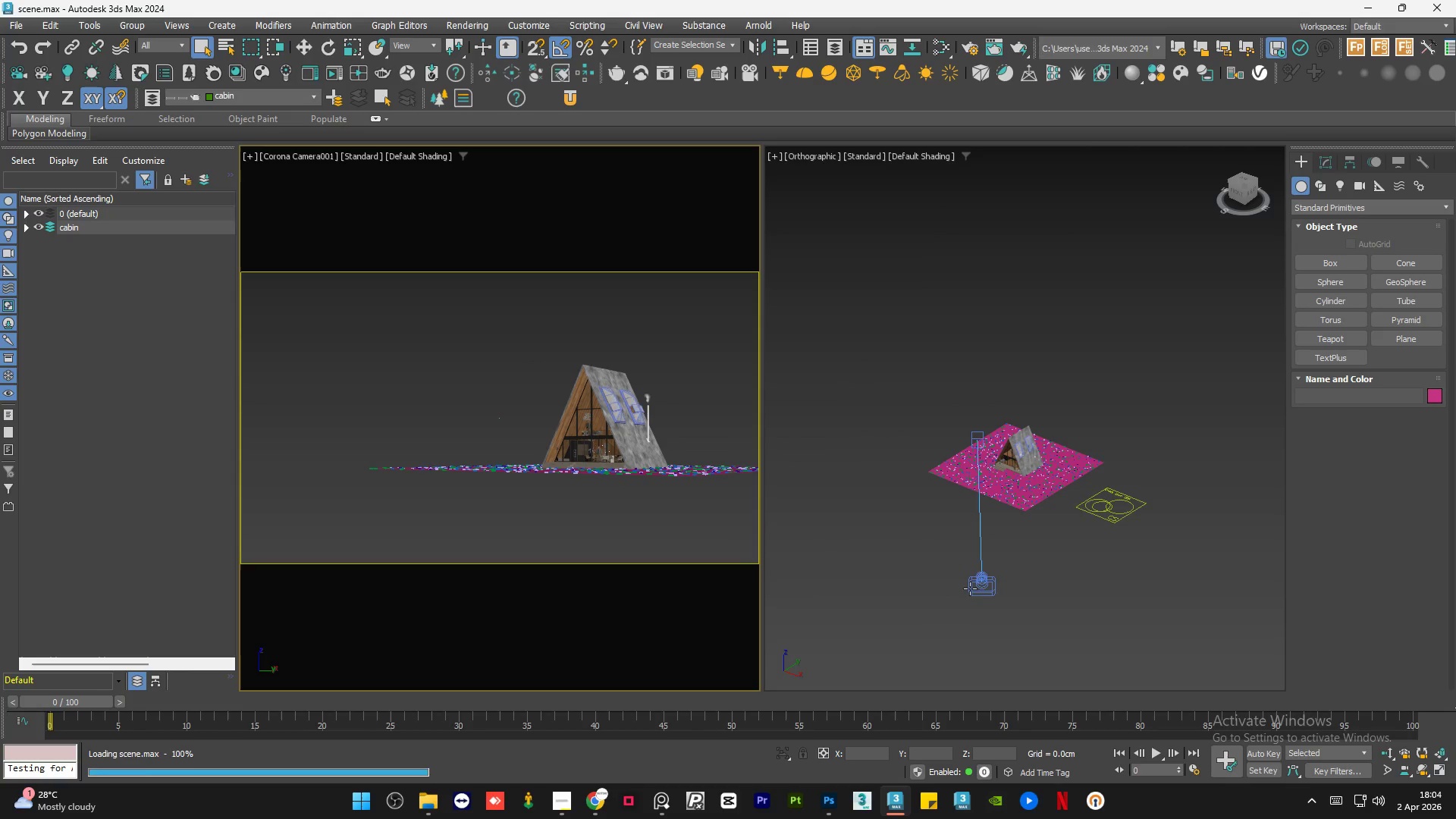 
left_click([970, 588])
 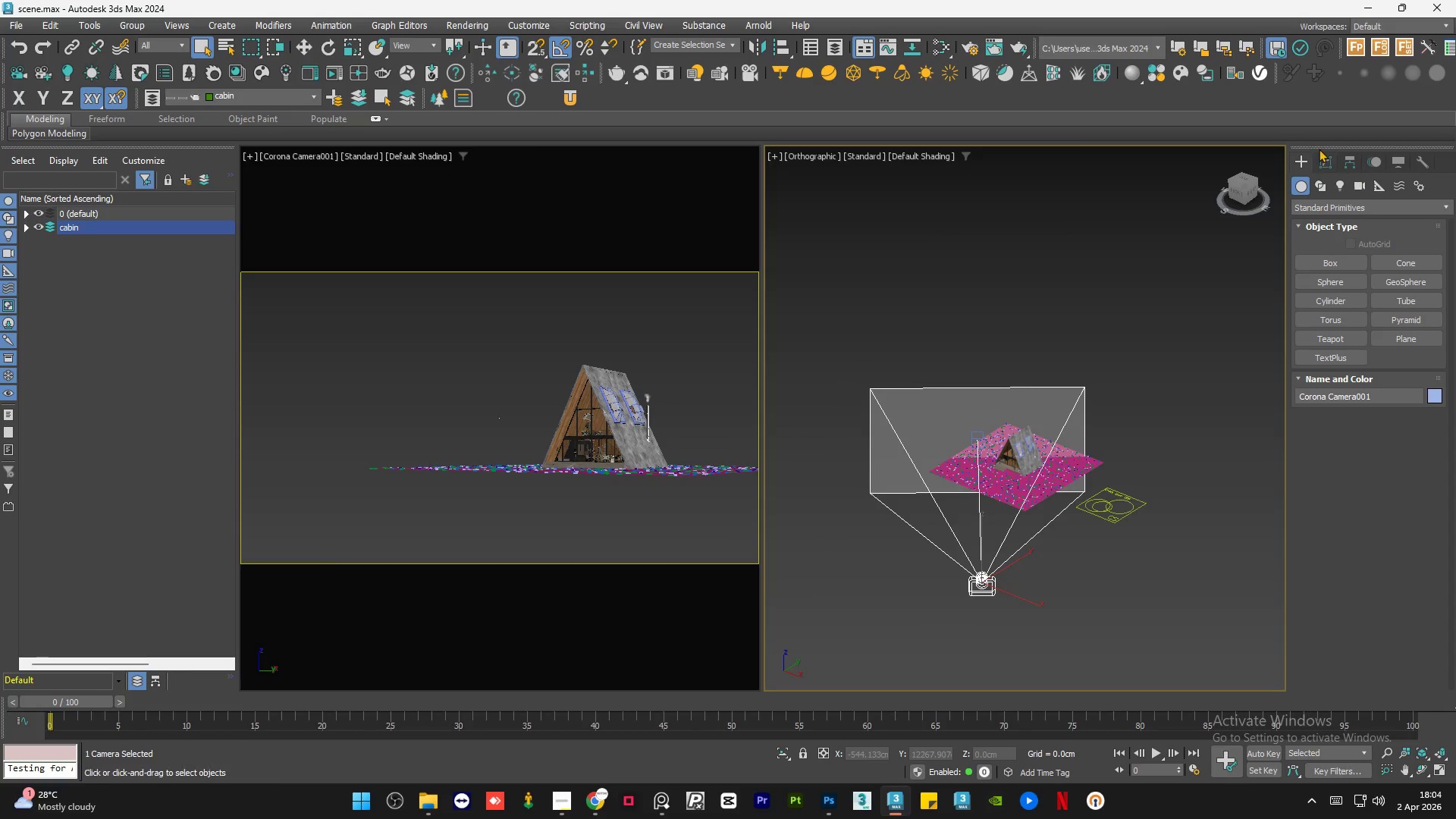 
left_click([1335, 163])
 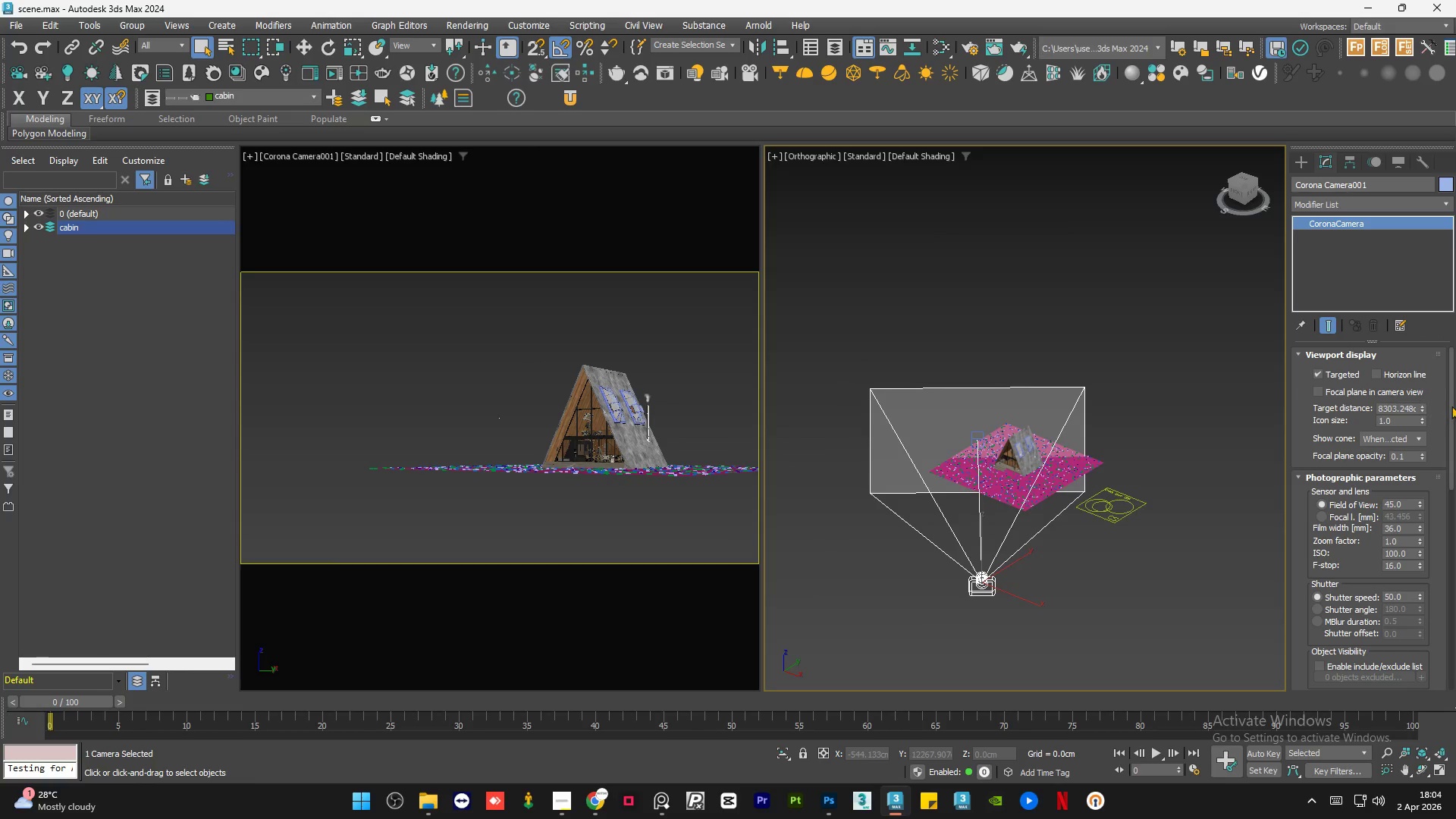 
left_click_drag(start_coordinate=[1452, 410], to_coordinate=[1455, 549])
 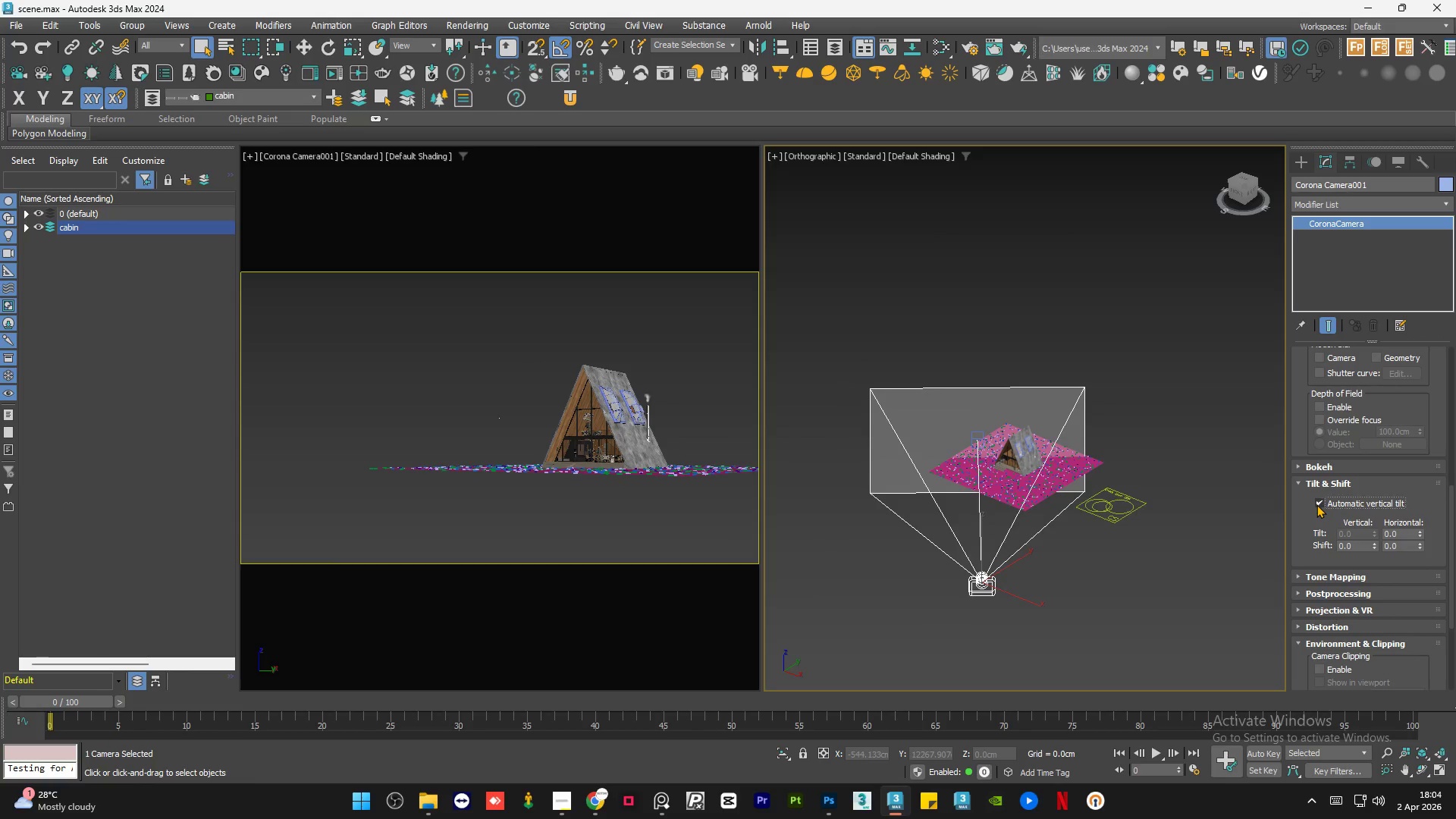 
double_click([1316, 504])
 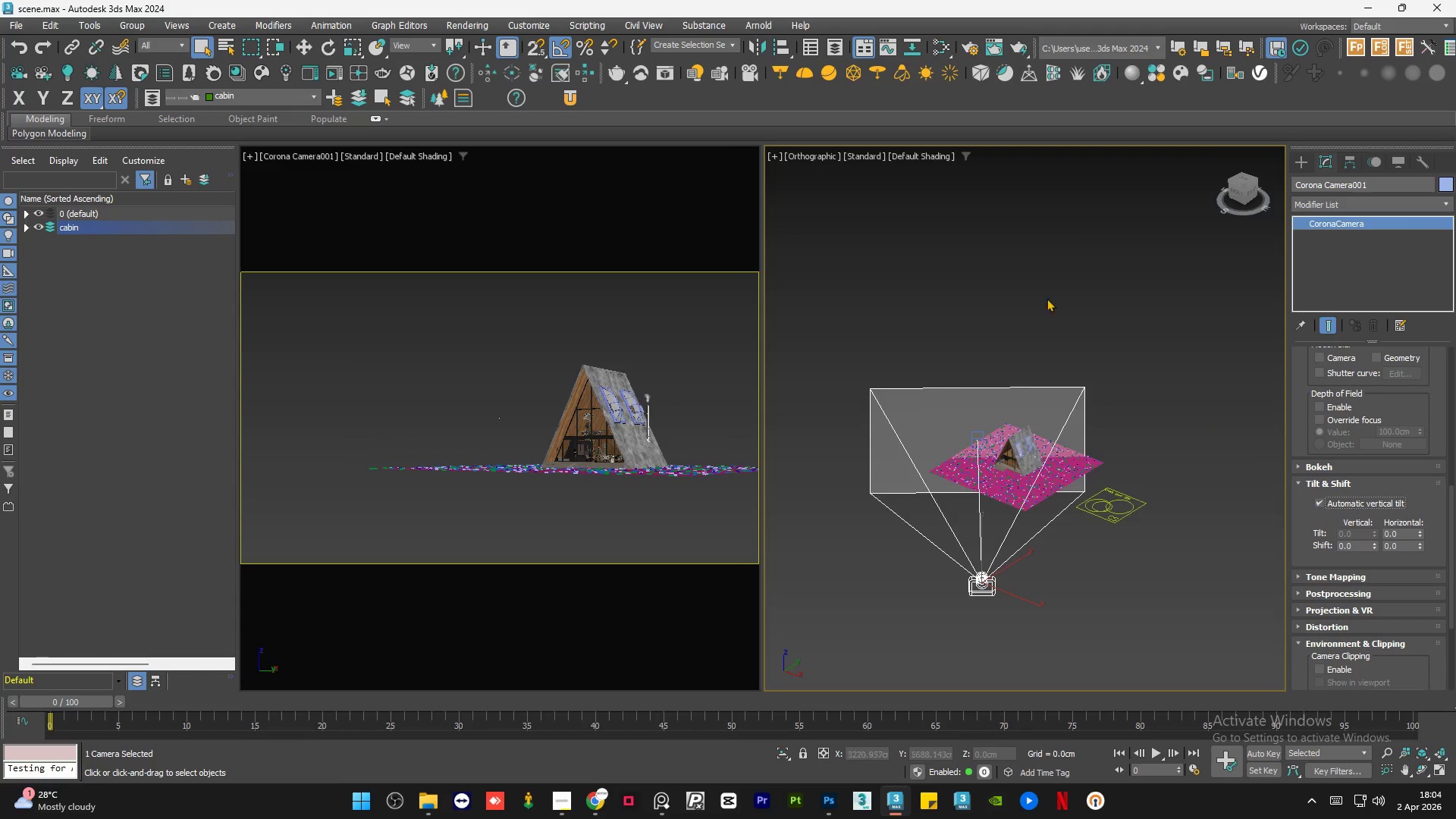 
left_click([1006, 232])
 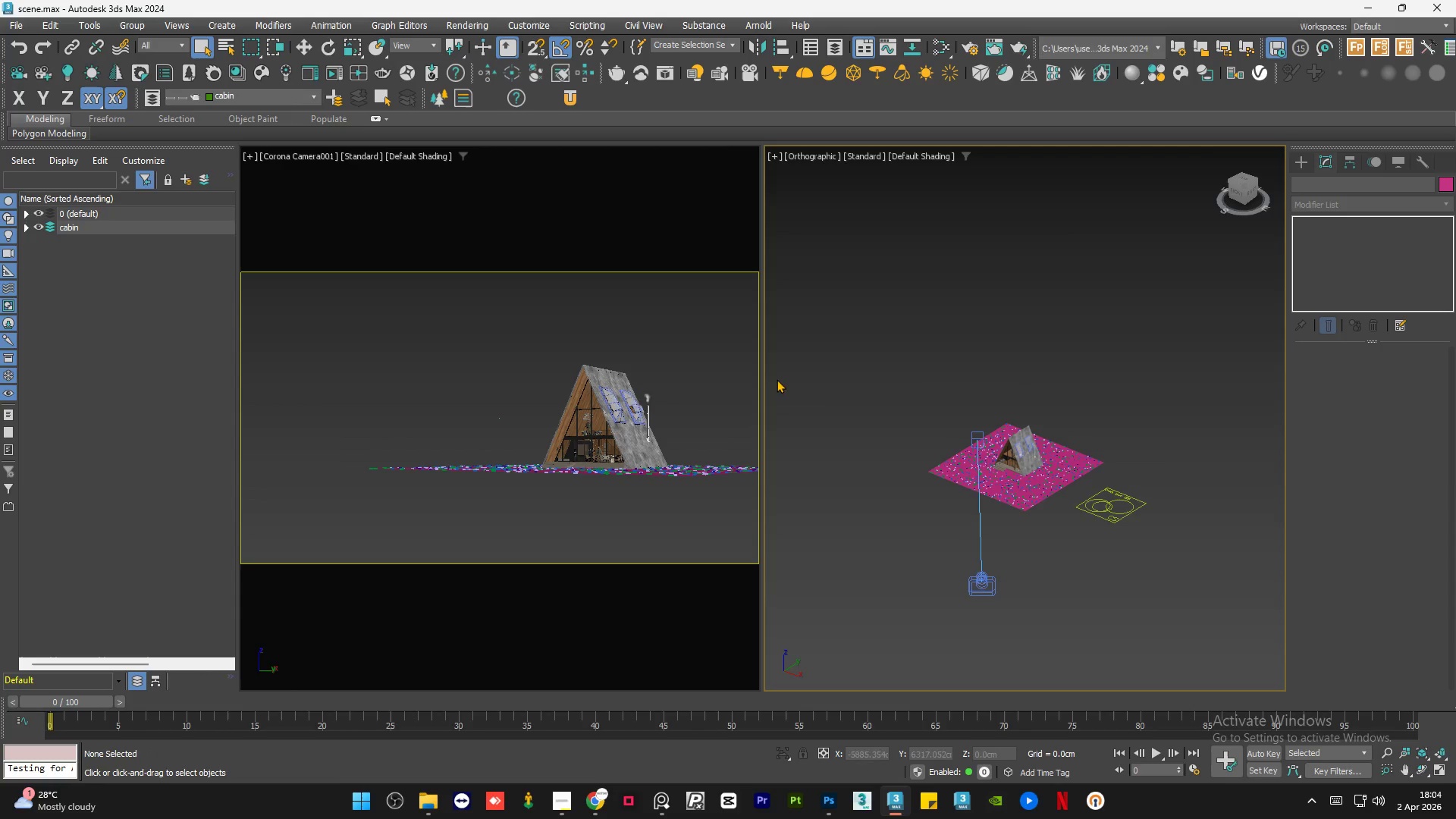 
left_click([498, 363])
 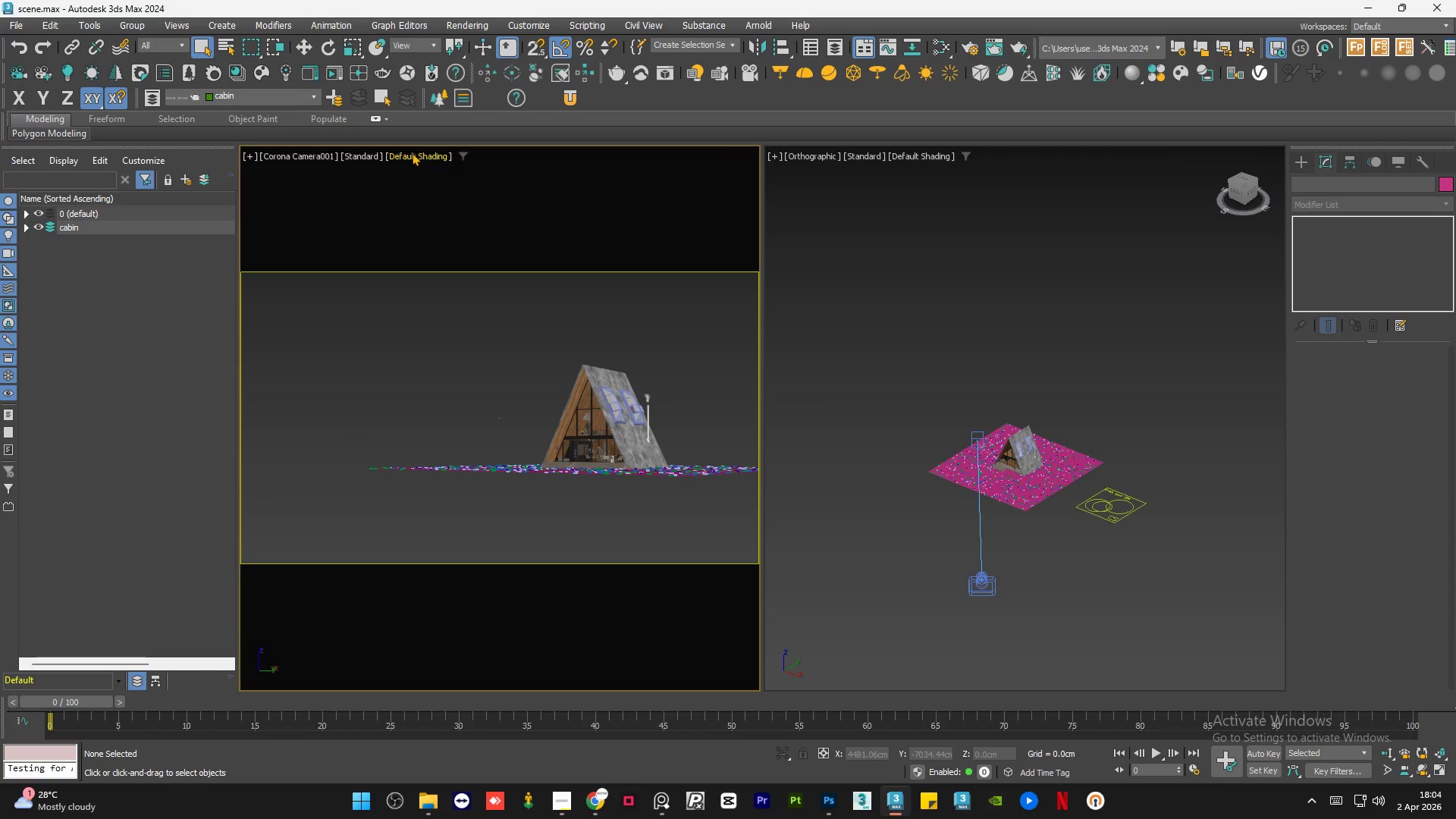 
left_click([352, 158])
 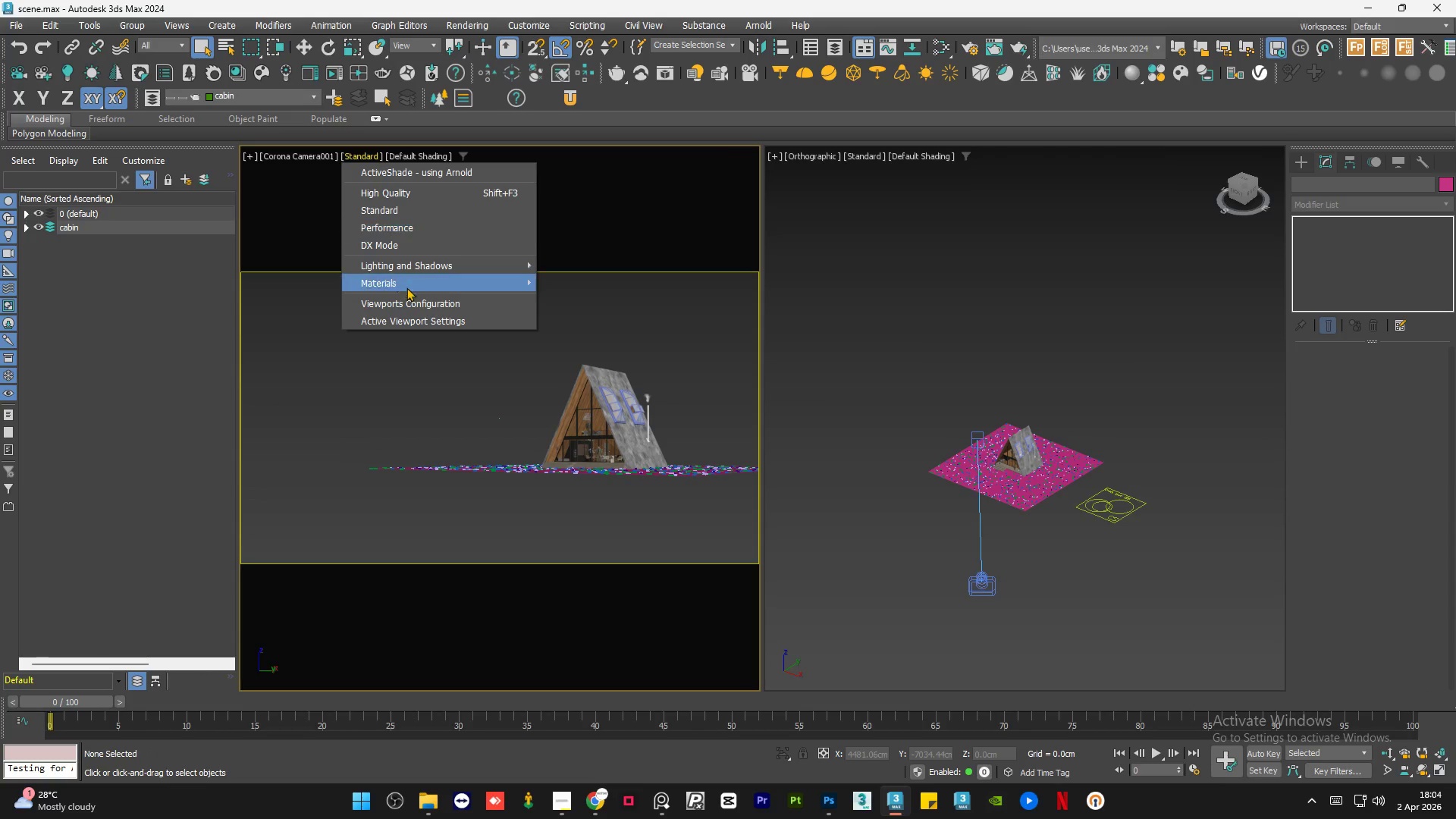 
left_click([427, 304])
 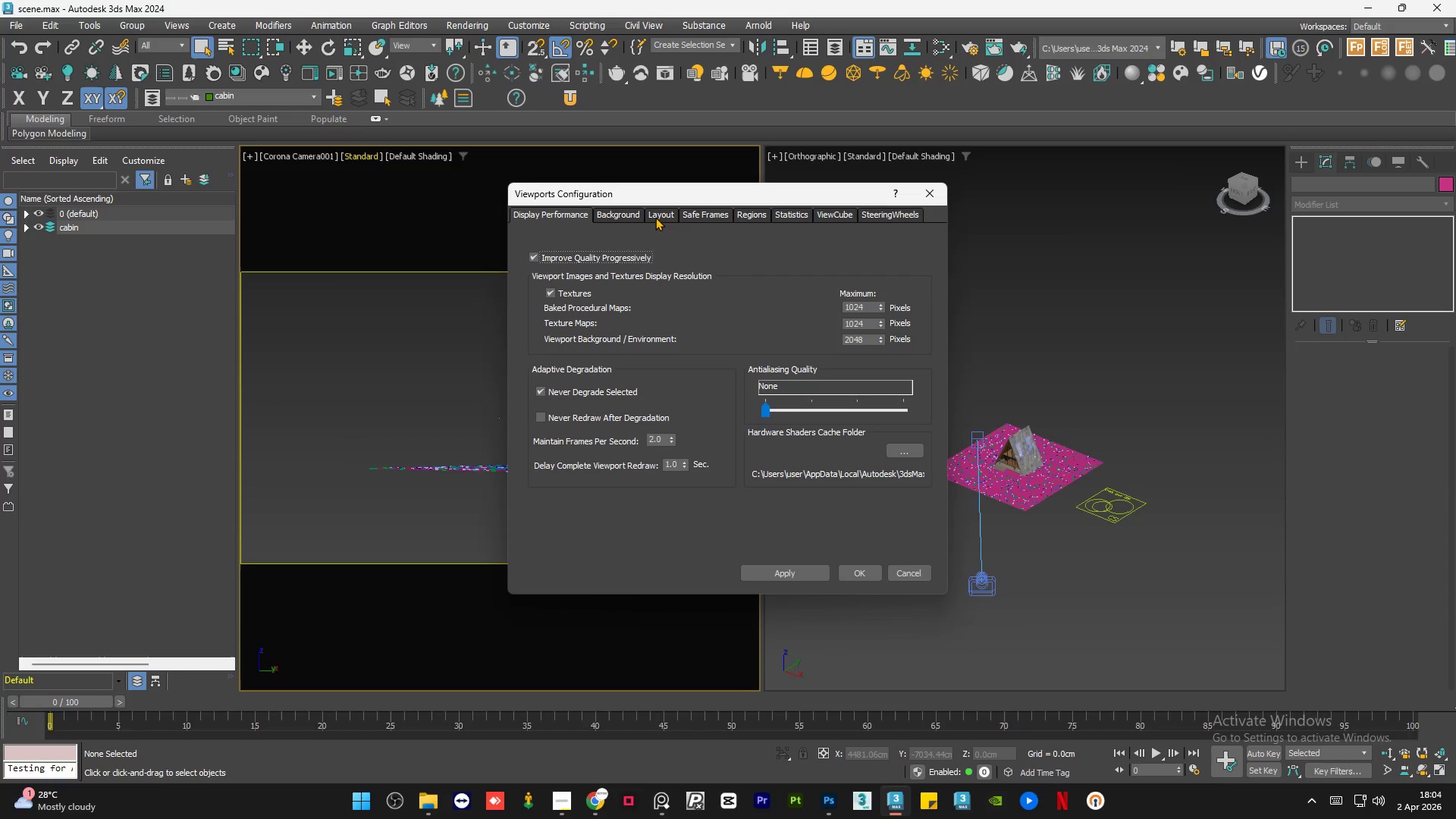 
left_click([709, 214])
 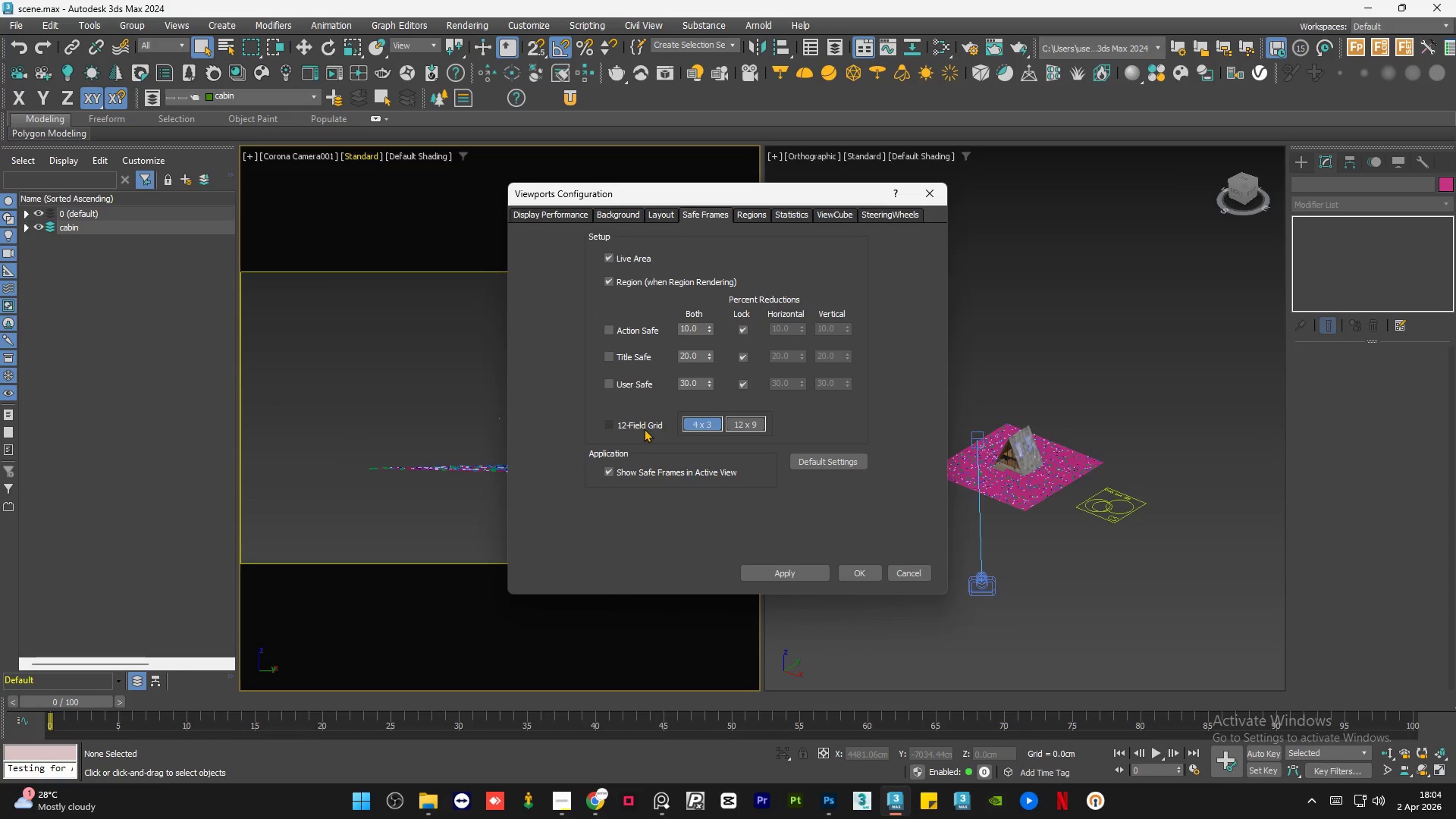 
left_click([644, 425])
 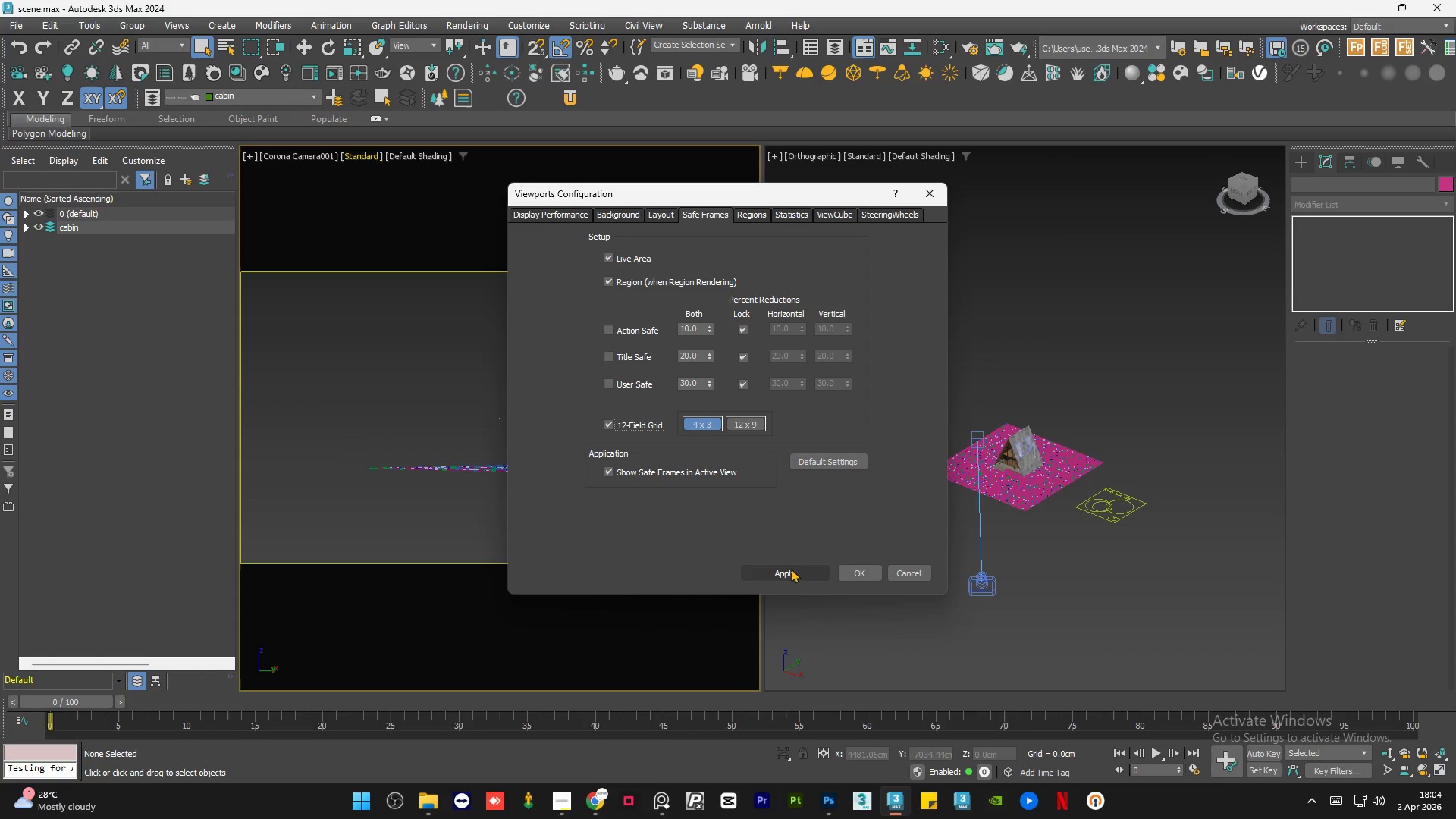 
left_click([790, 570])
 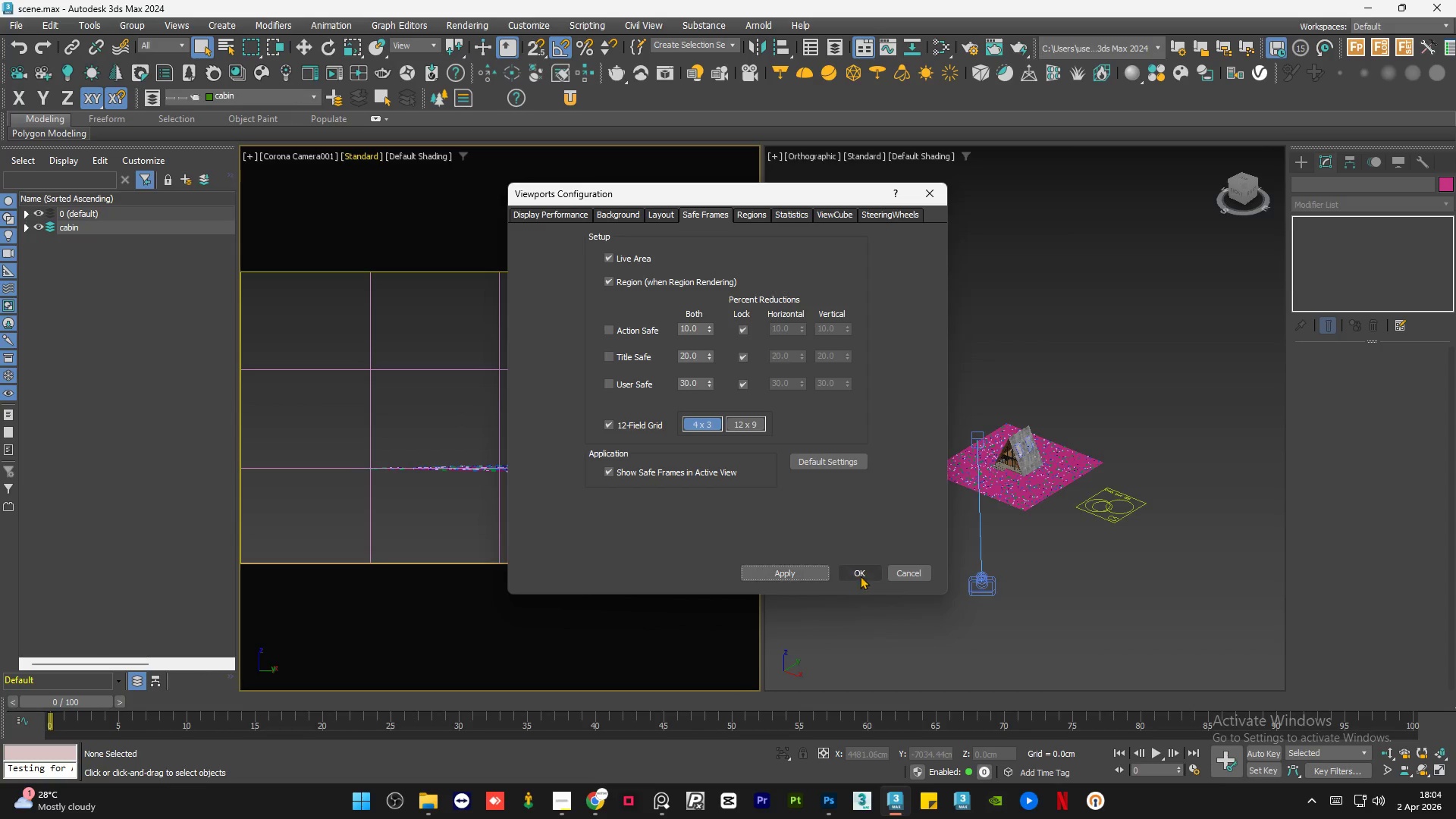 
left_click([872, 575])
 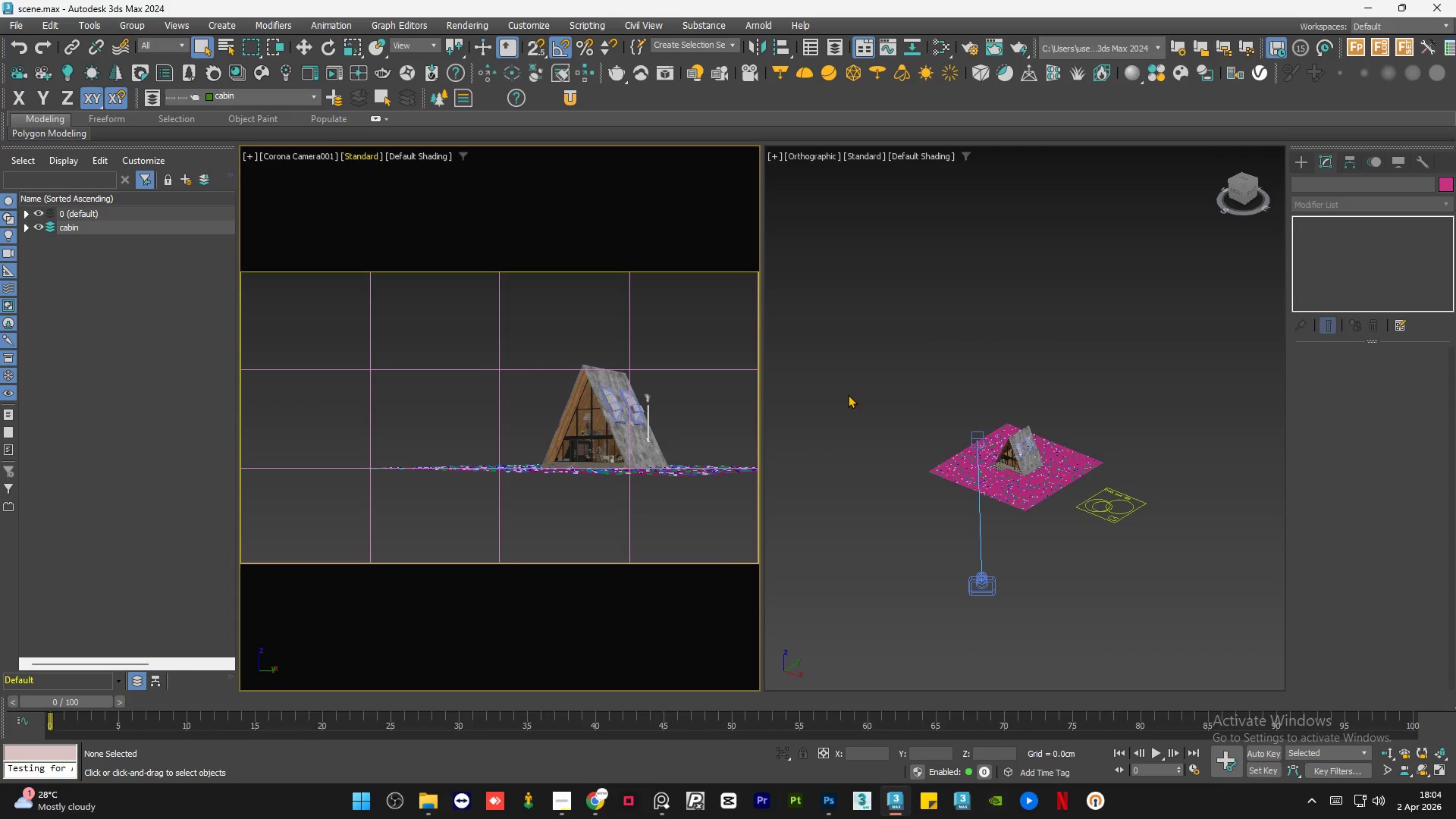 
left_click([848, 394])
 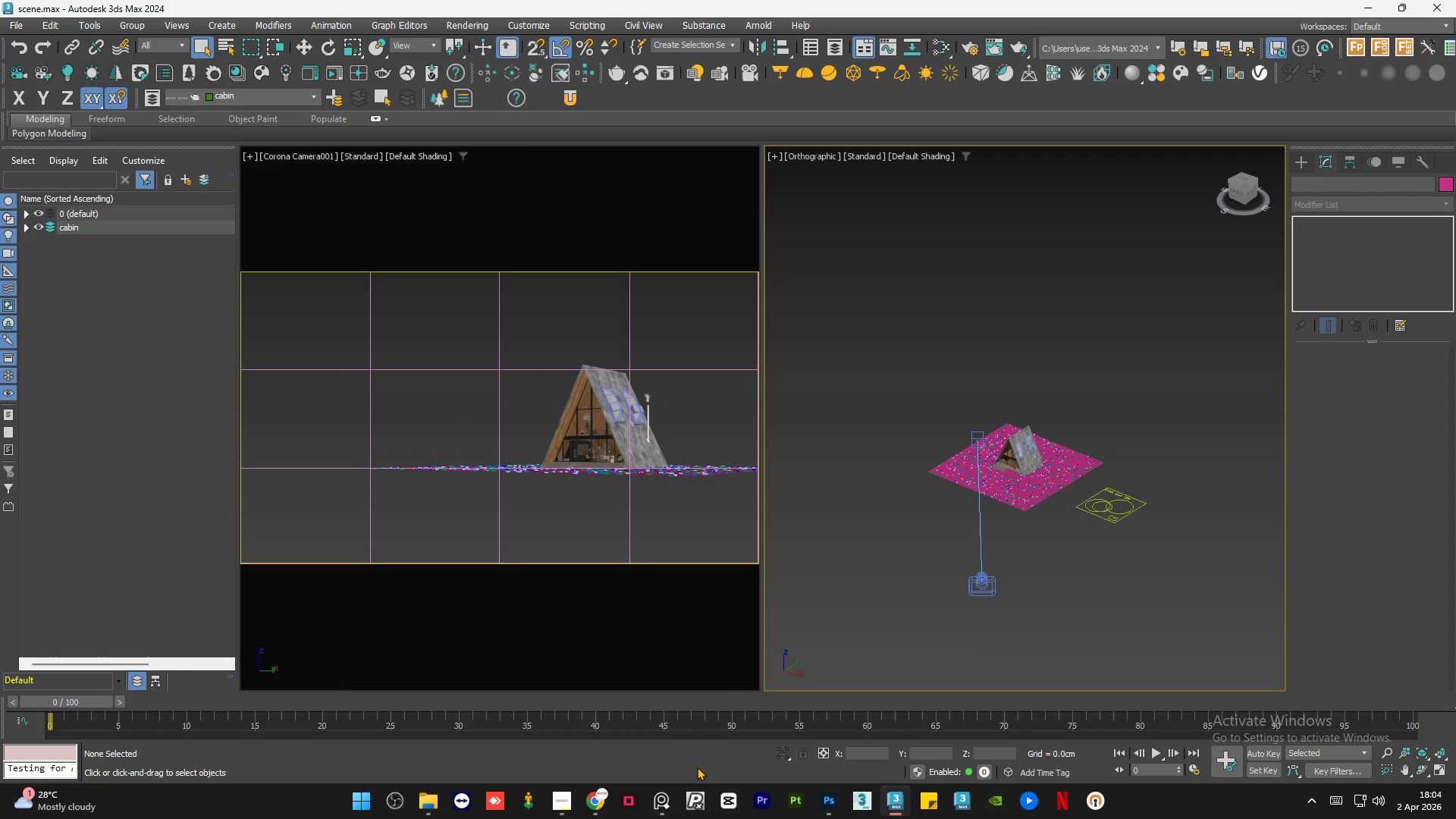 
left_click([666, 805])
 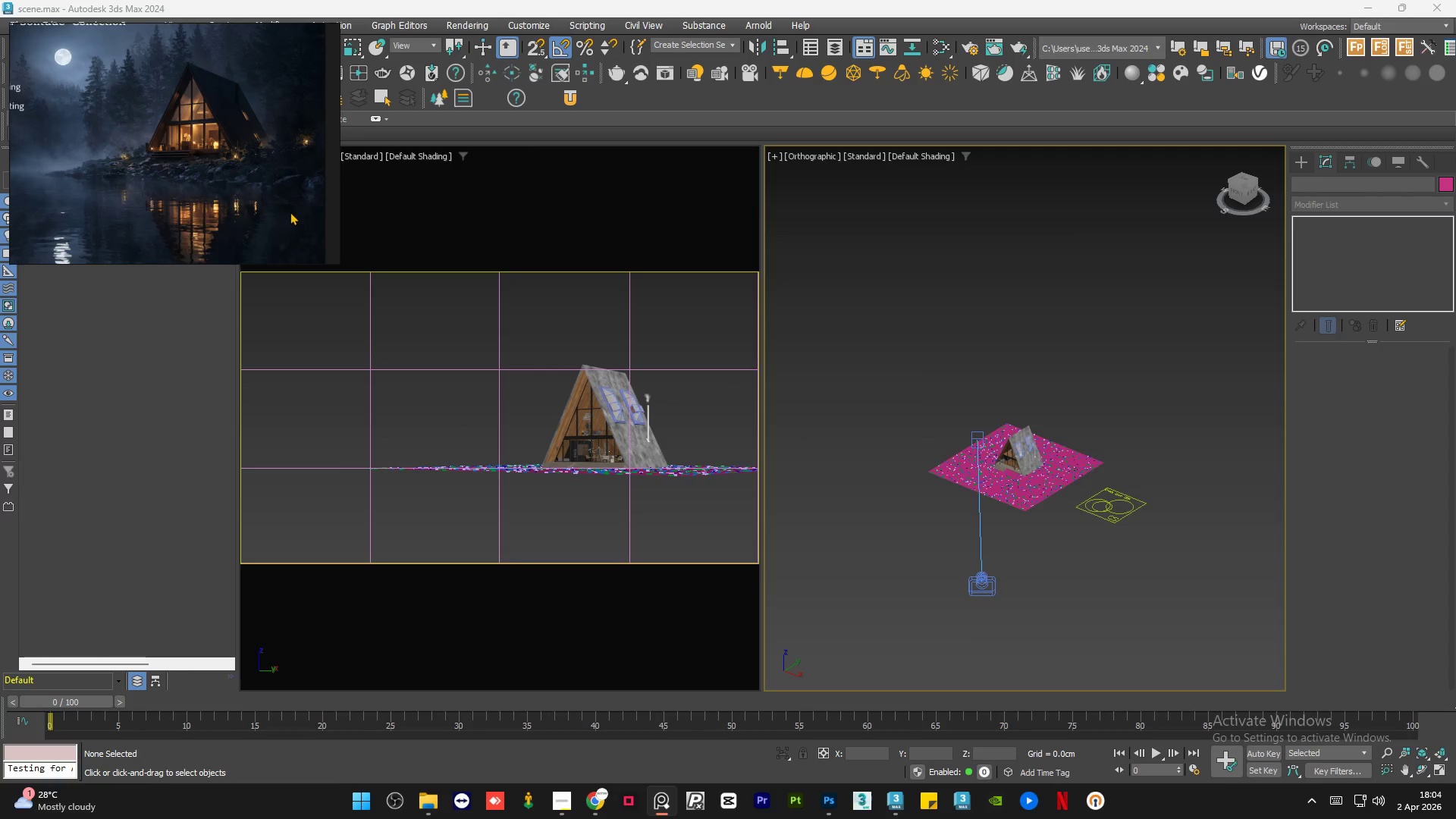 
scroll: coordinate [272, 185], scroll_direction: down, amount: 3.0
 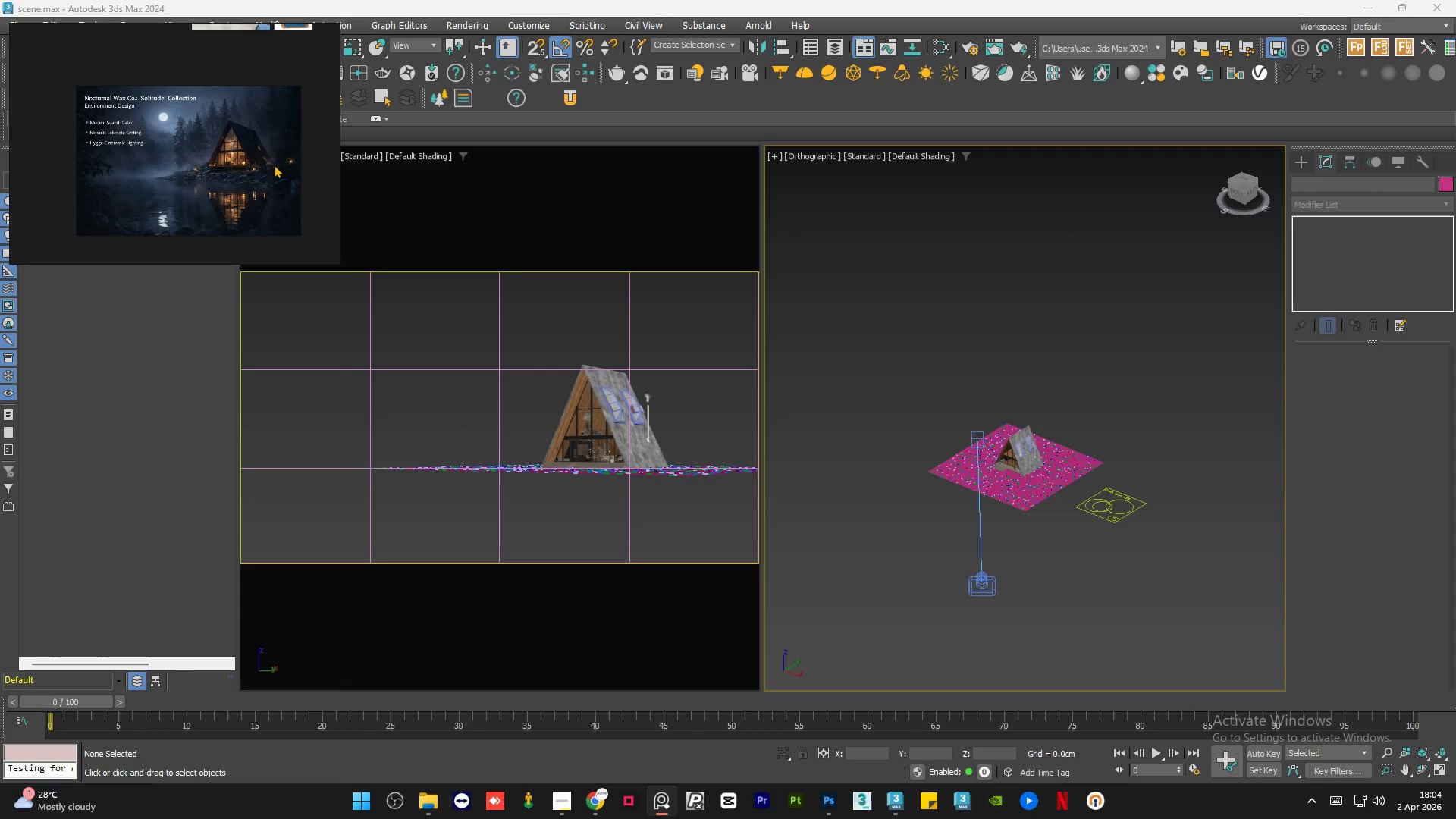 
left_click([284, 41])
 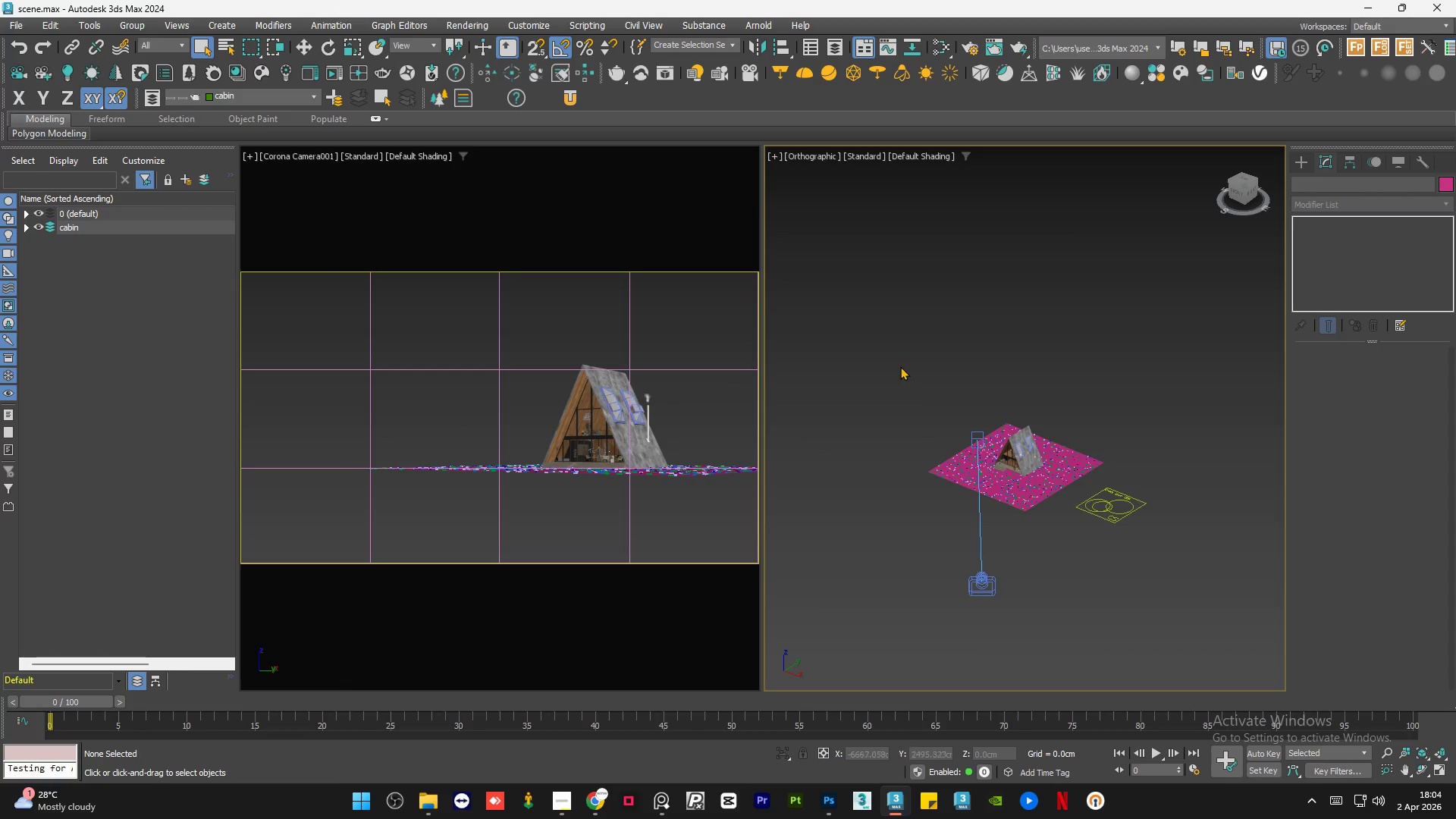 
left_click([900, 366])
 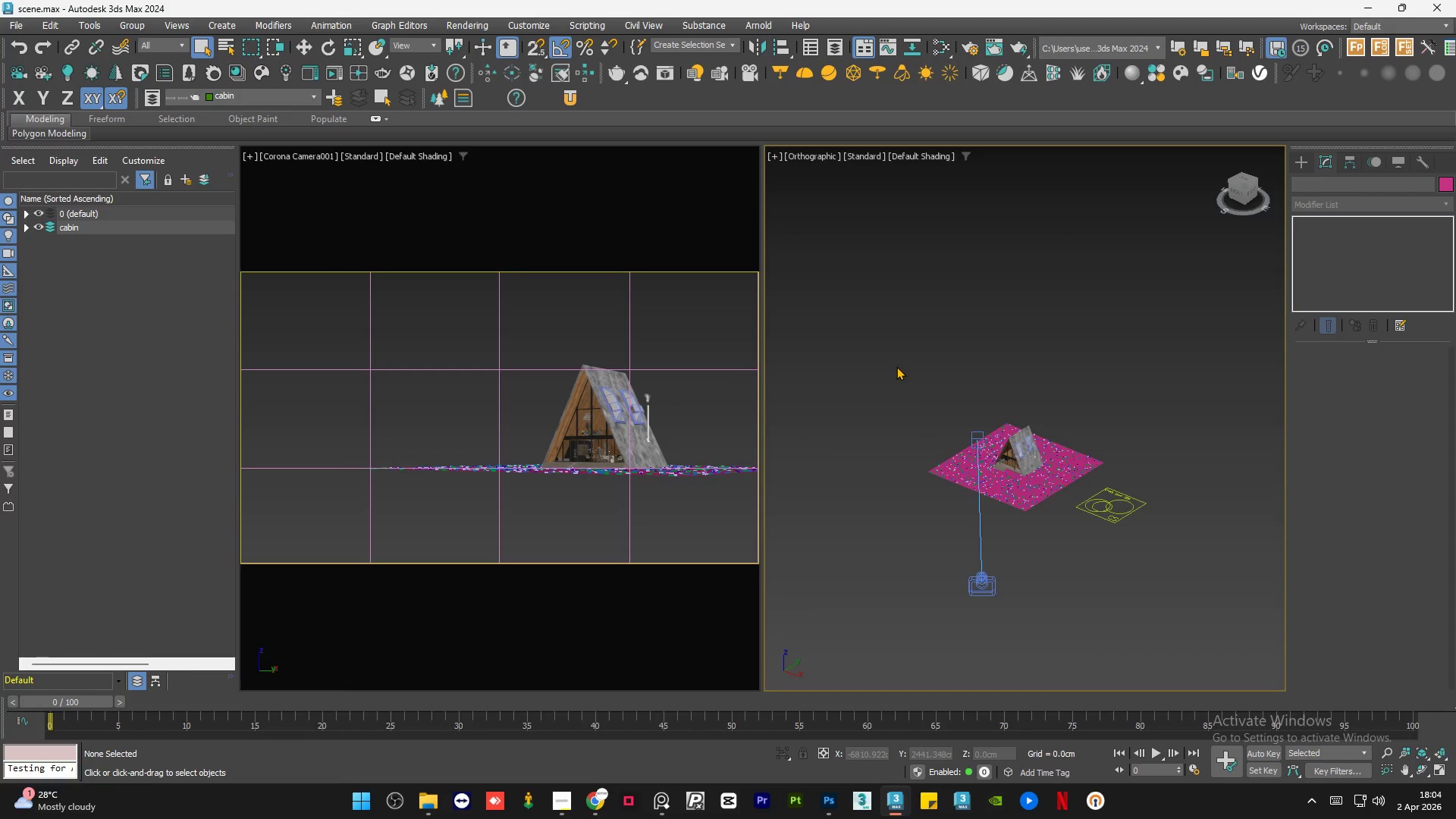 
left_click([896, 366])
 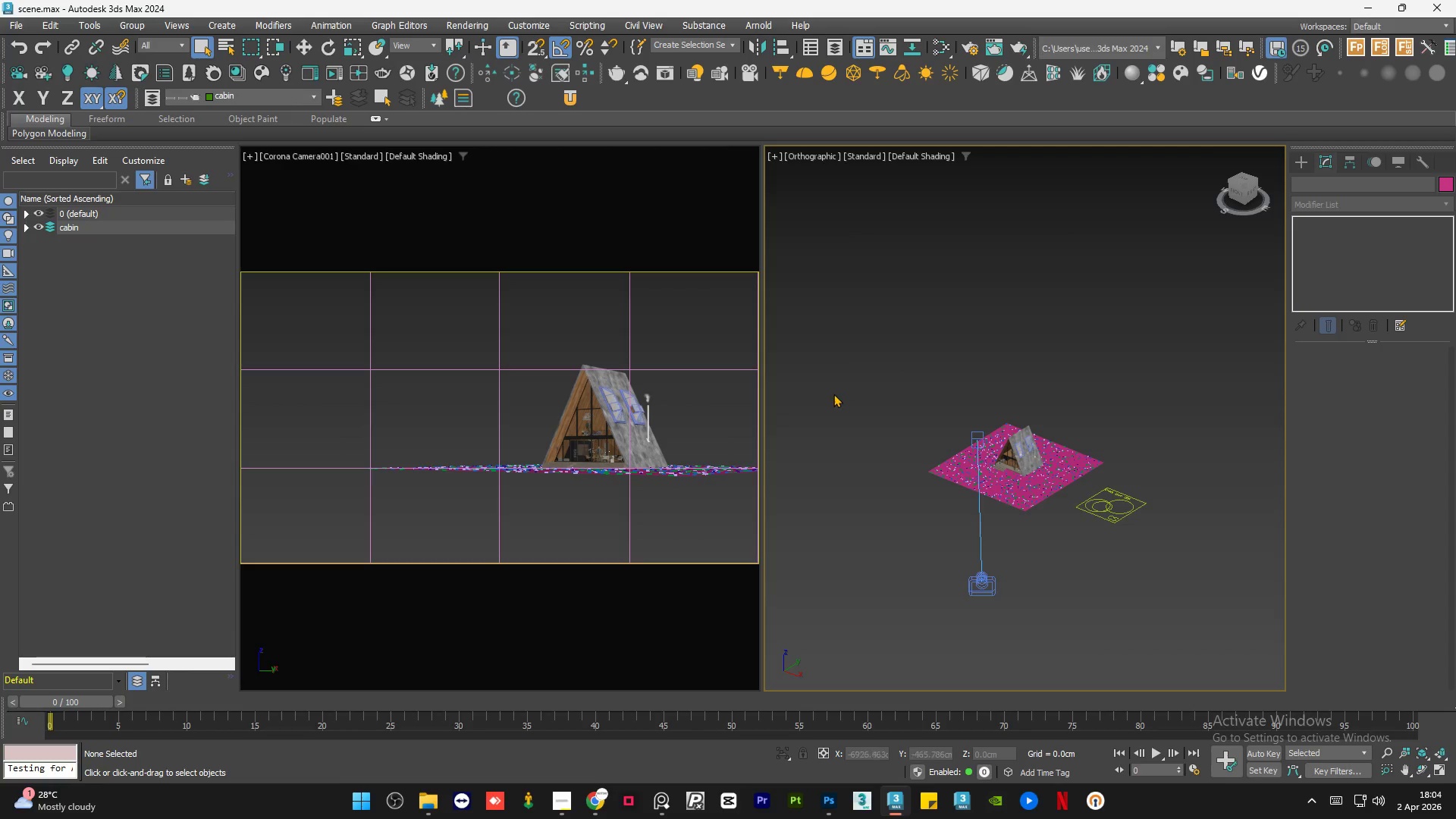 
key(M)
 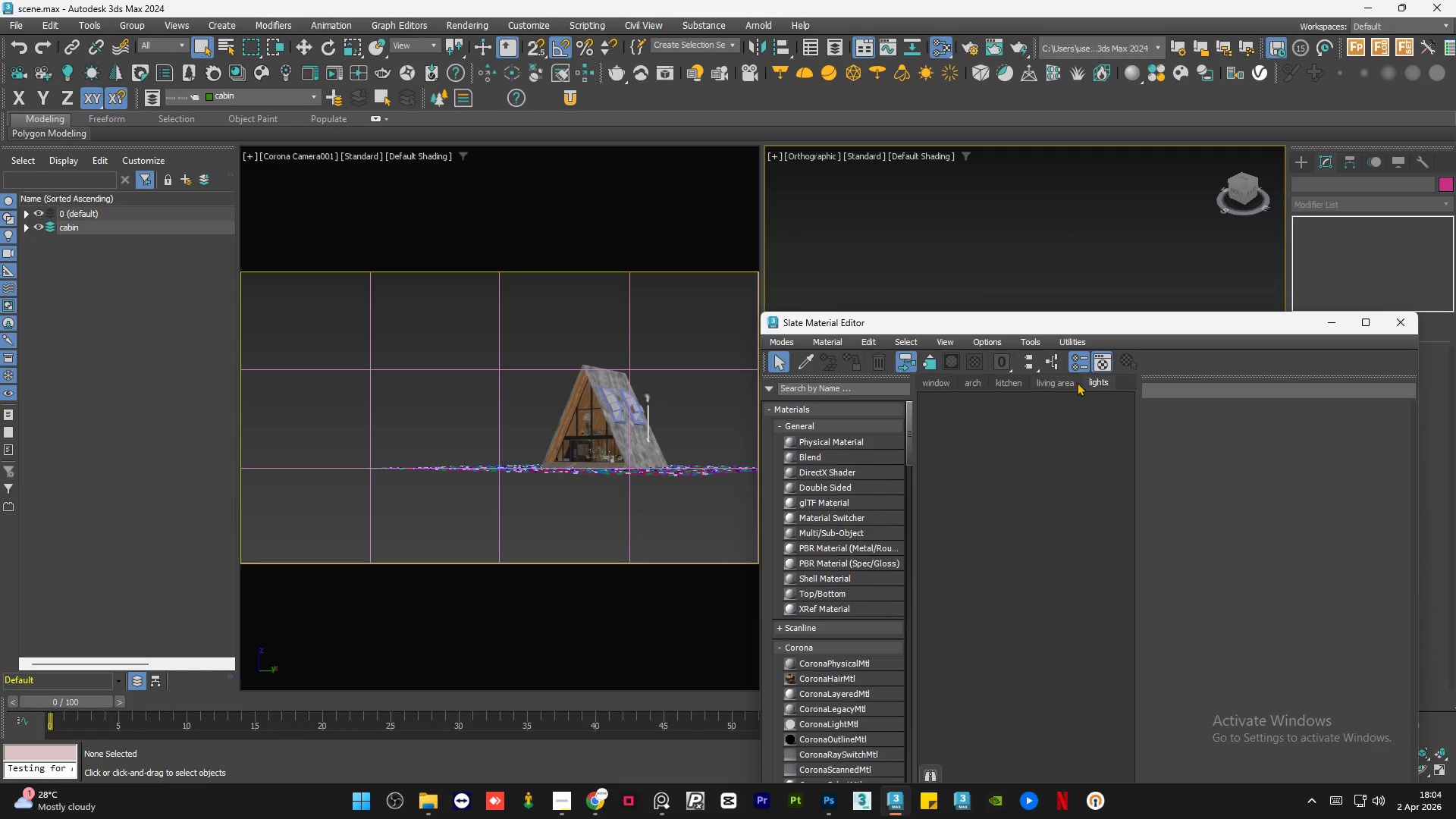 
right_click([1122, 381])
 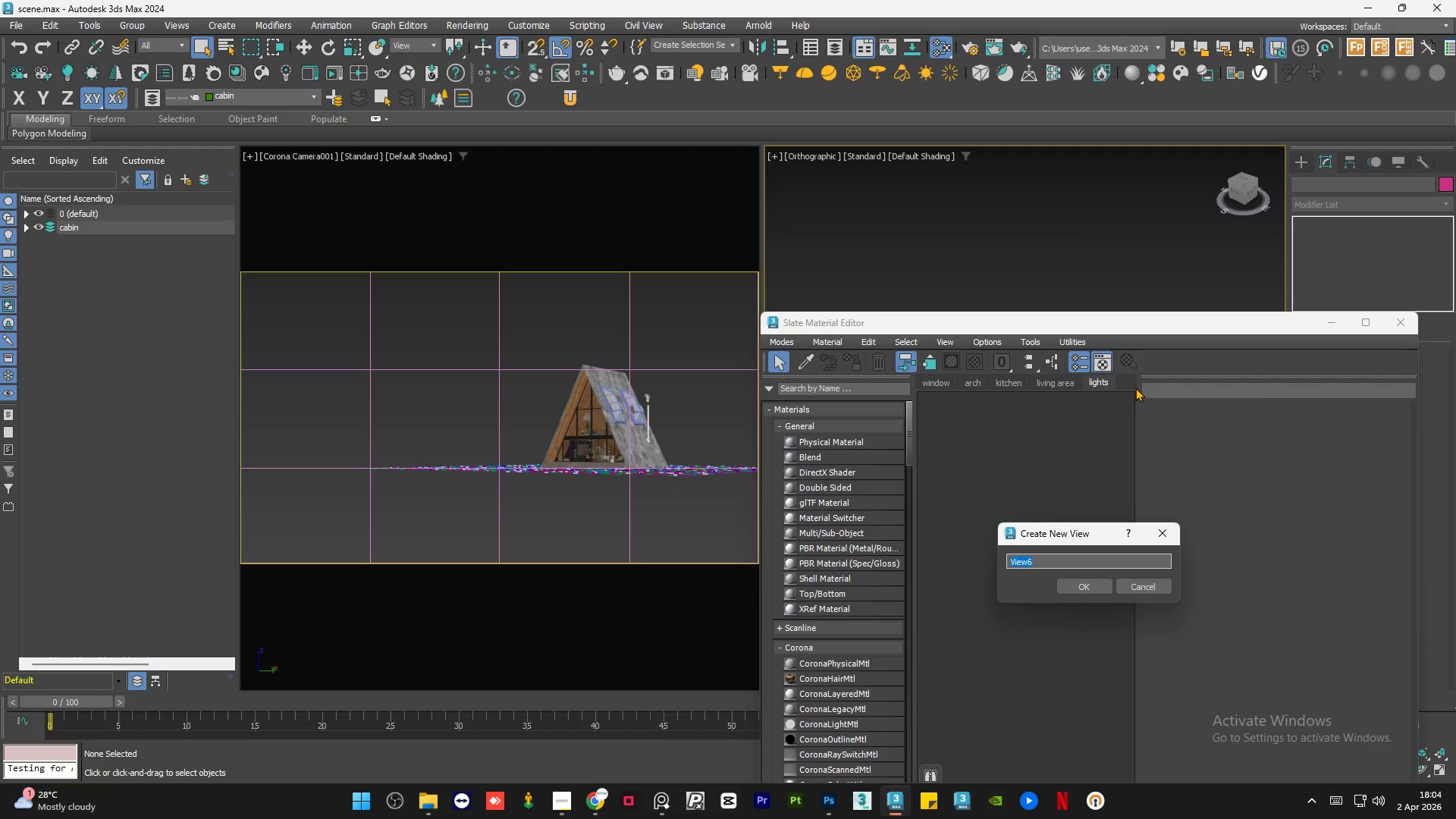 
type(sky)
 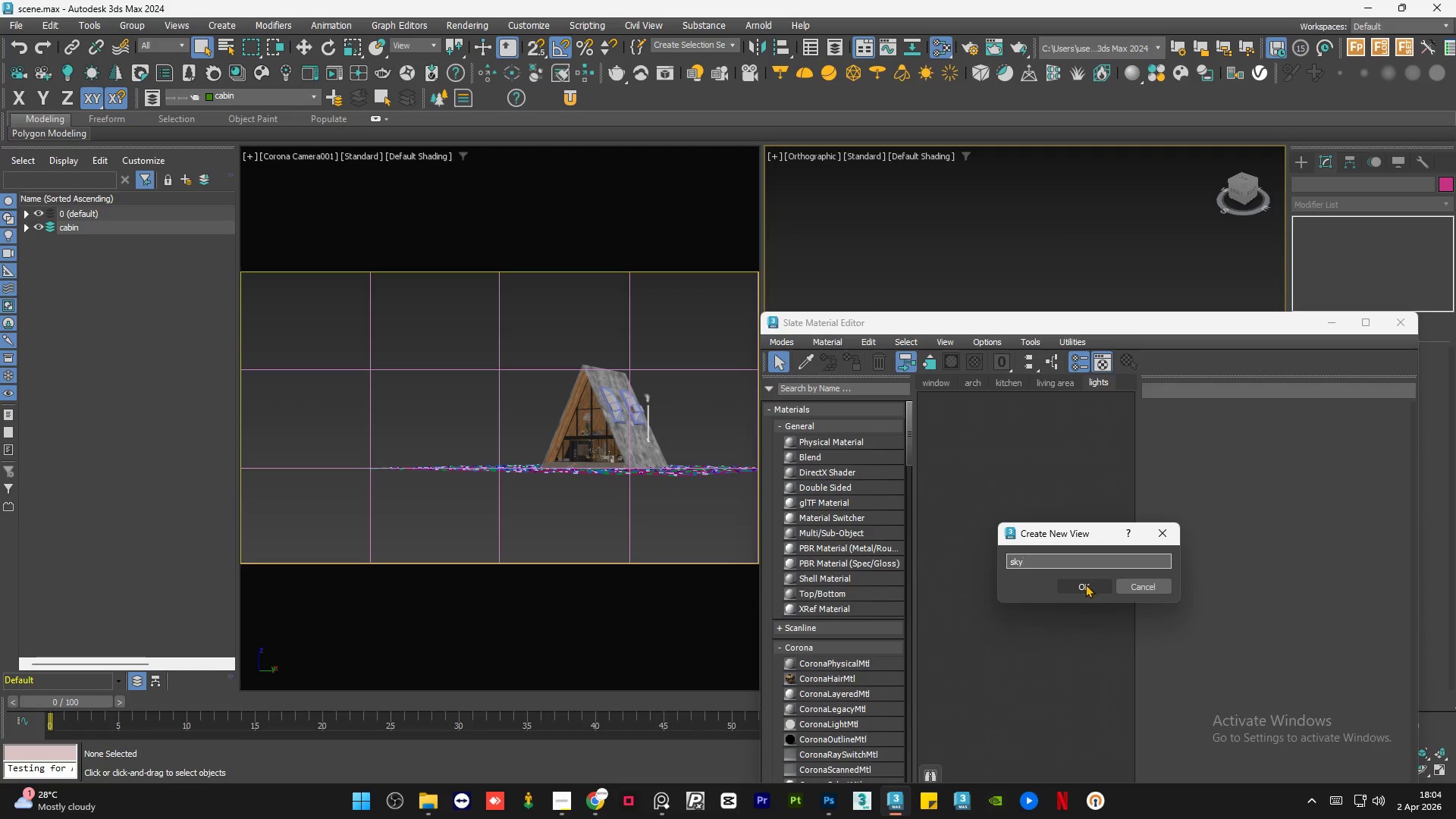 
left_click([1085, 584])
 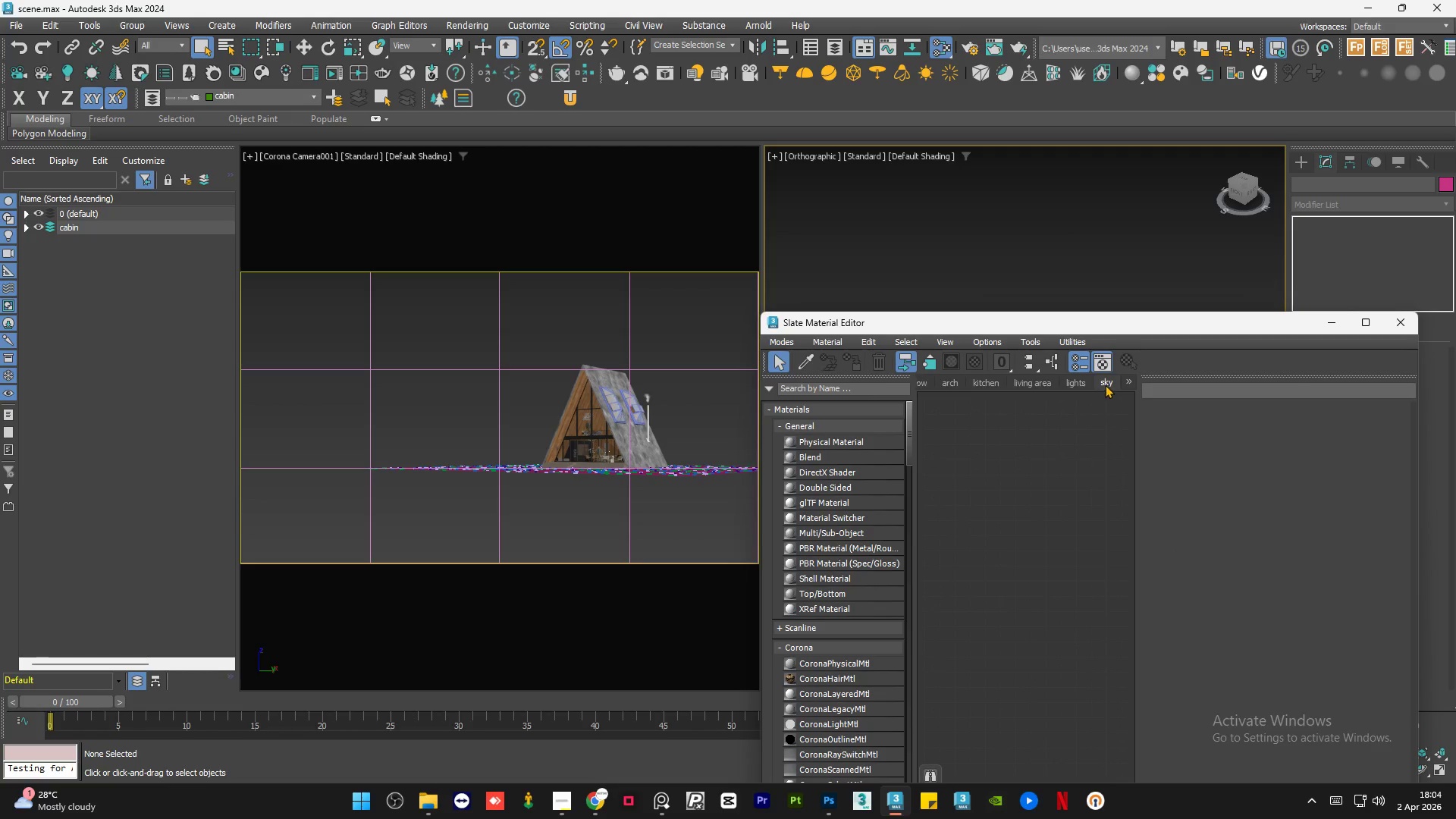 
left_click_drag(start_coordinate=[1106, 383], to_coordinate=[921, 400])
 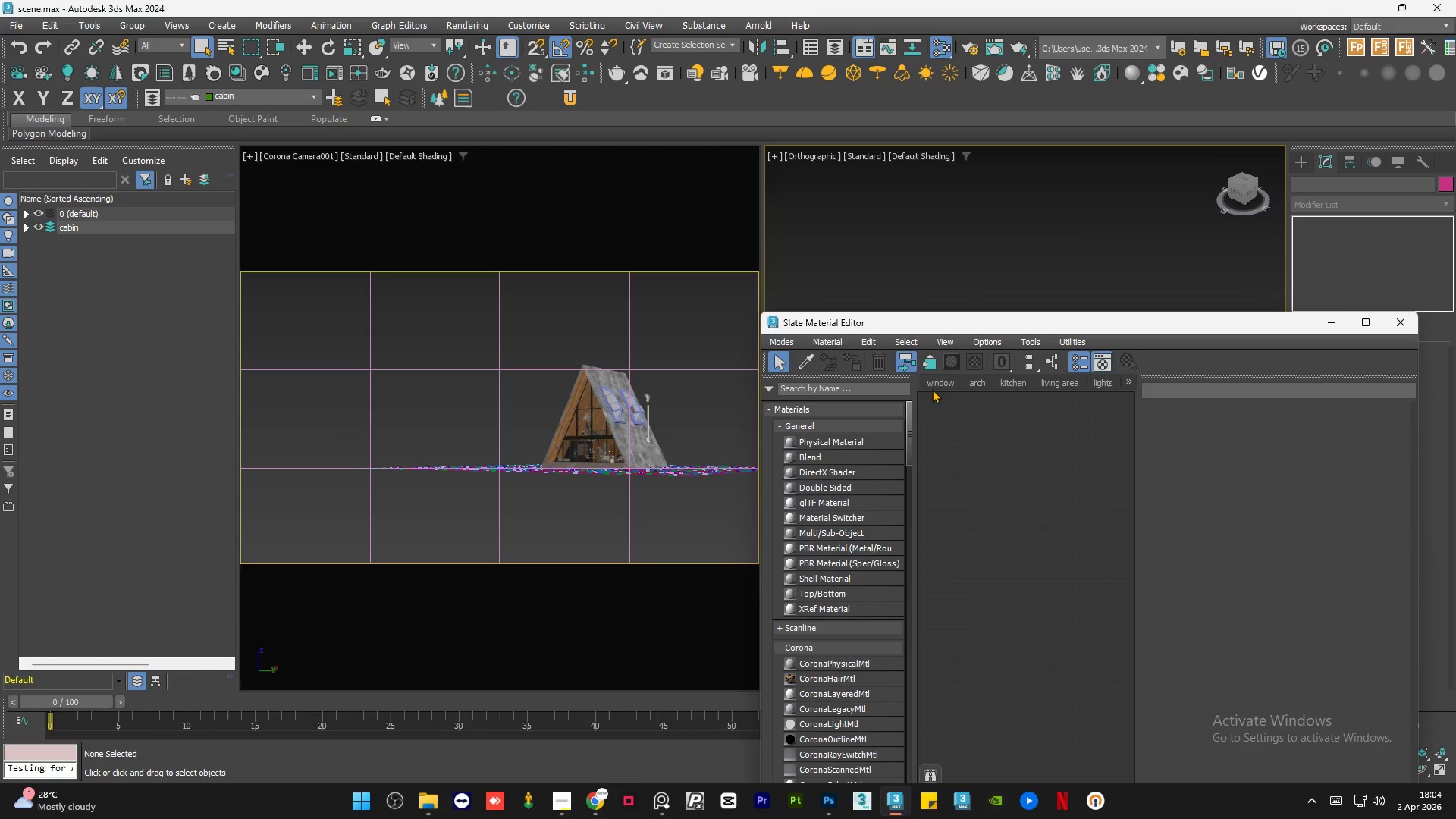 
left_click([935, 384])
 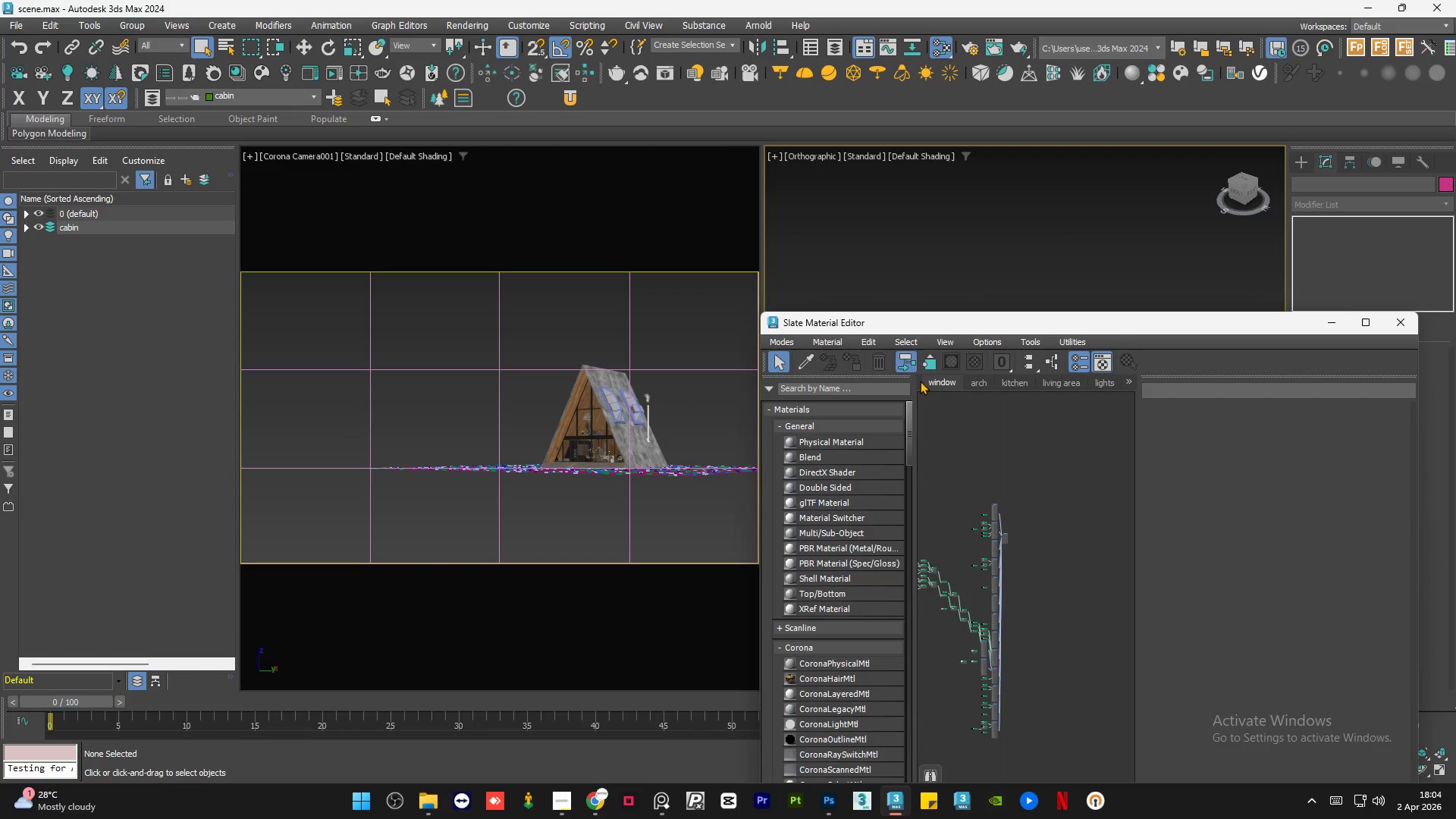 
left_click([920, 381])
 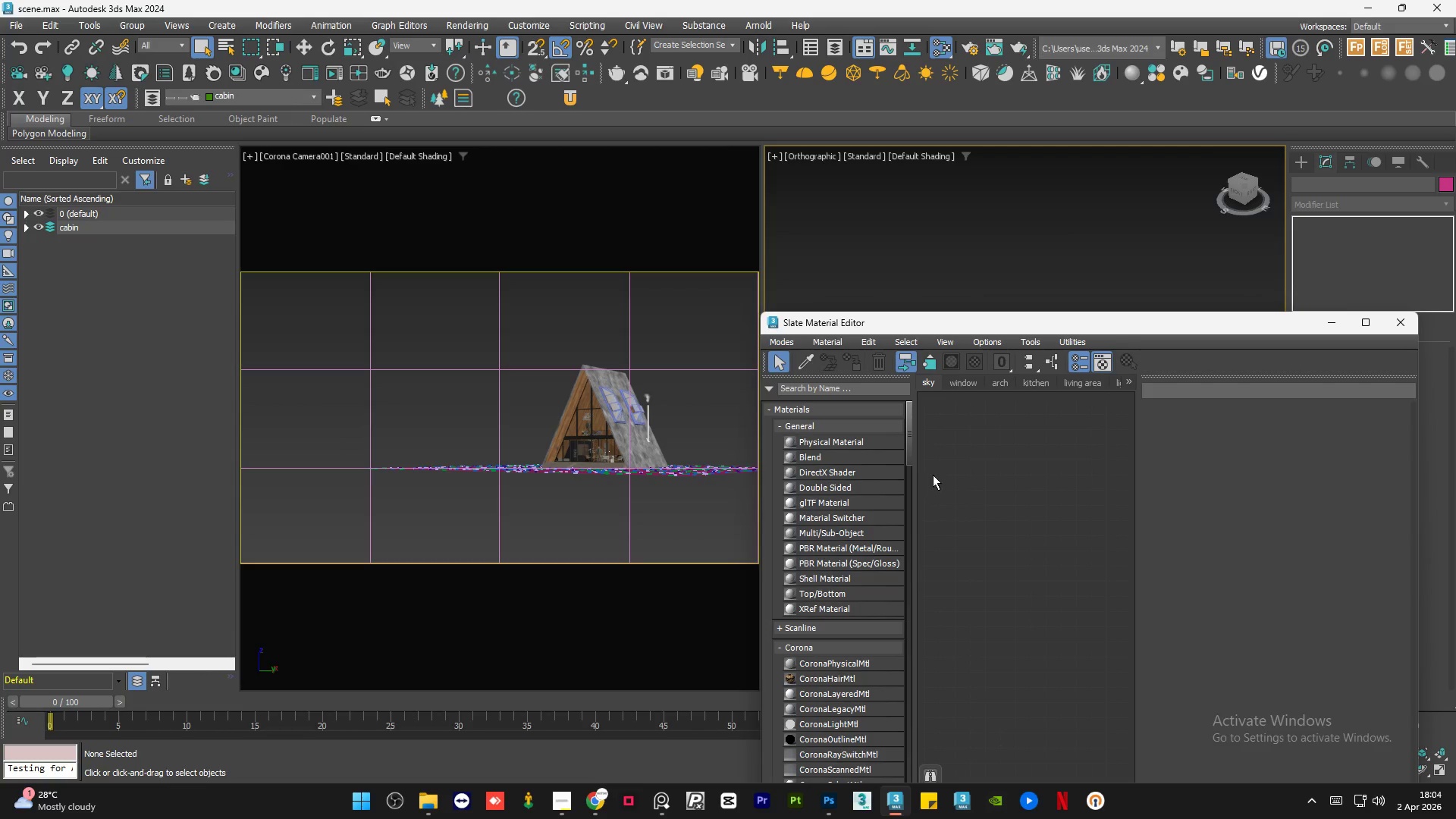 
right_click([945, 444])
 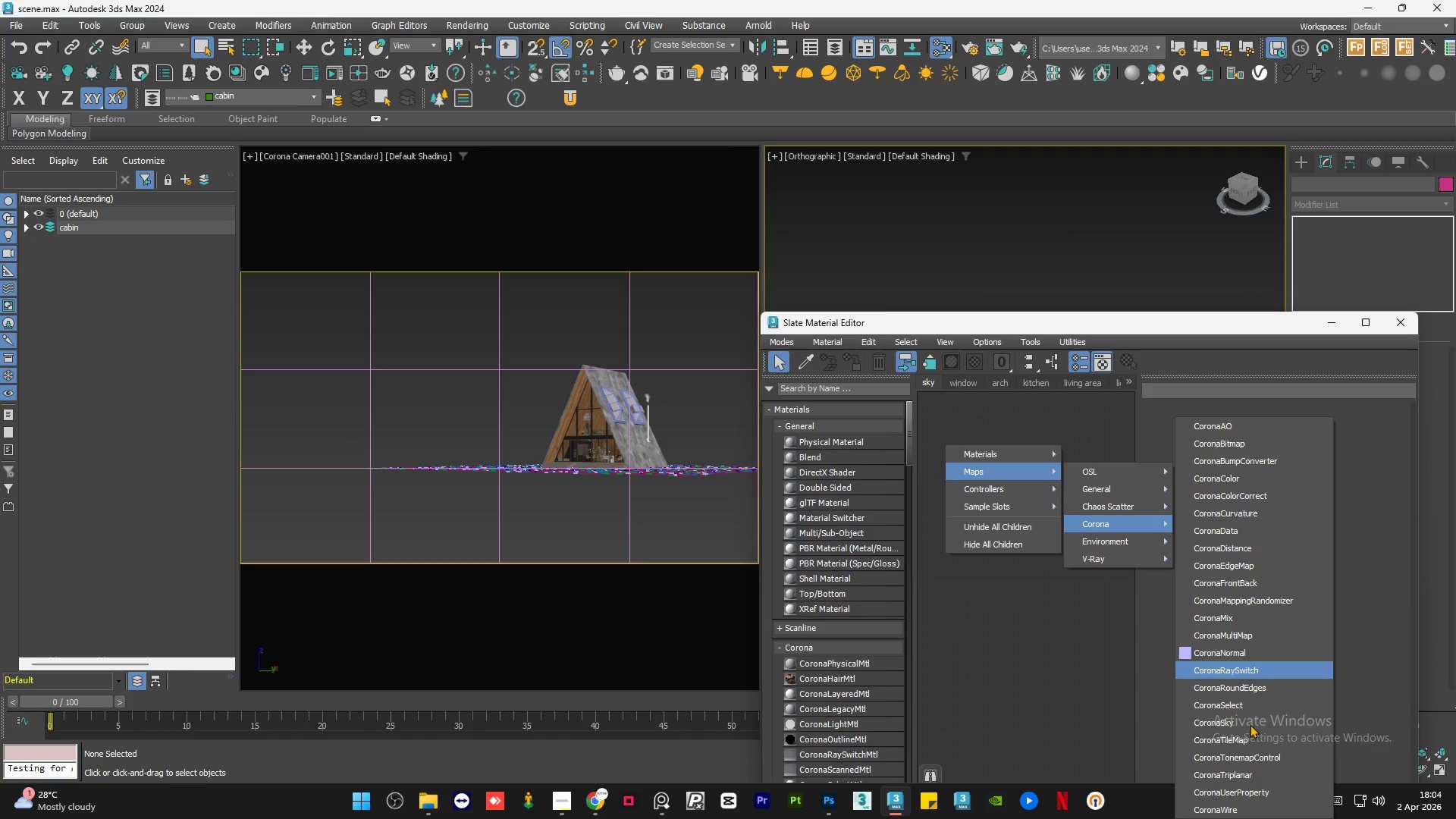 
left_click([1238, 726])
 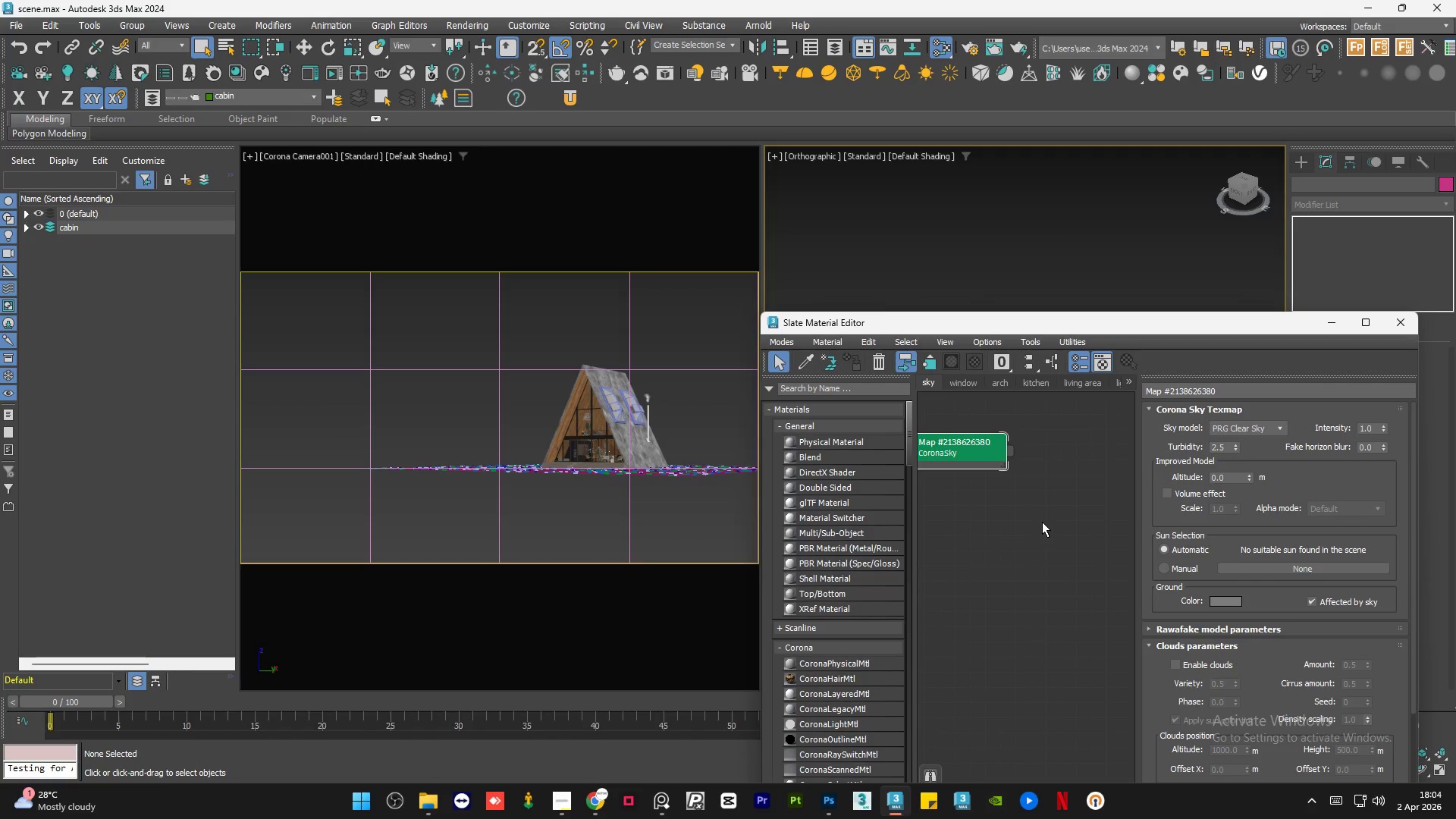 
scroll: coordinate [1046, 522], scroll_direction: down, amount: 3.0
 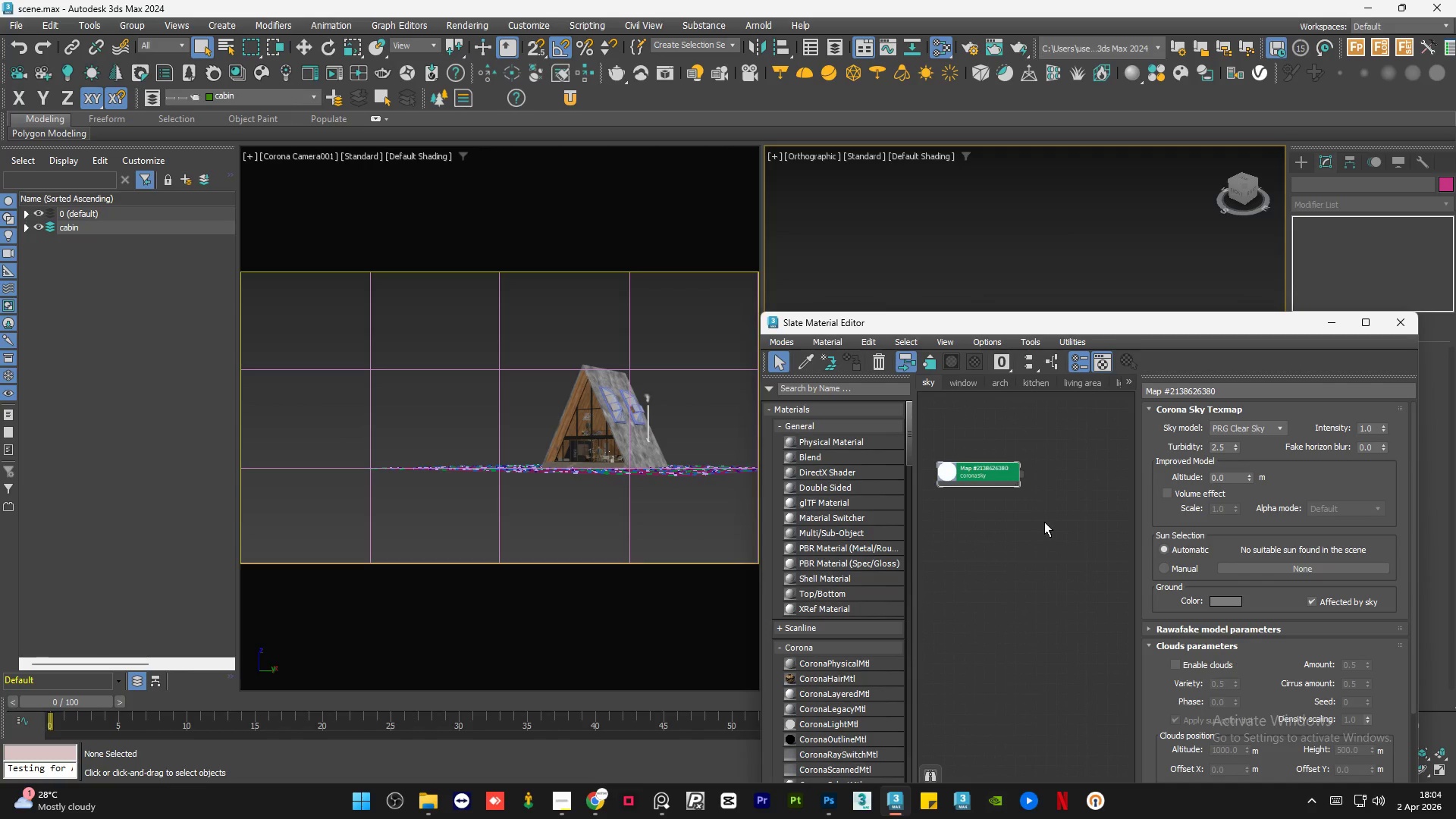 
key(8)
 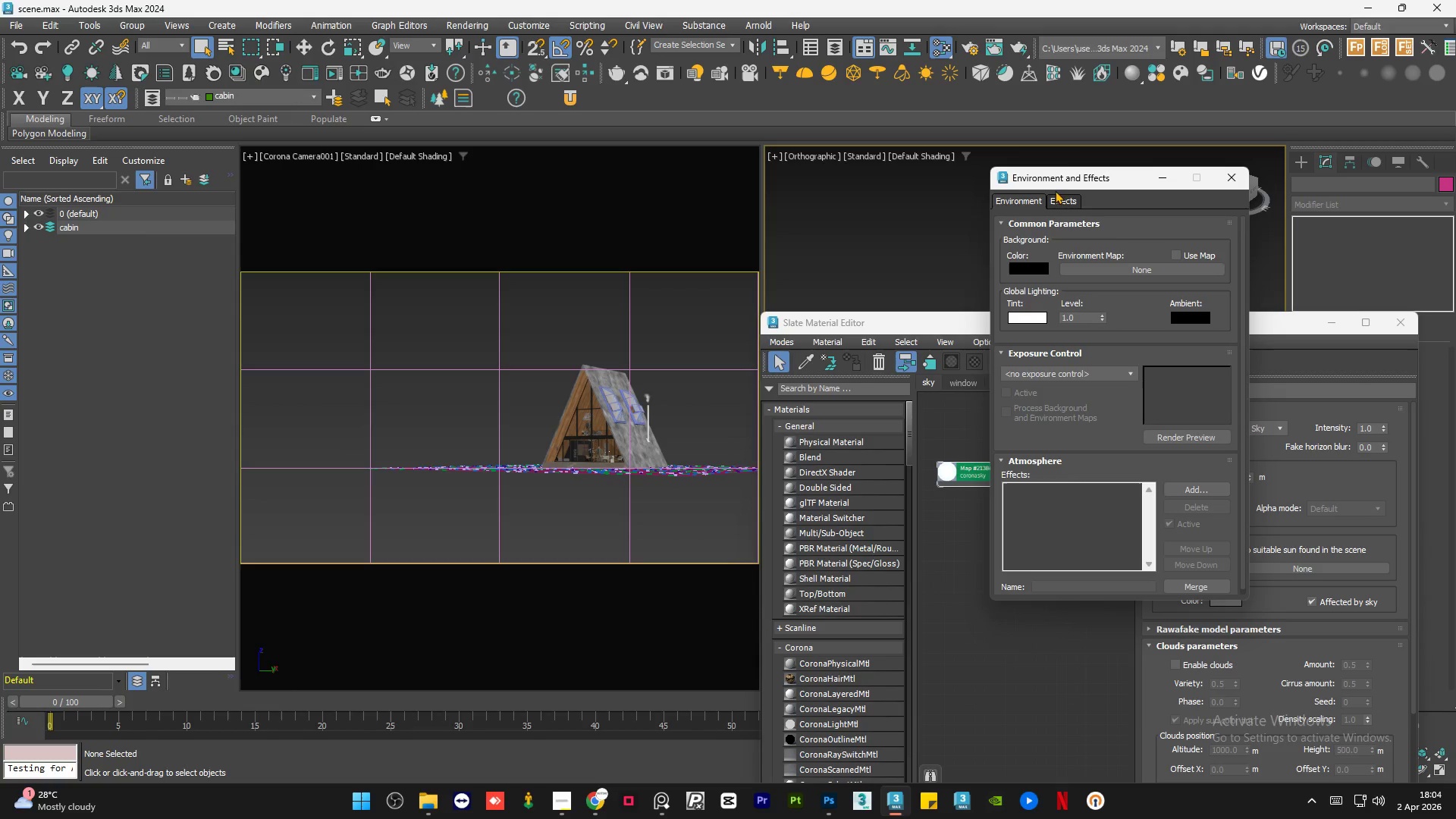 
left_click_drag(start_coordinate=[1063, 179], to_coordinate=[1229, 202])
 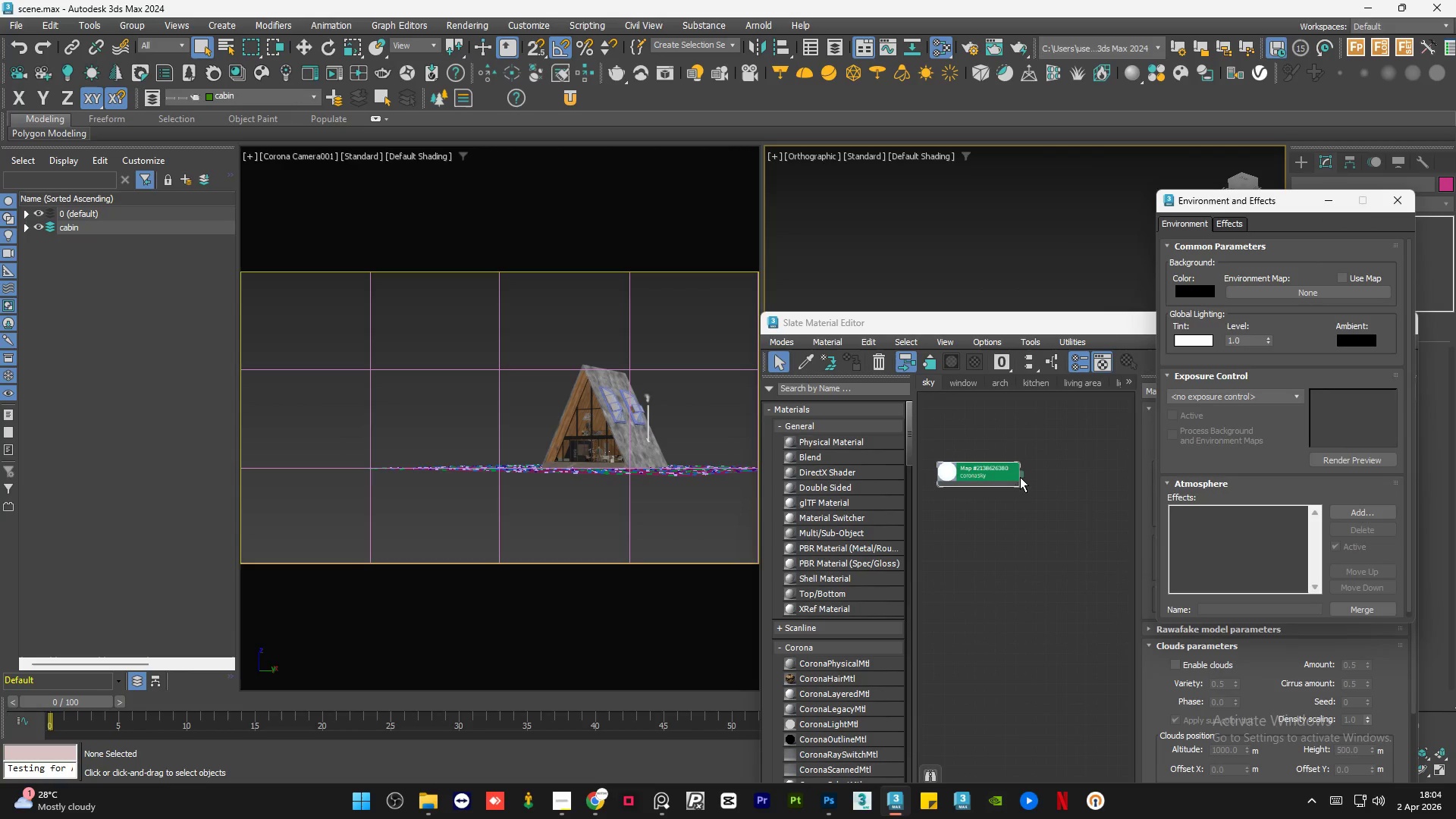 
left_click_drag(start_coordinate=[1020, 477], to_coordinate=[1272, 291])
 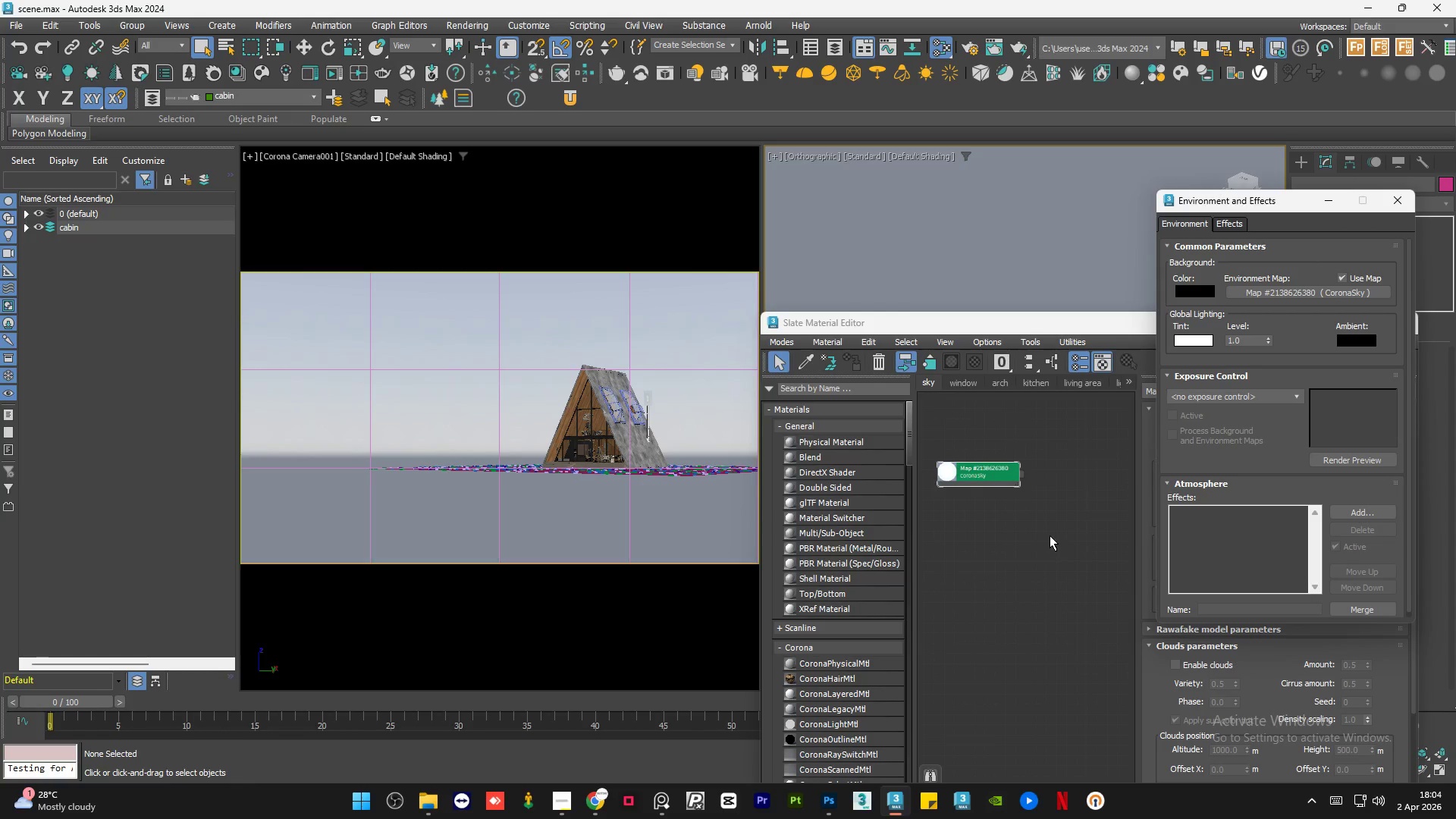 
left_click([1037, 544])
 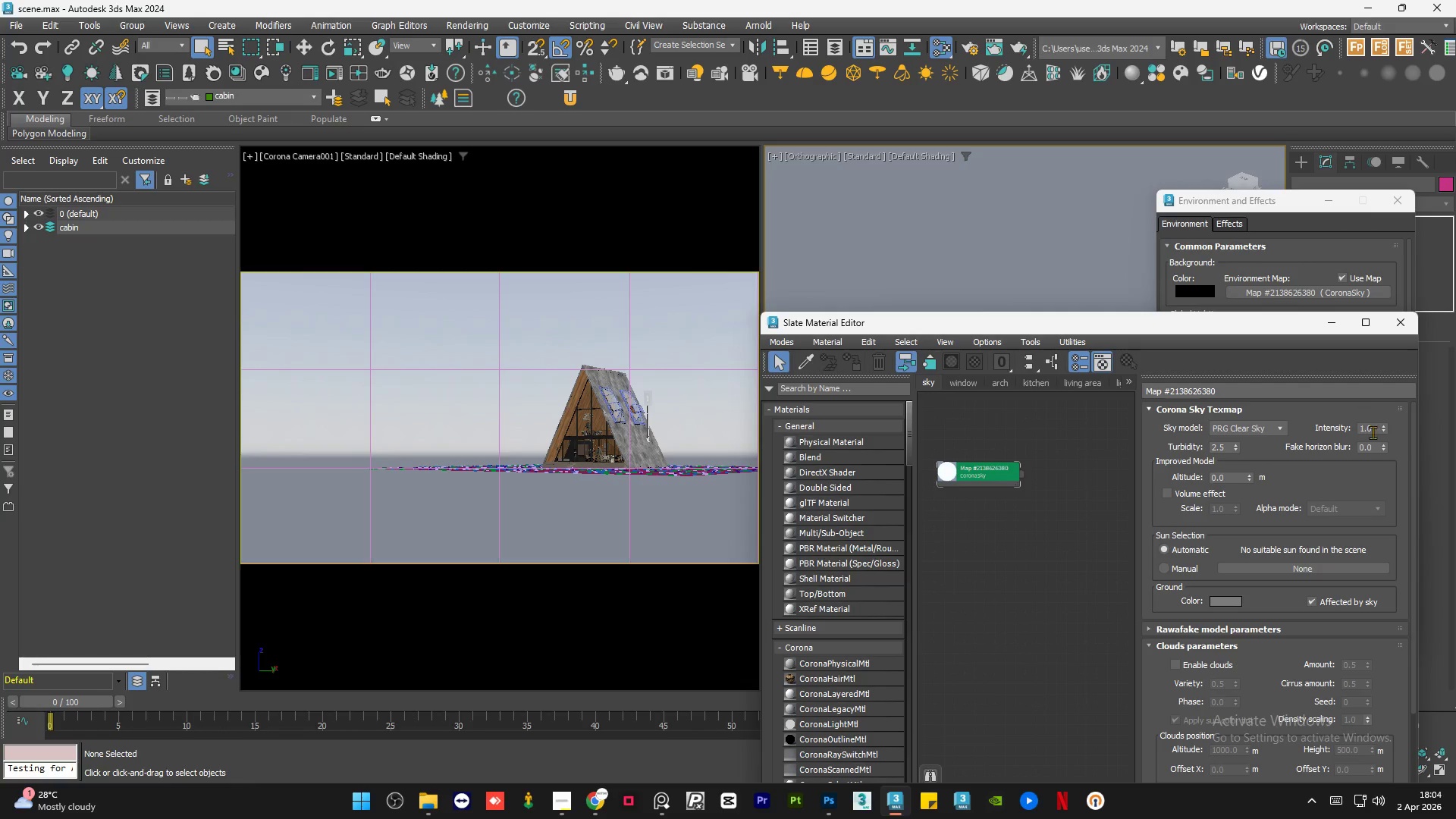 
double_click([1374, 425])
 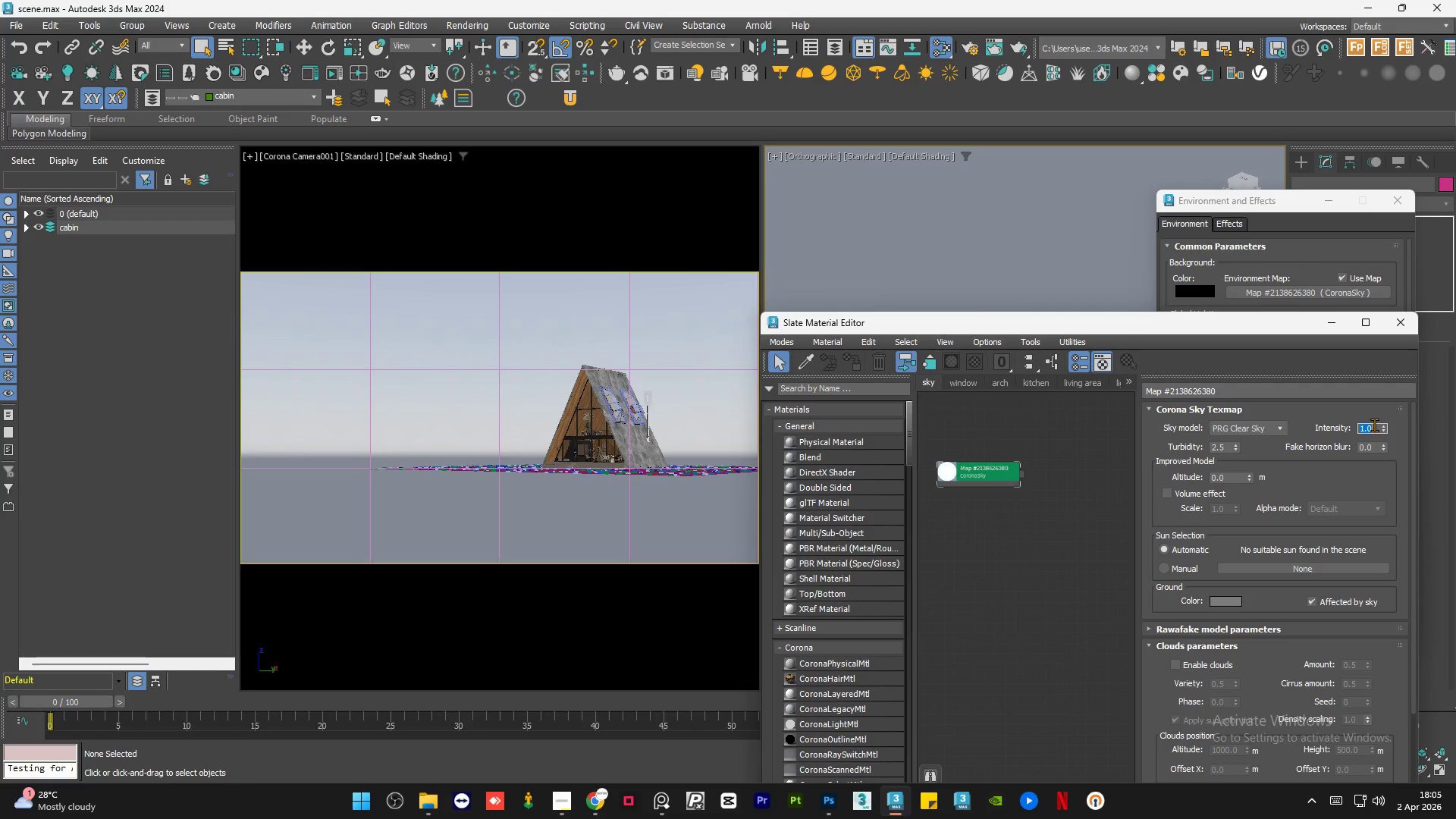 
key(Numpad0)
 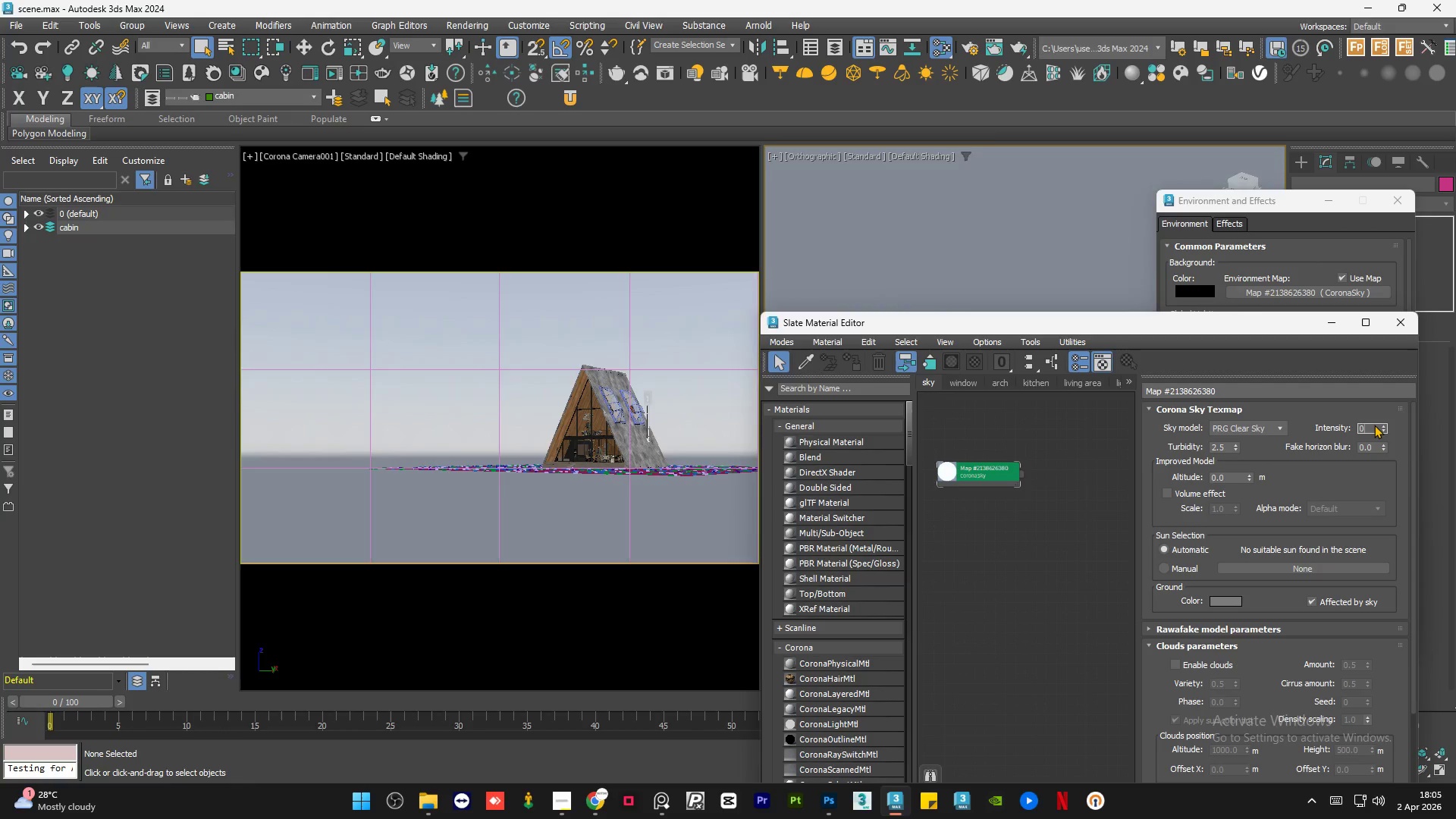 
key(NumpadEnter)
 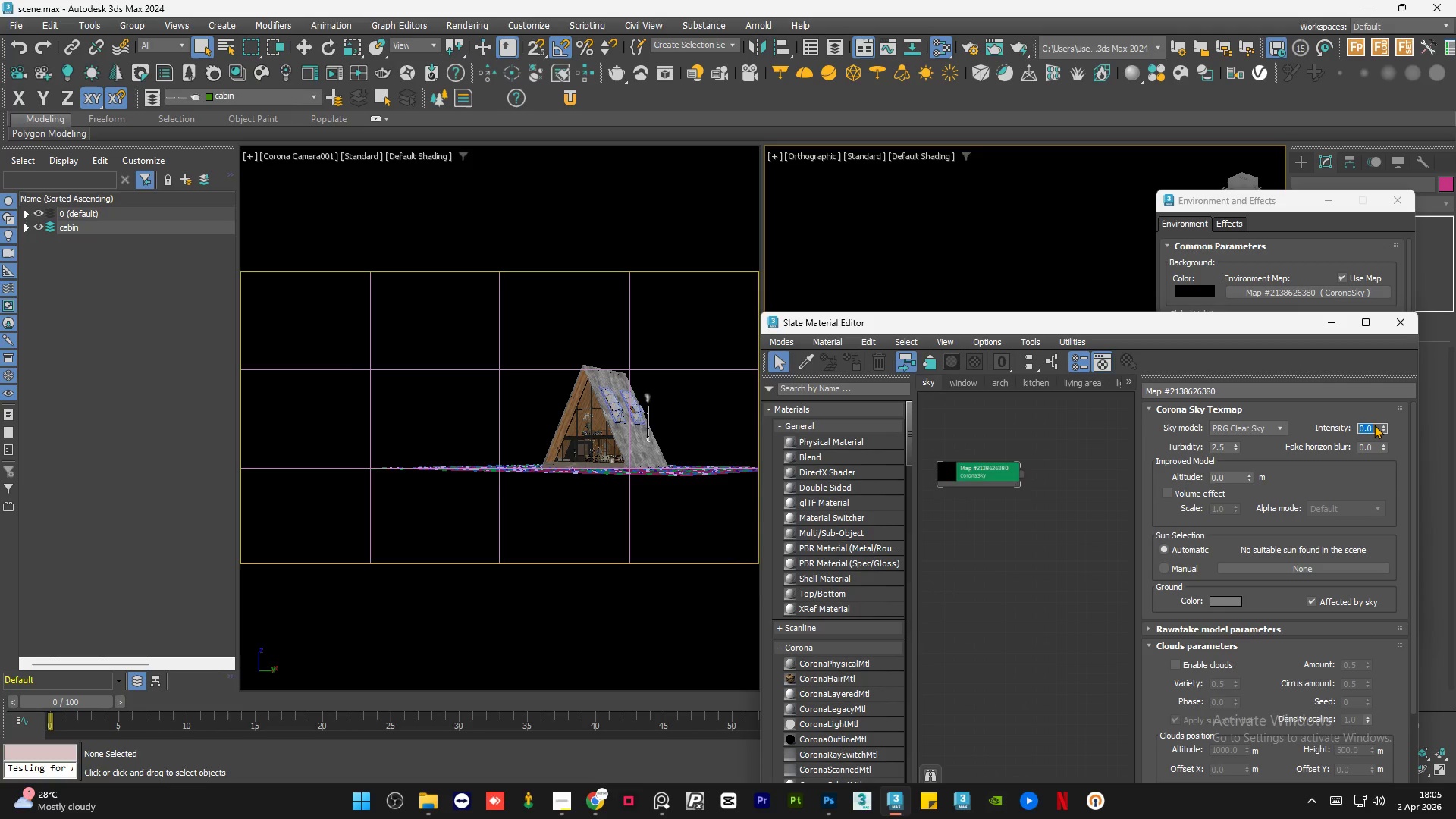 
key(NumpadDecimal)
 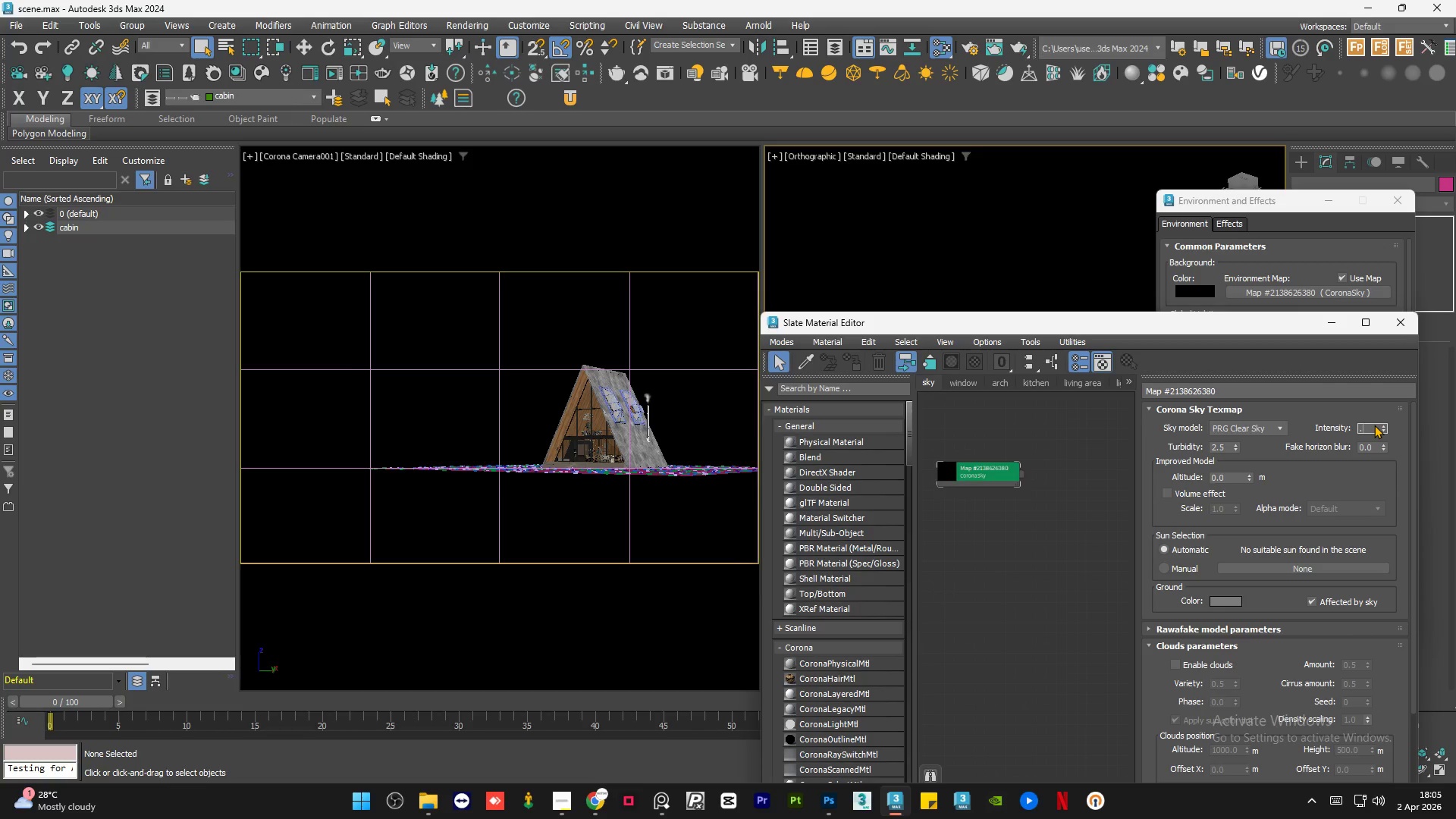 
key(Numpad1)
 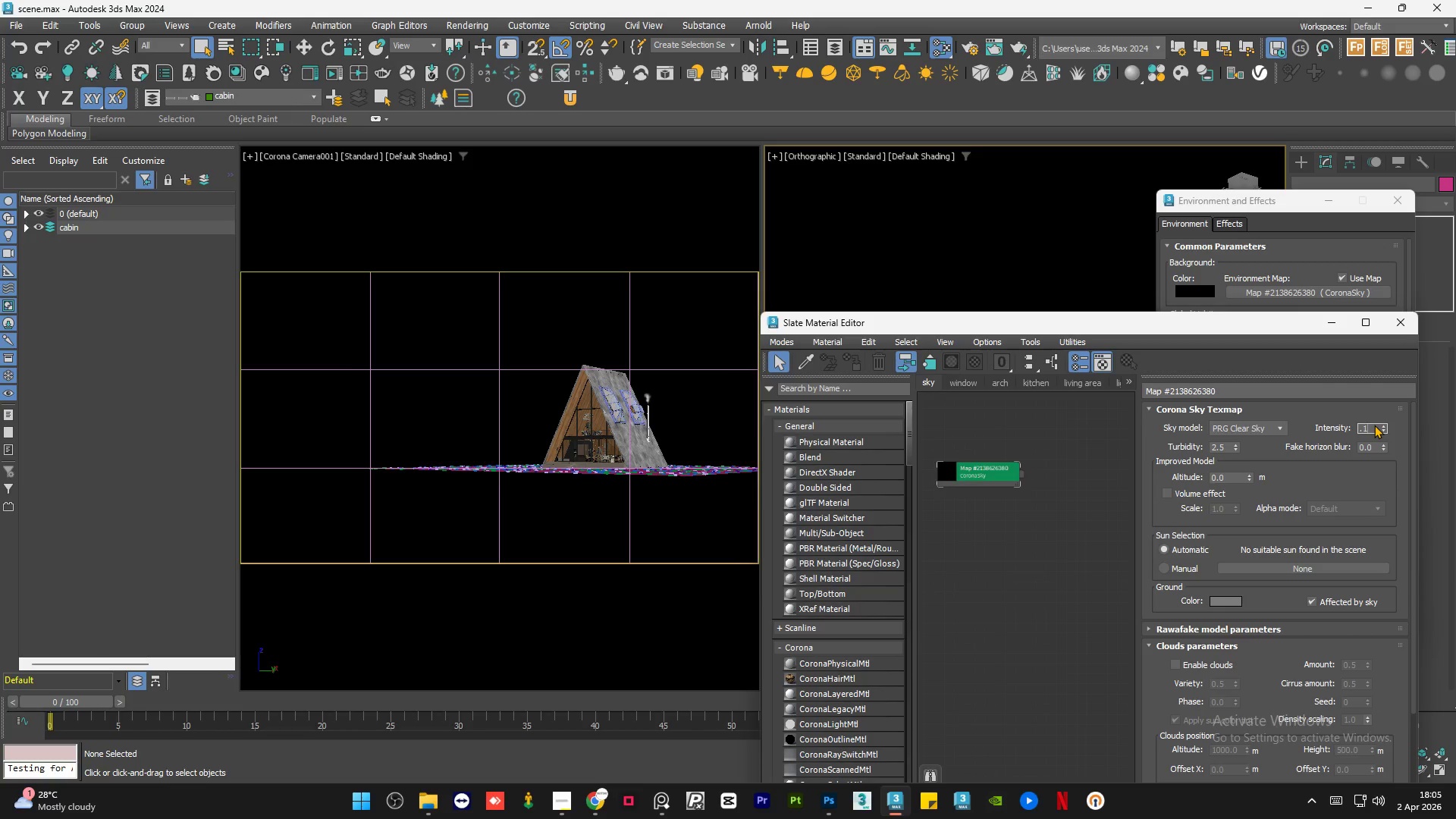 
key(NumpadEnter)
 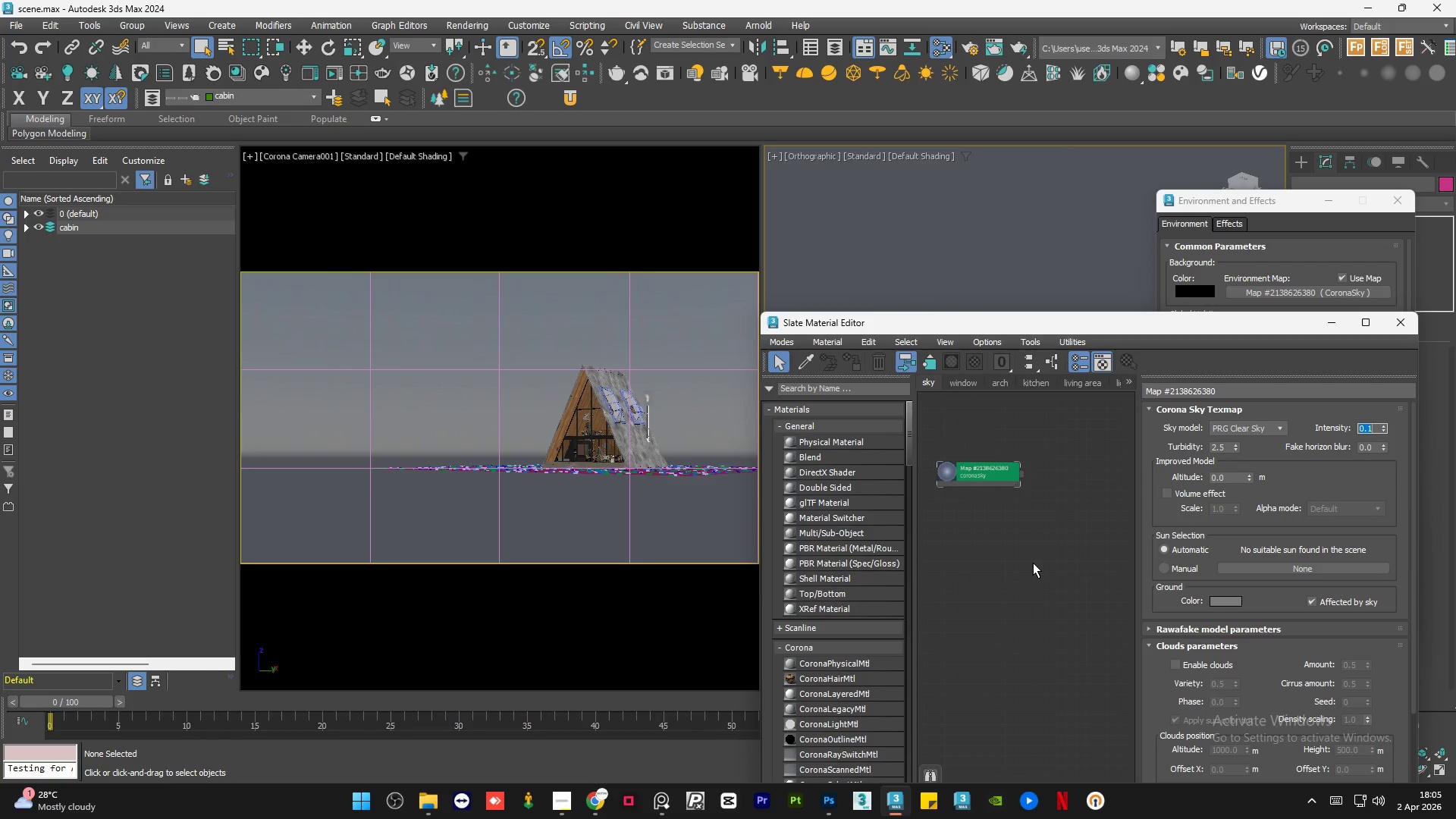 
left_click([1042, 551])
 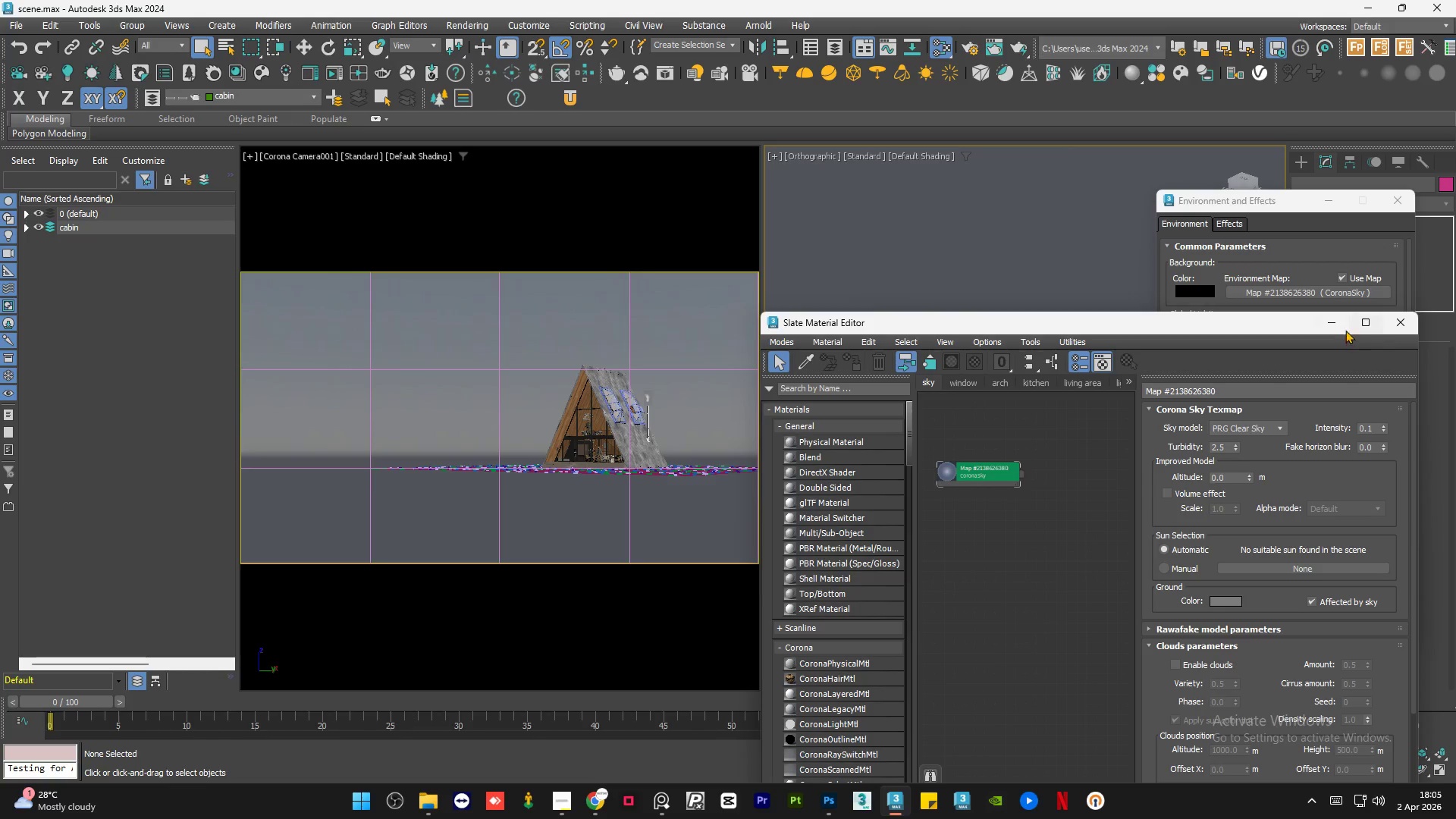 
left_click([1337, 327])
 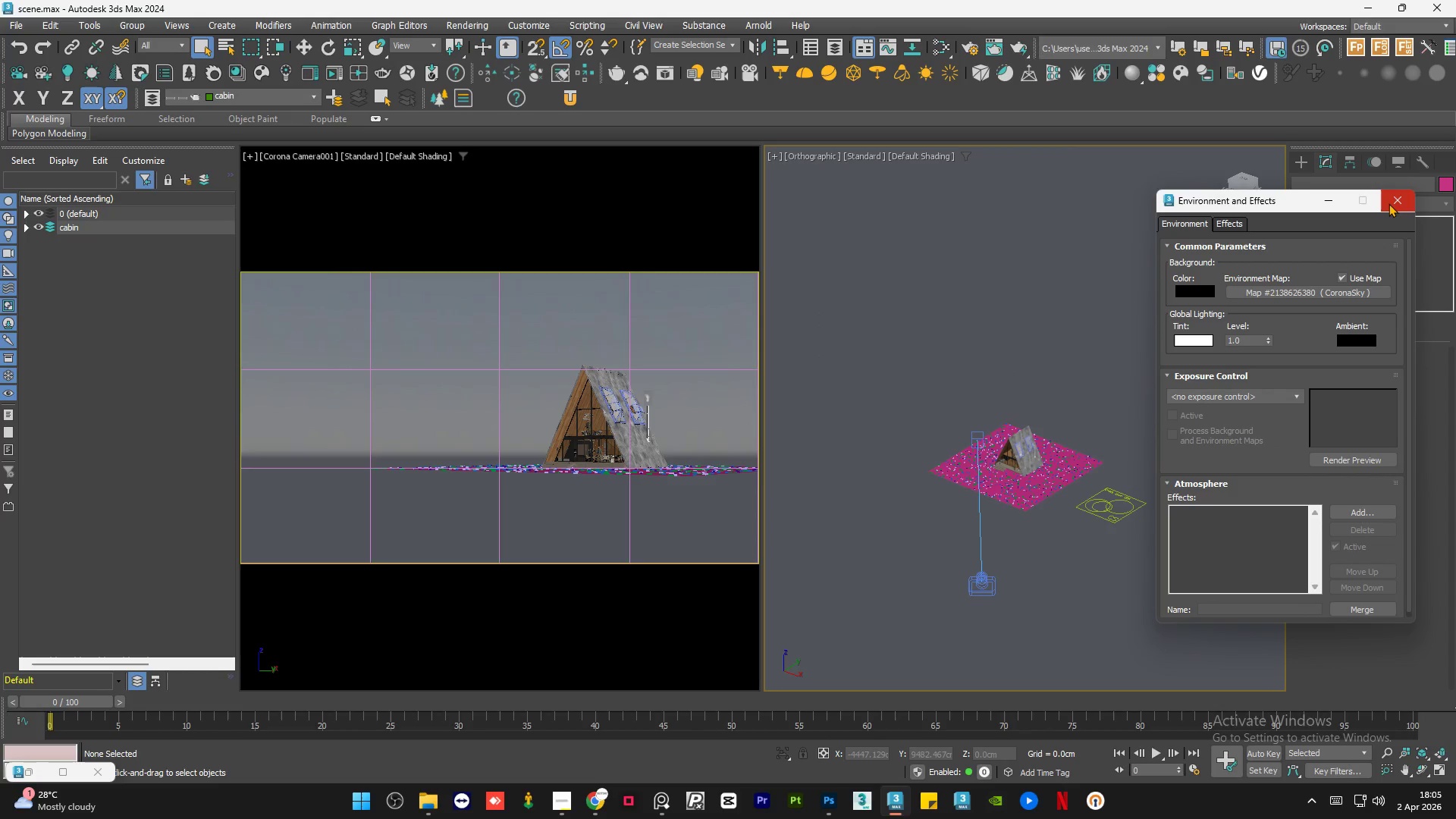 
left_click([1389, 203])
 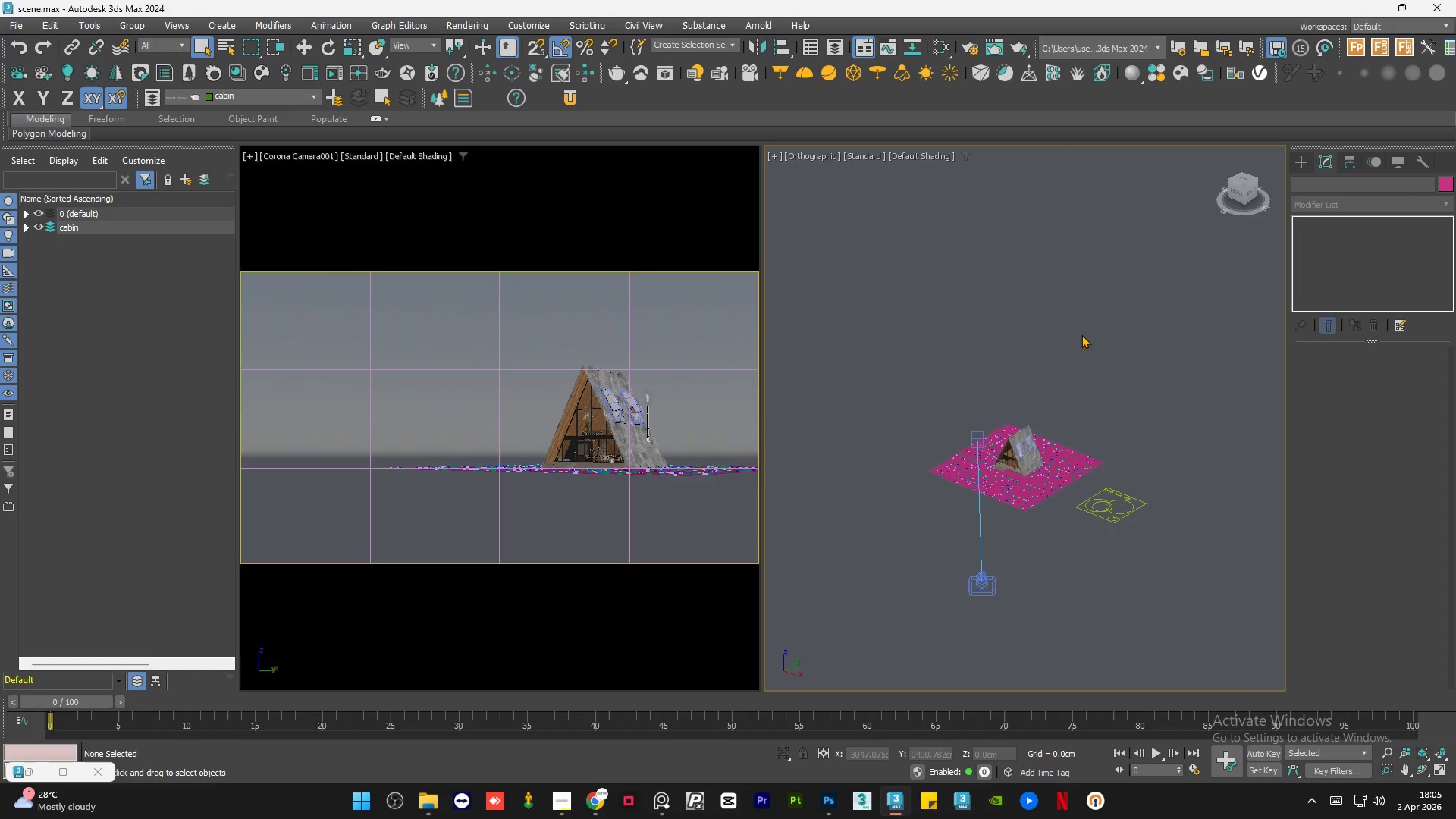 
left_click([876, 397])
 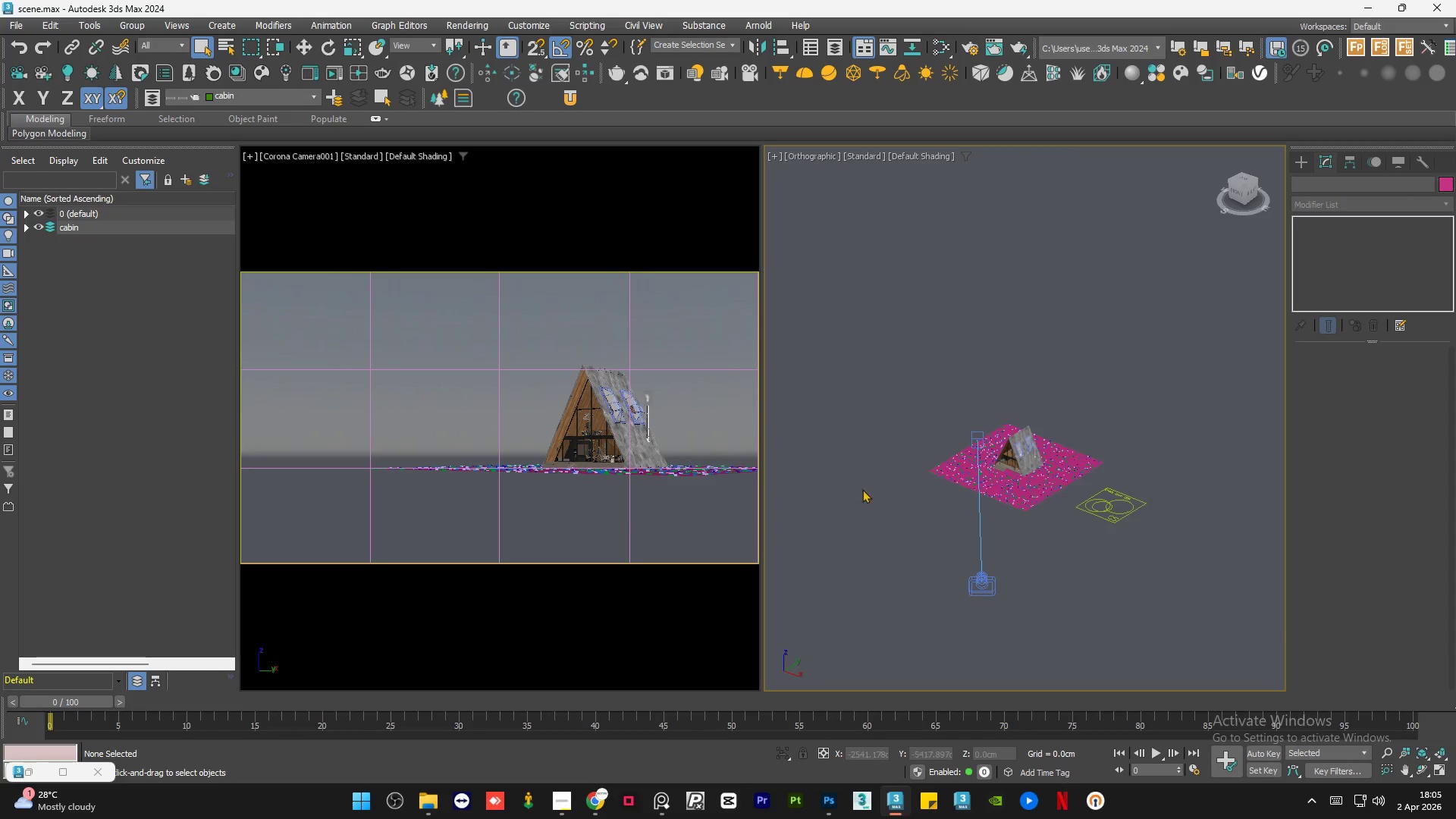 
left_click([898, 431])
 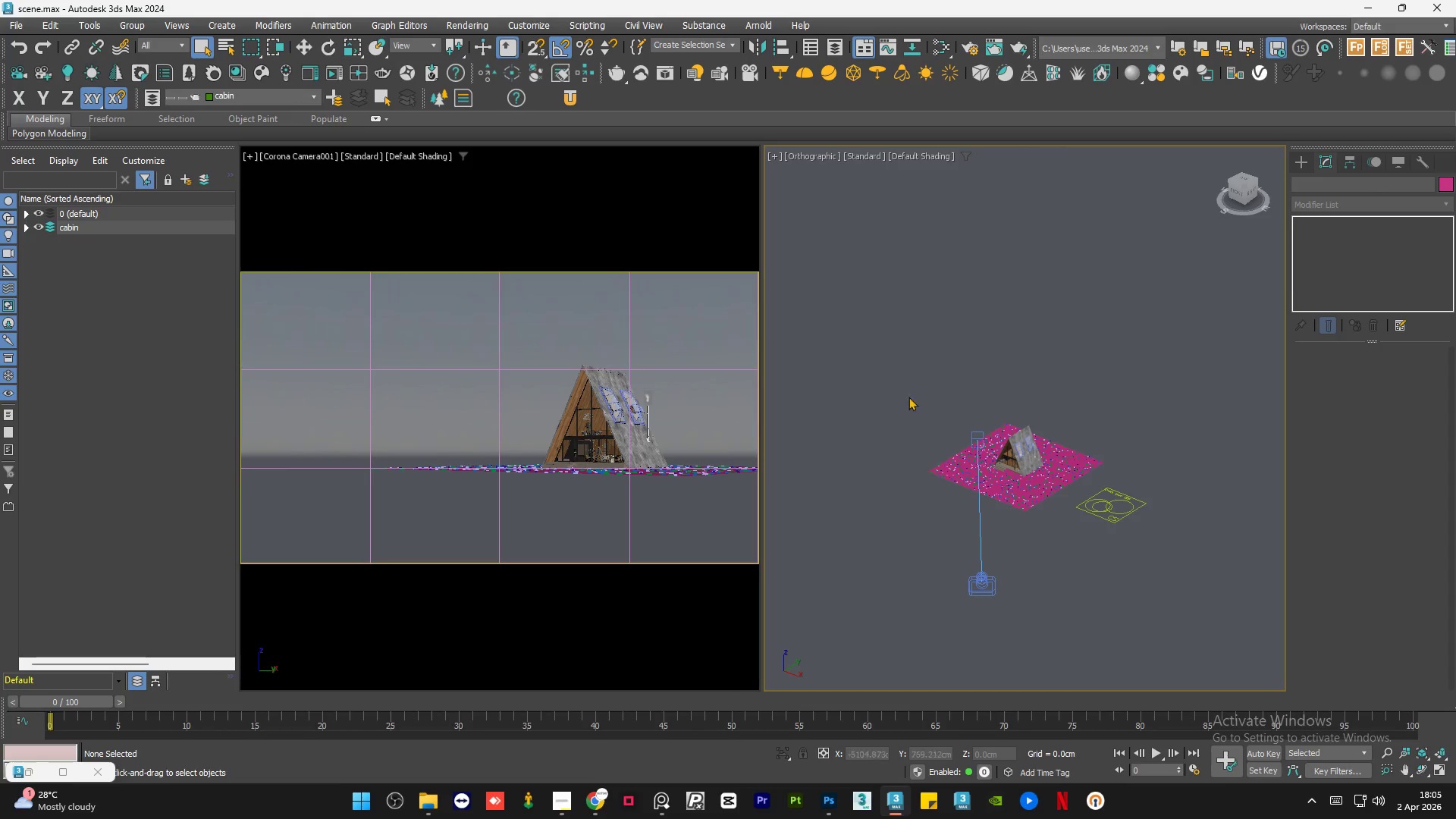 
left_click([915, 381])
 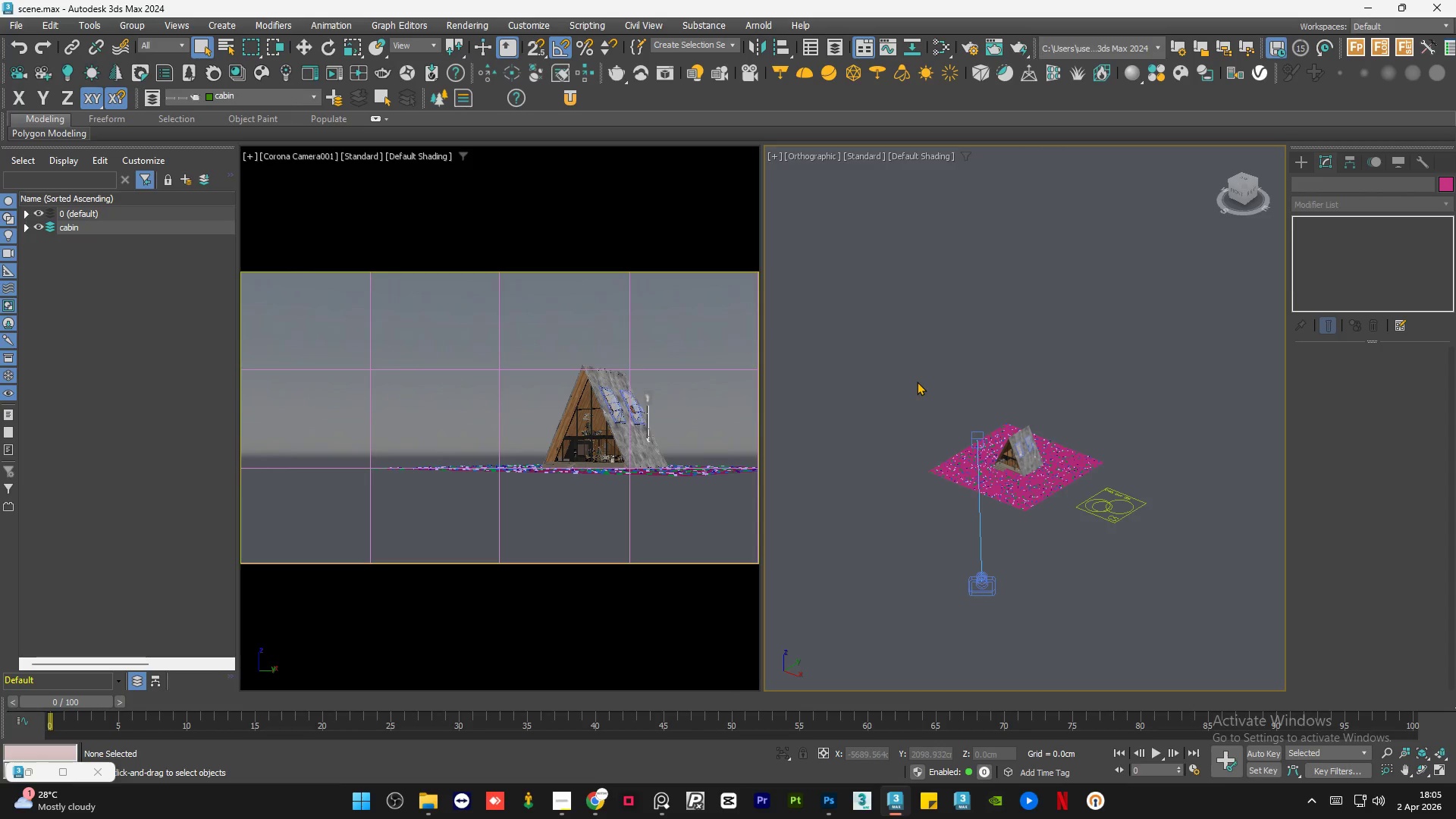 
left_click([917, 381])
 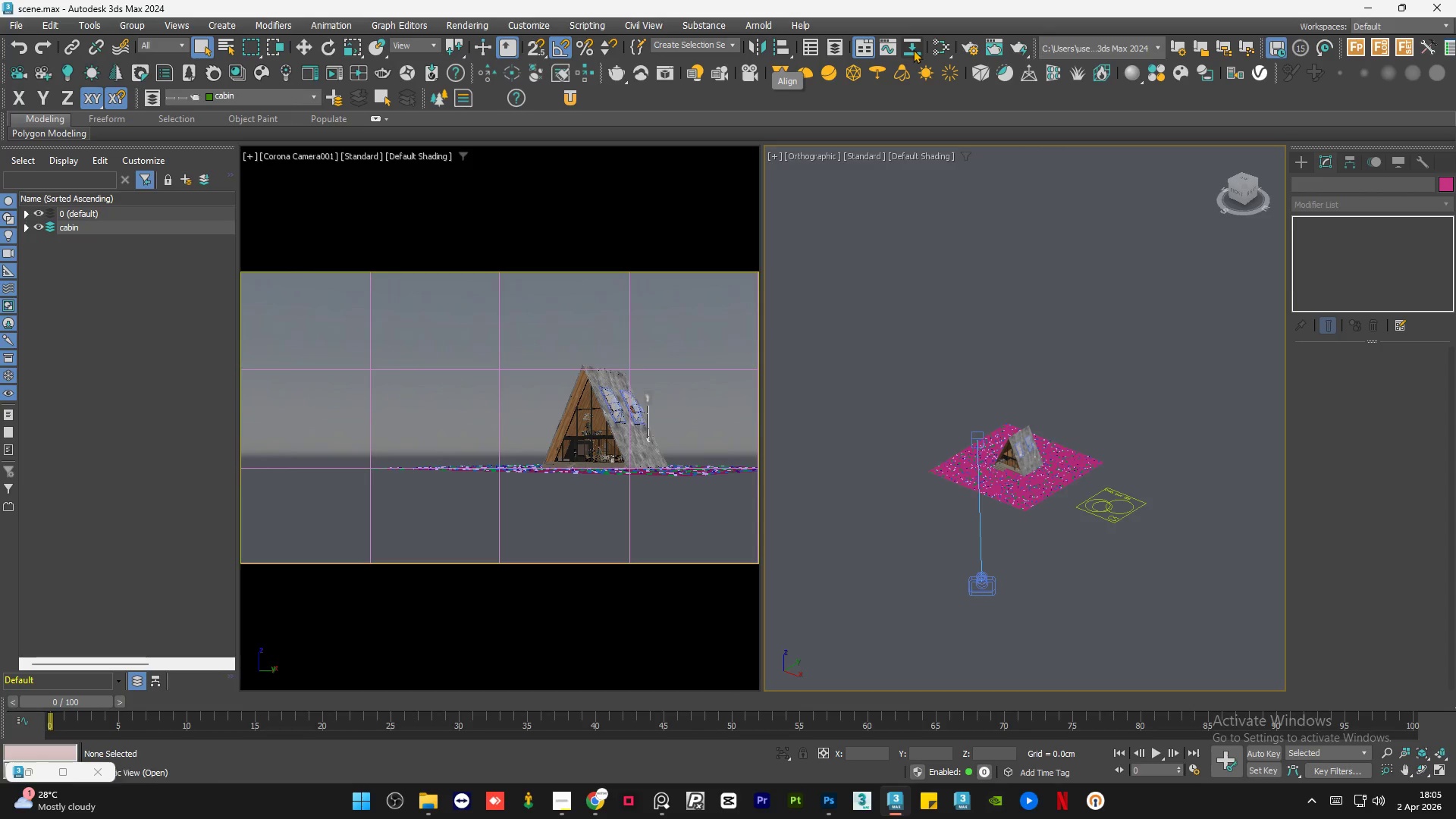 
left_click([969, 42])
 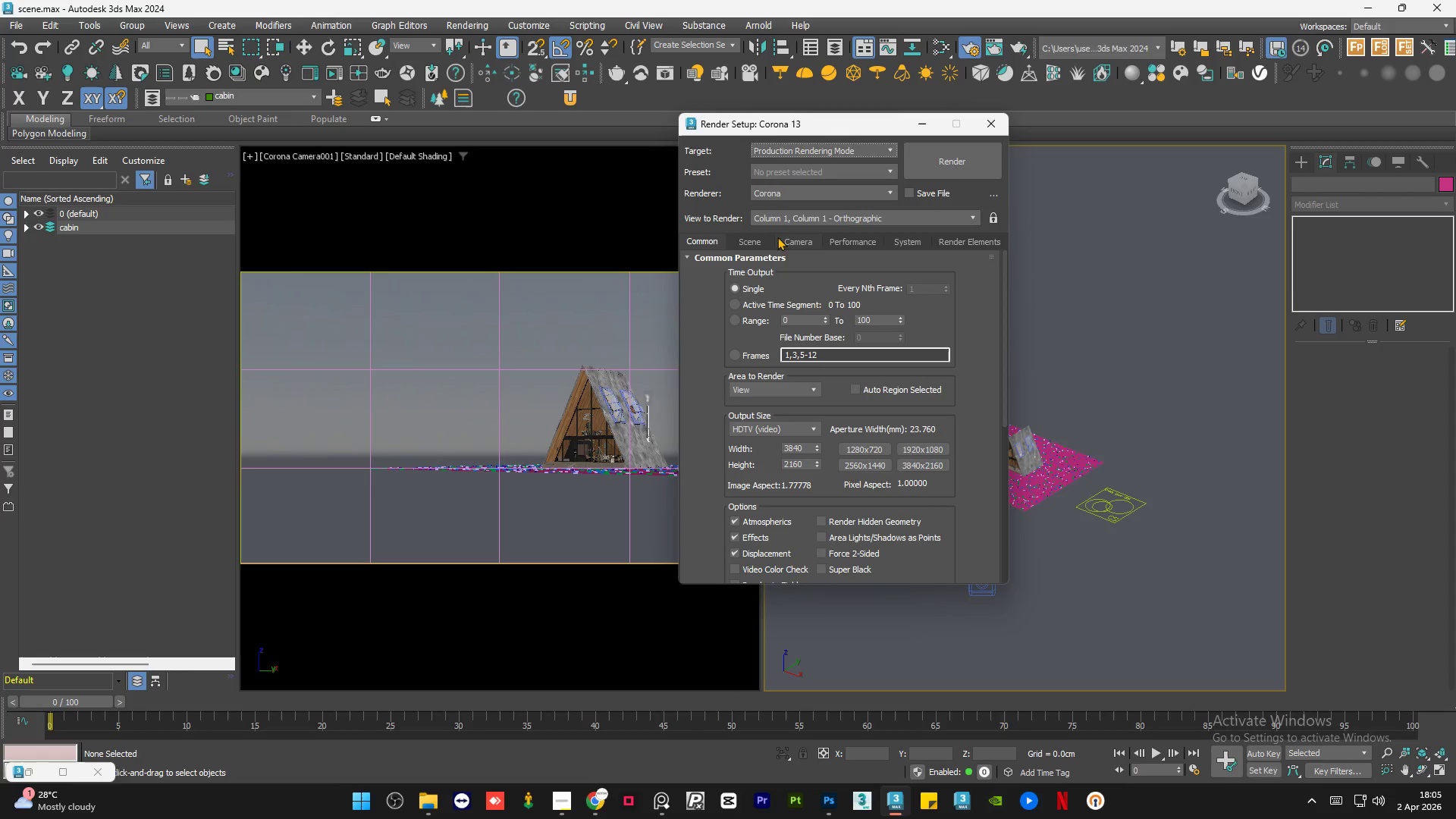 
left_click([755, 237])
 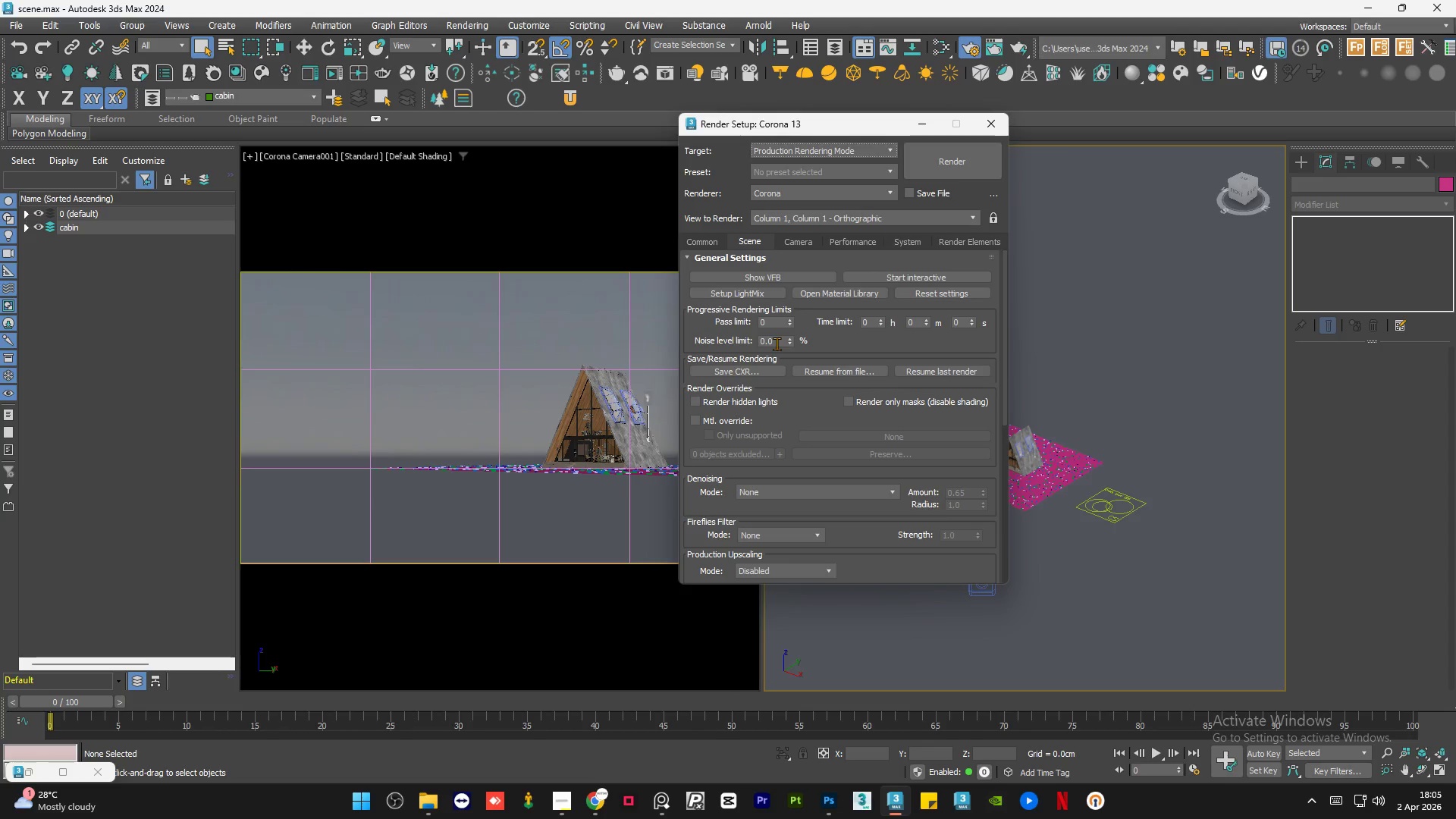 
double_click([777, 344])
 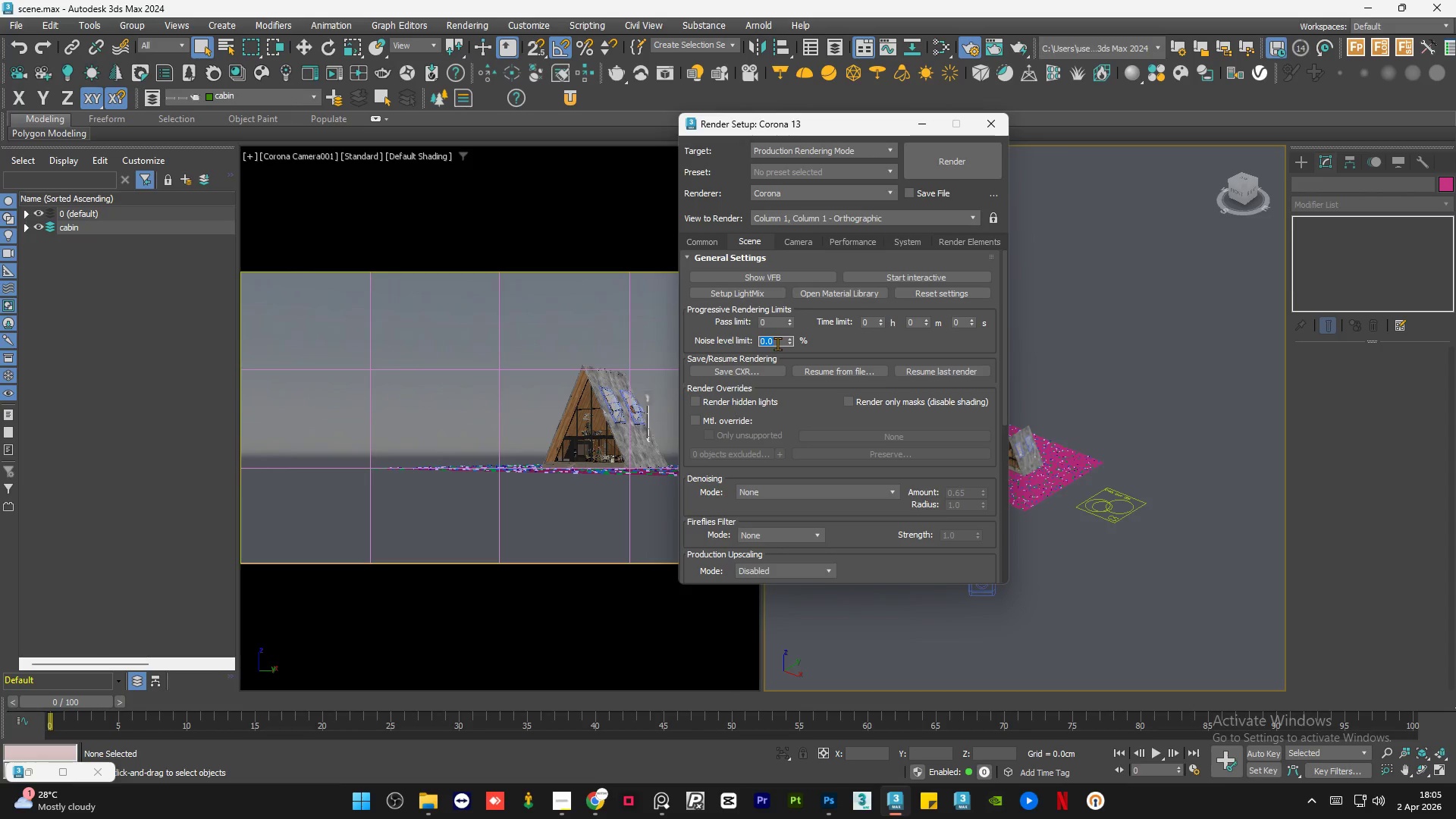 
key(Numpad2)
 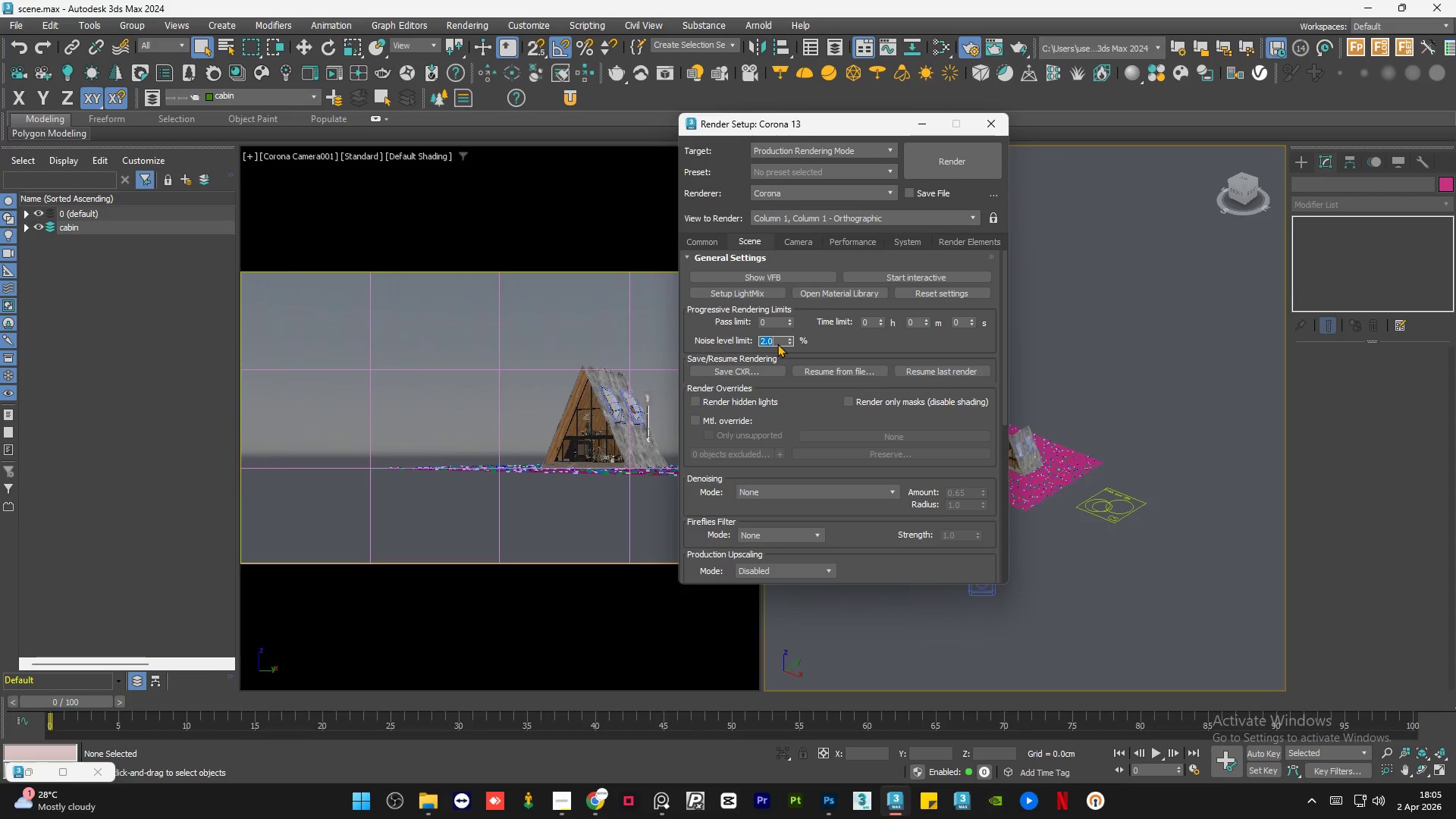 
key(NumpadEnter)
 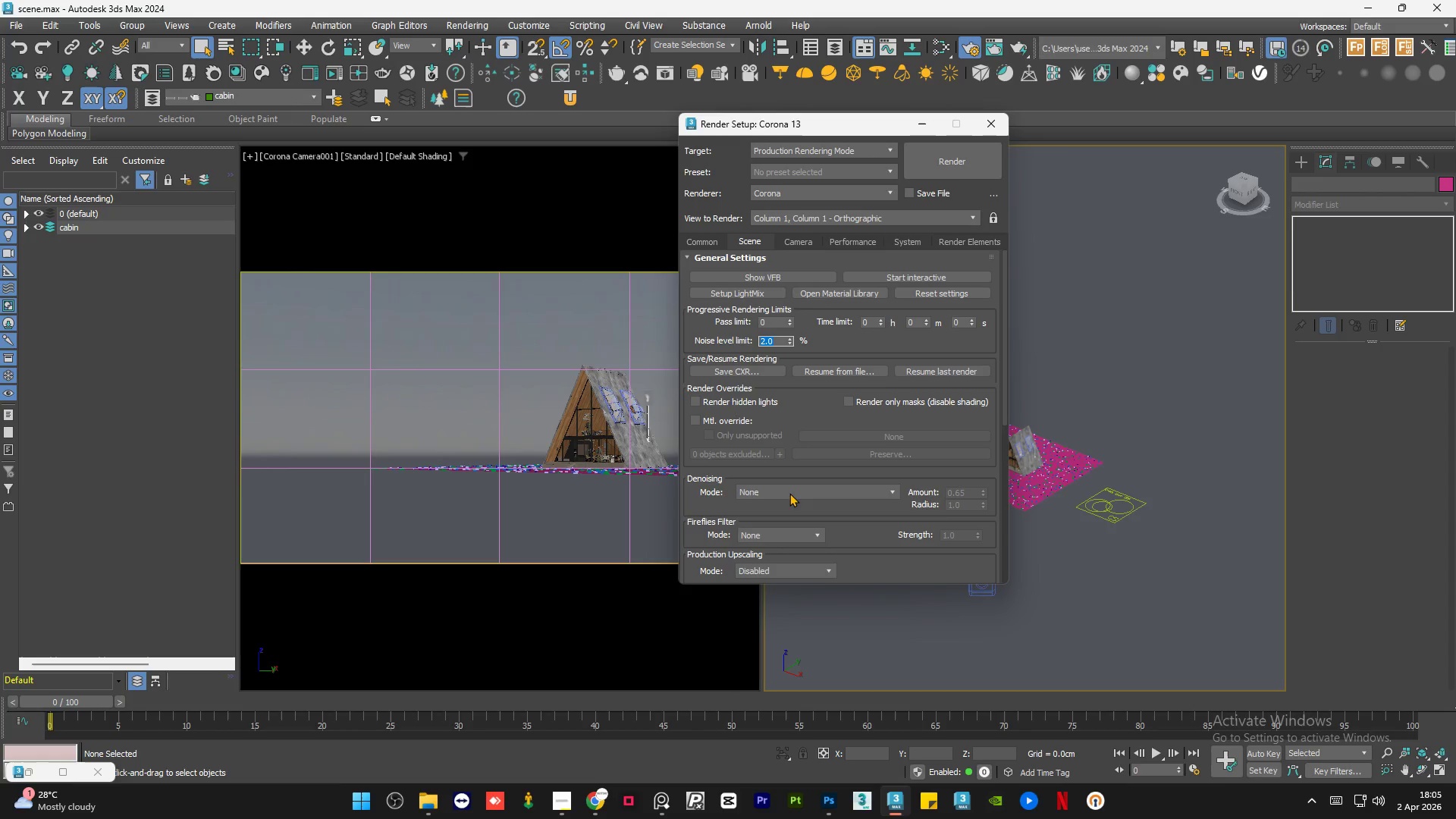 
left_click([789, 493])
 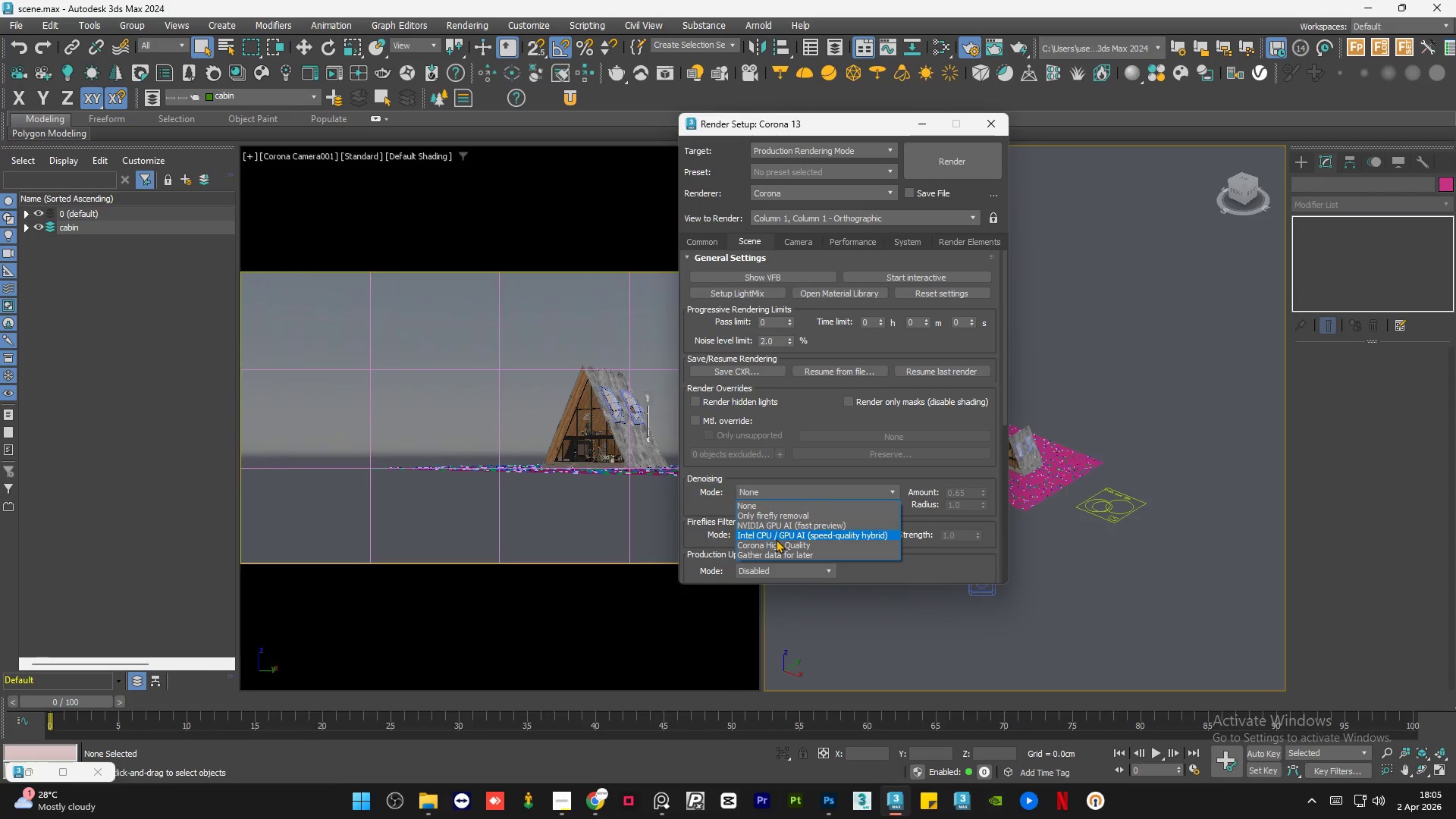 
left_click([775, 541])
 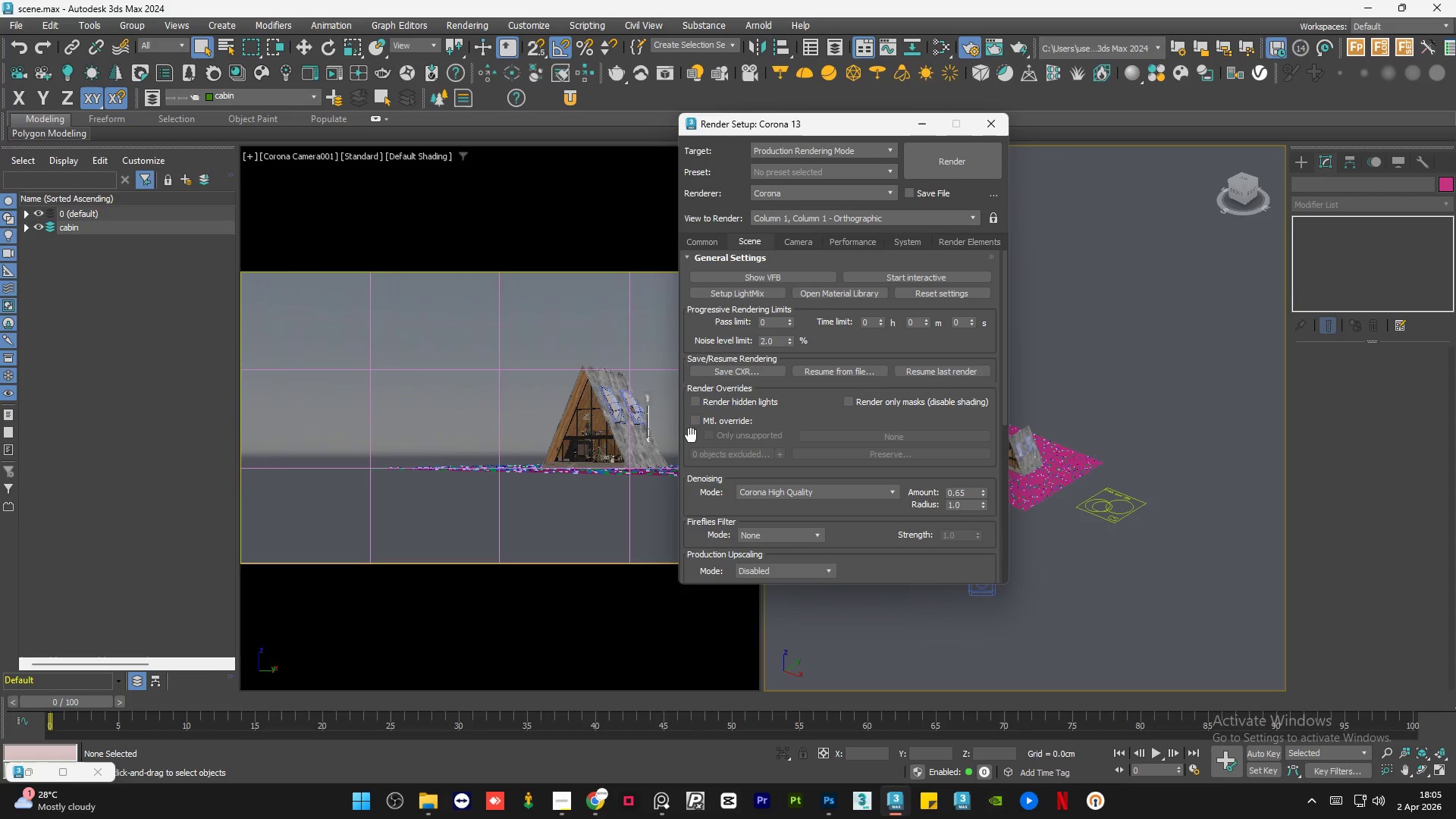 
left_click([691, 432])
 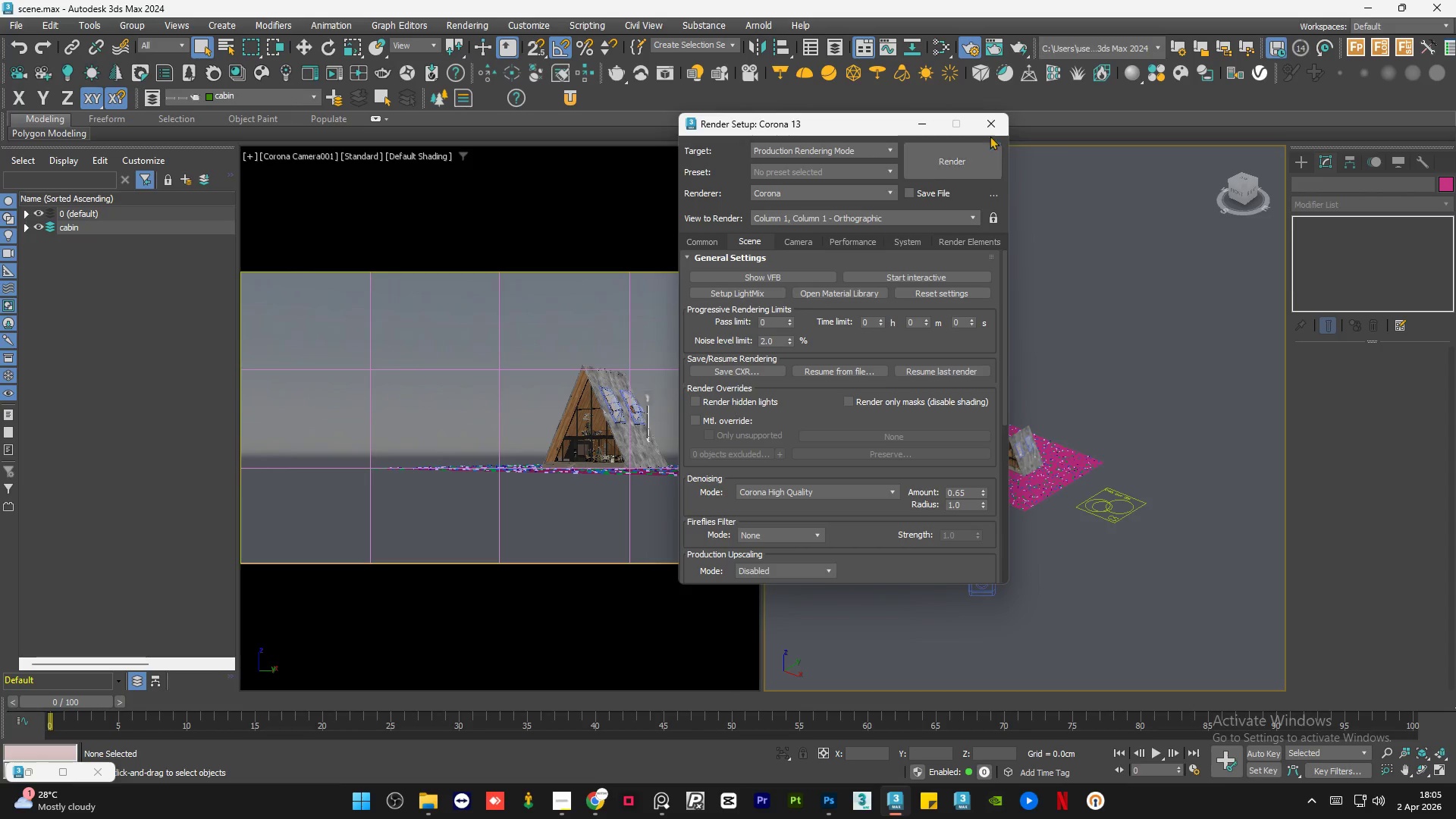 
left_click([991, 130])
 